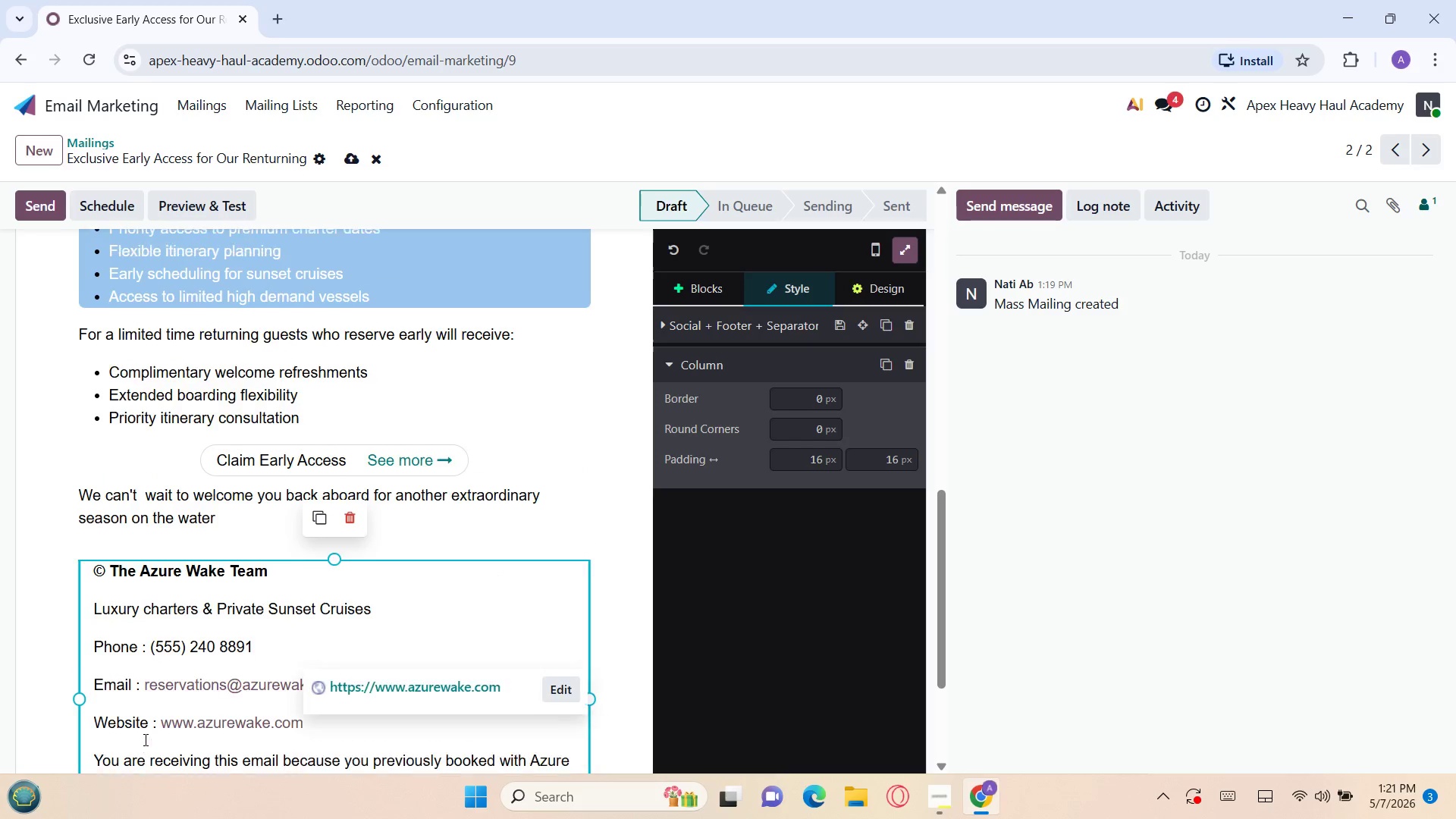 
wait(9.25)
 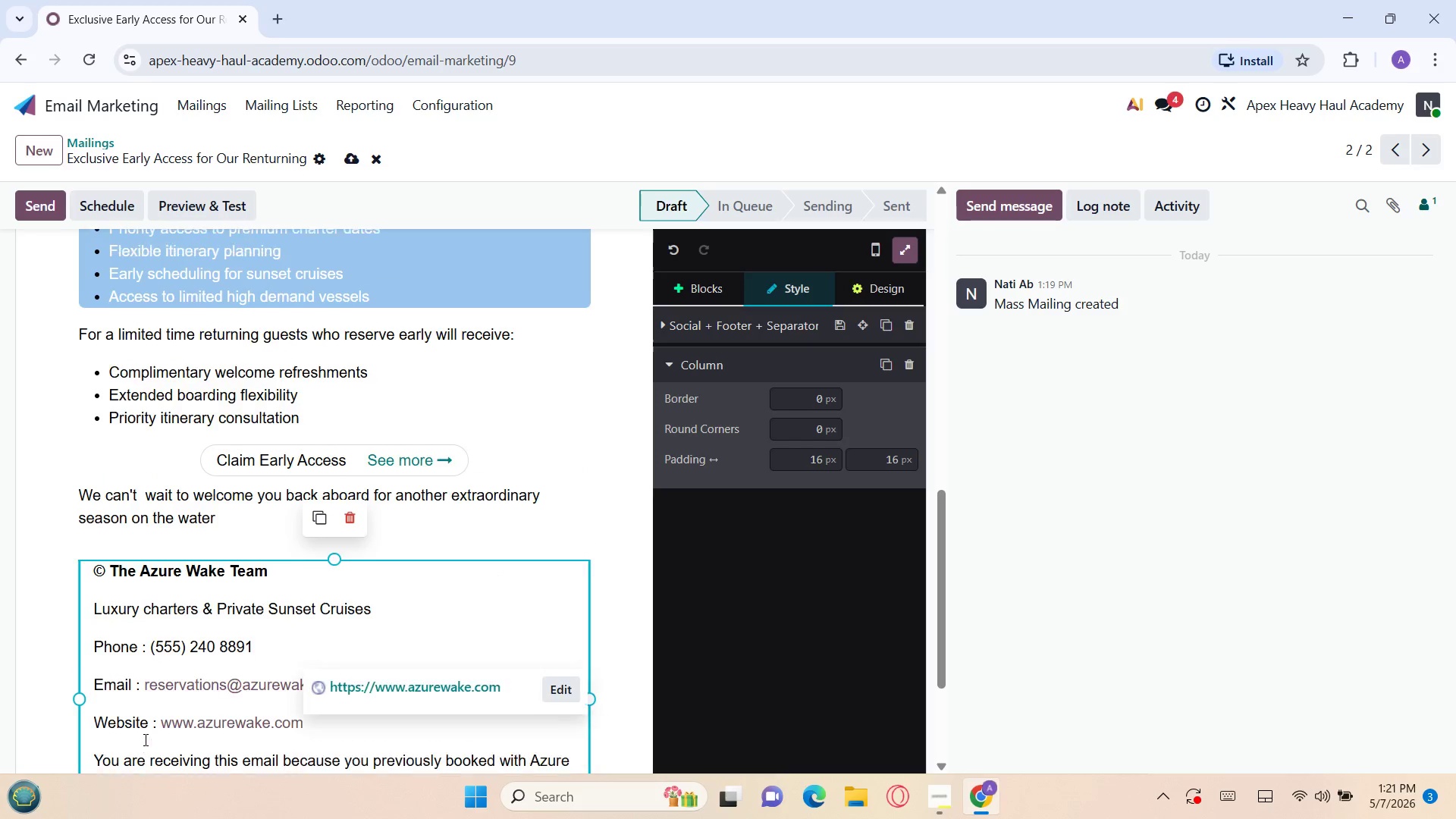 
left_click([854, 287])
 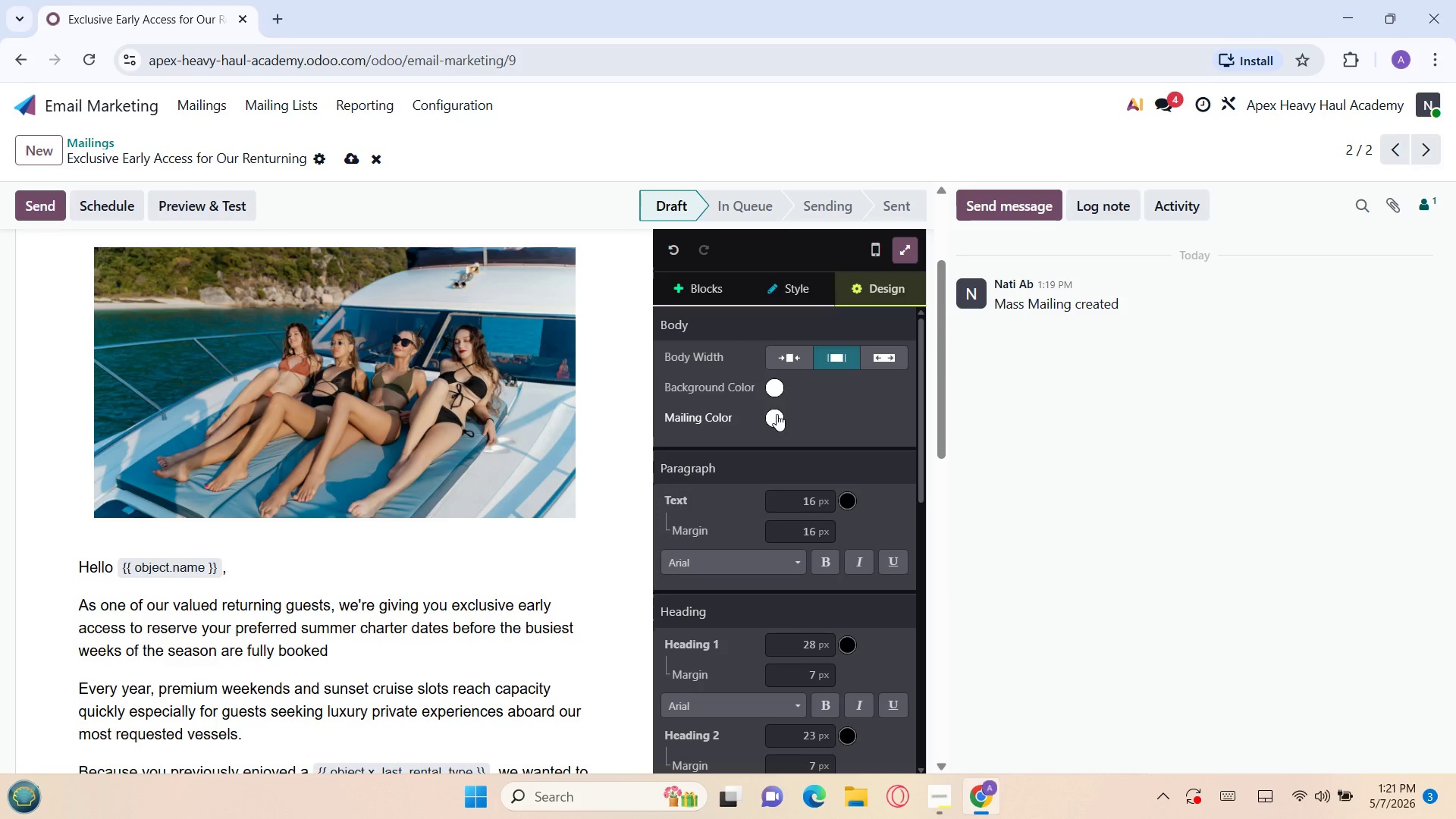 
left_click([775, 416])
 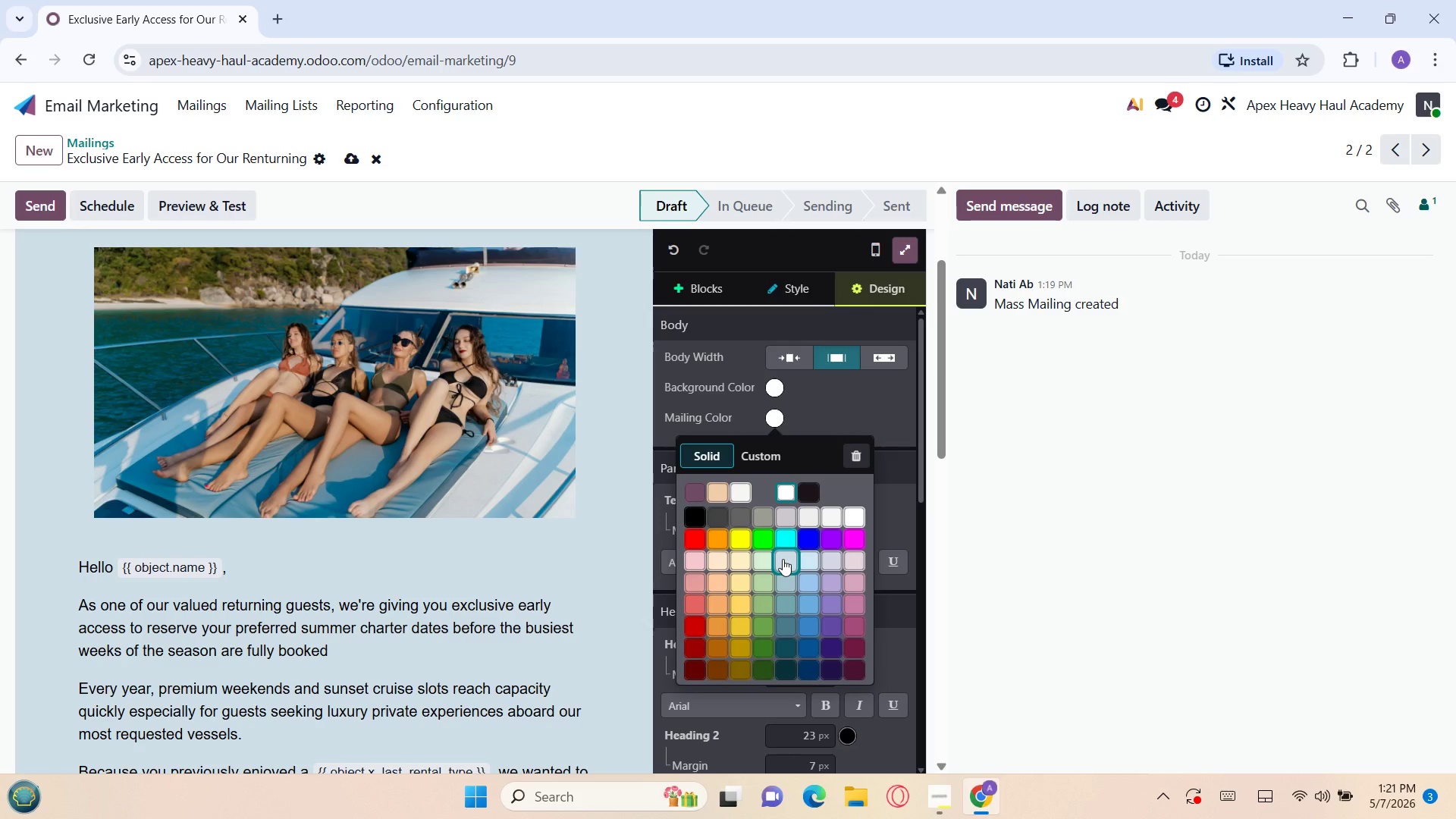 
left_click([783, 559])
 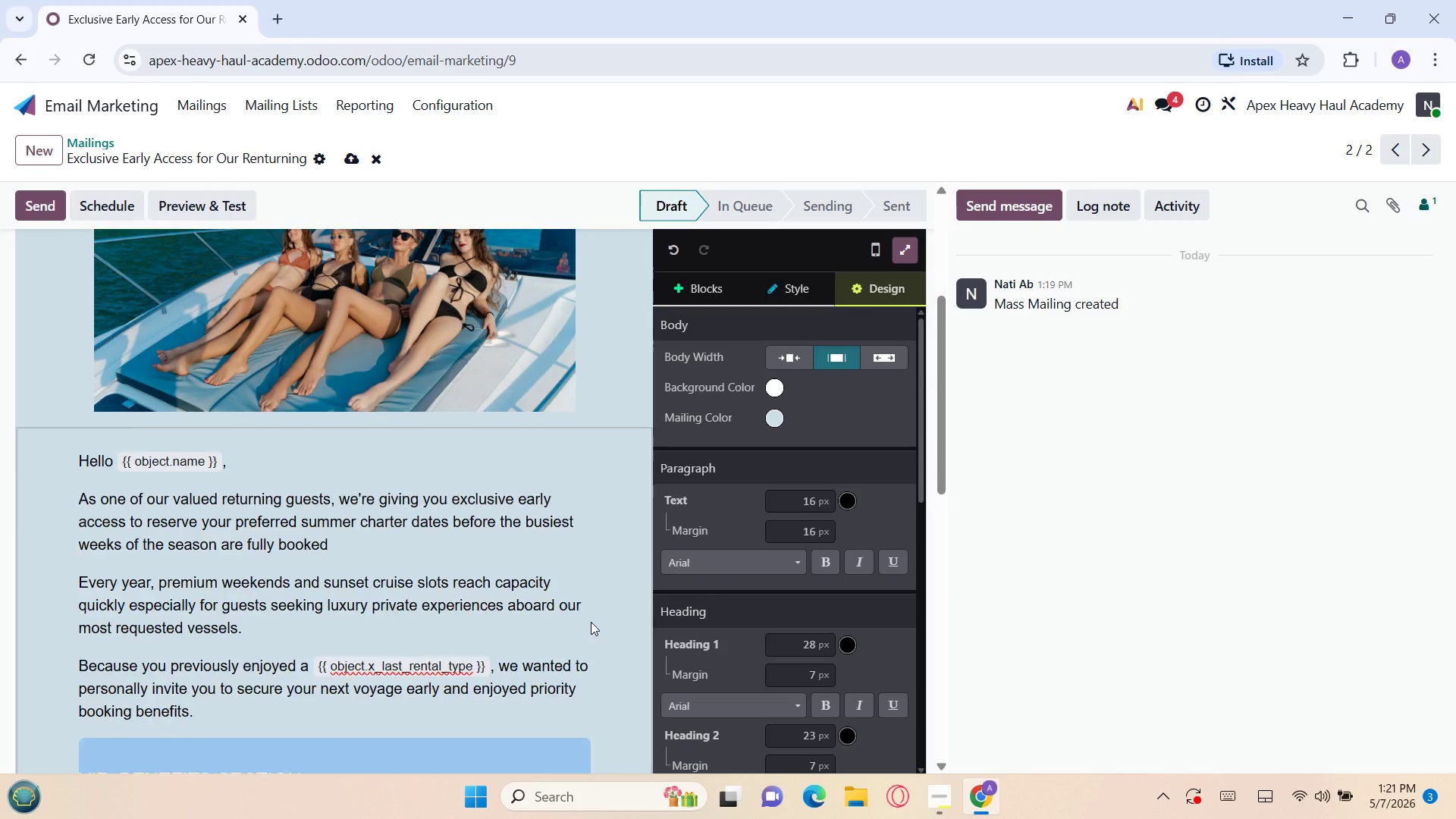 
right_click([591, 622])
 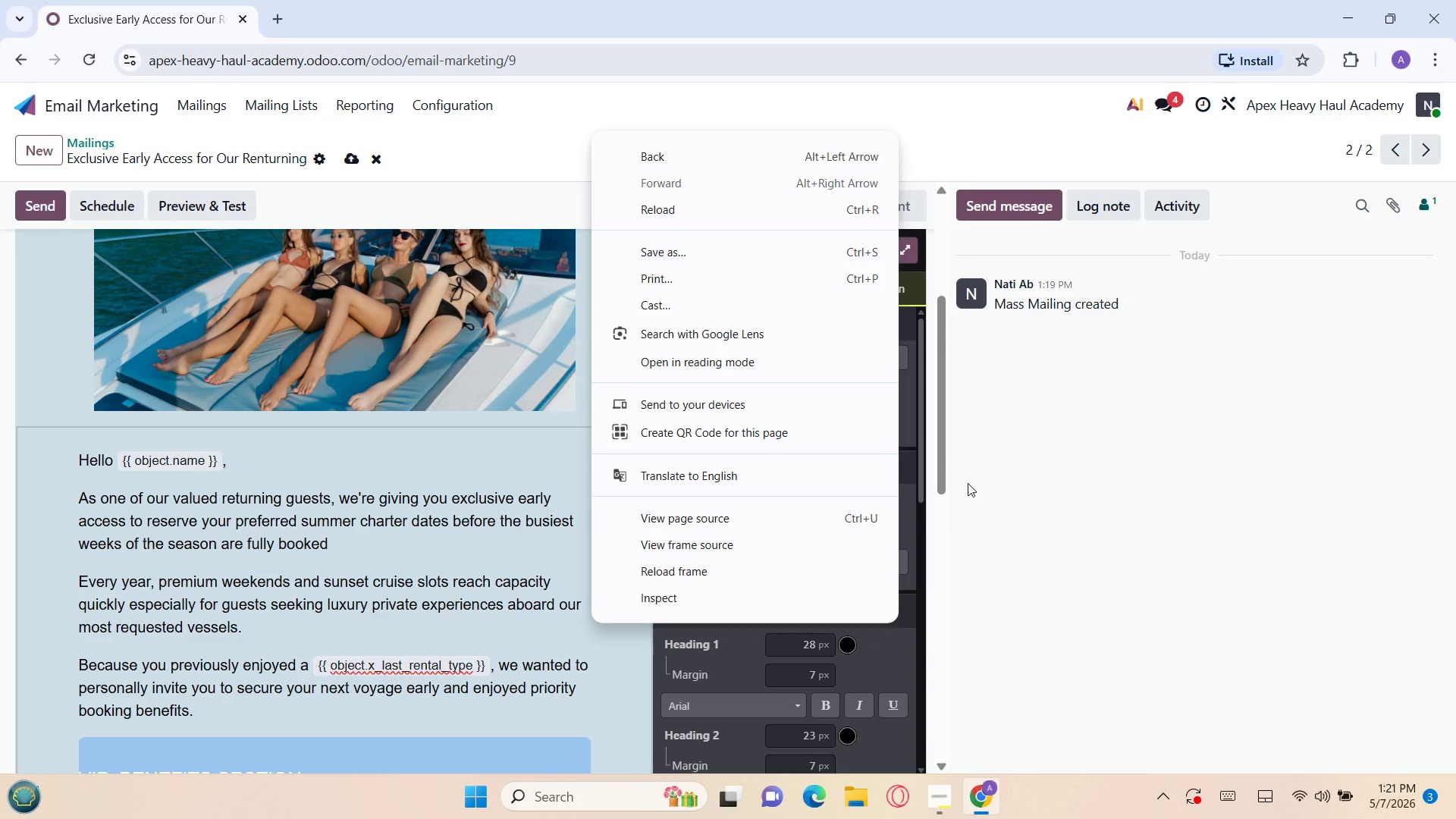 
left_click([971, 486])
 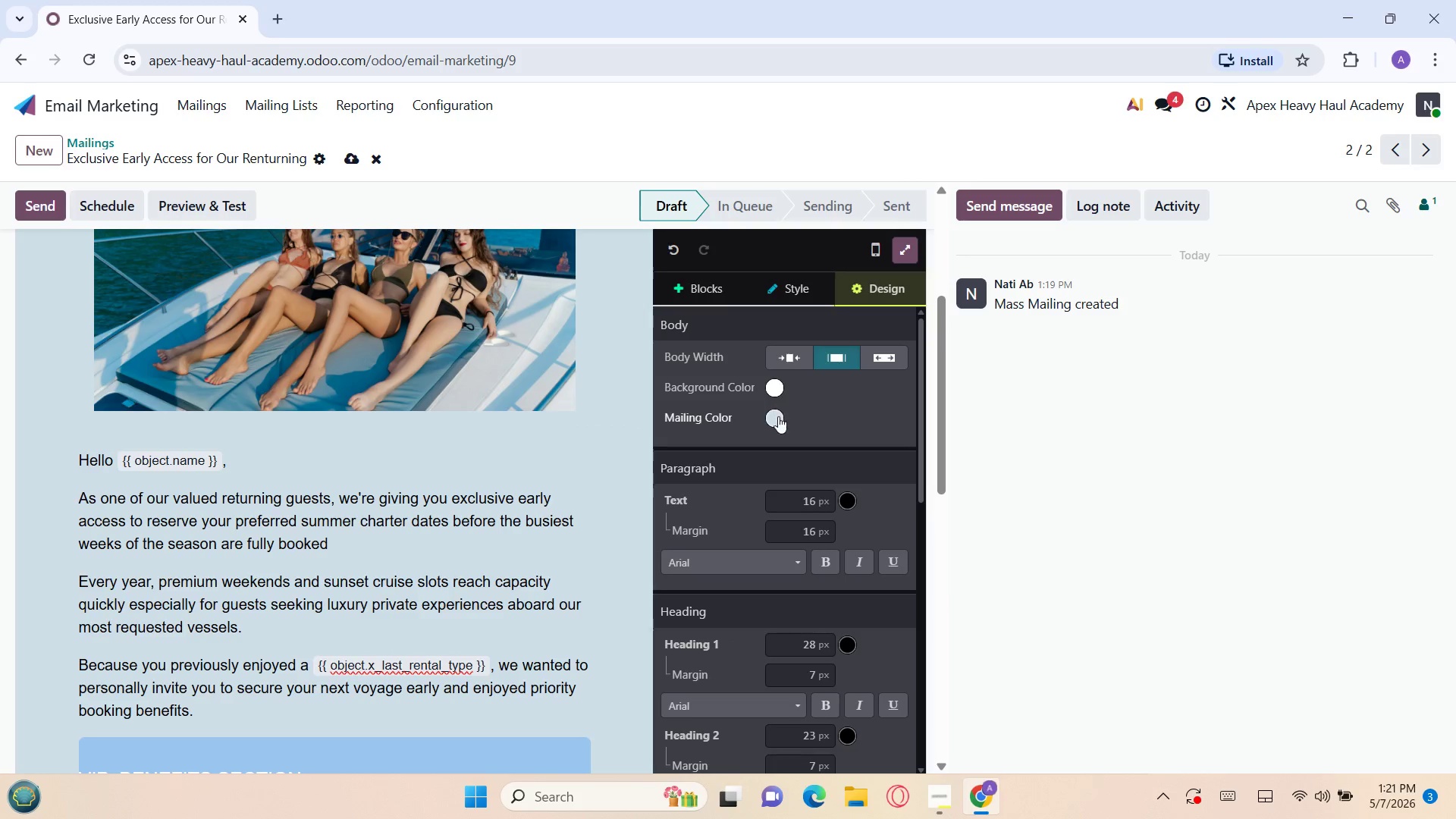 
left_click([778, 419])
 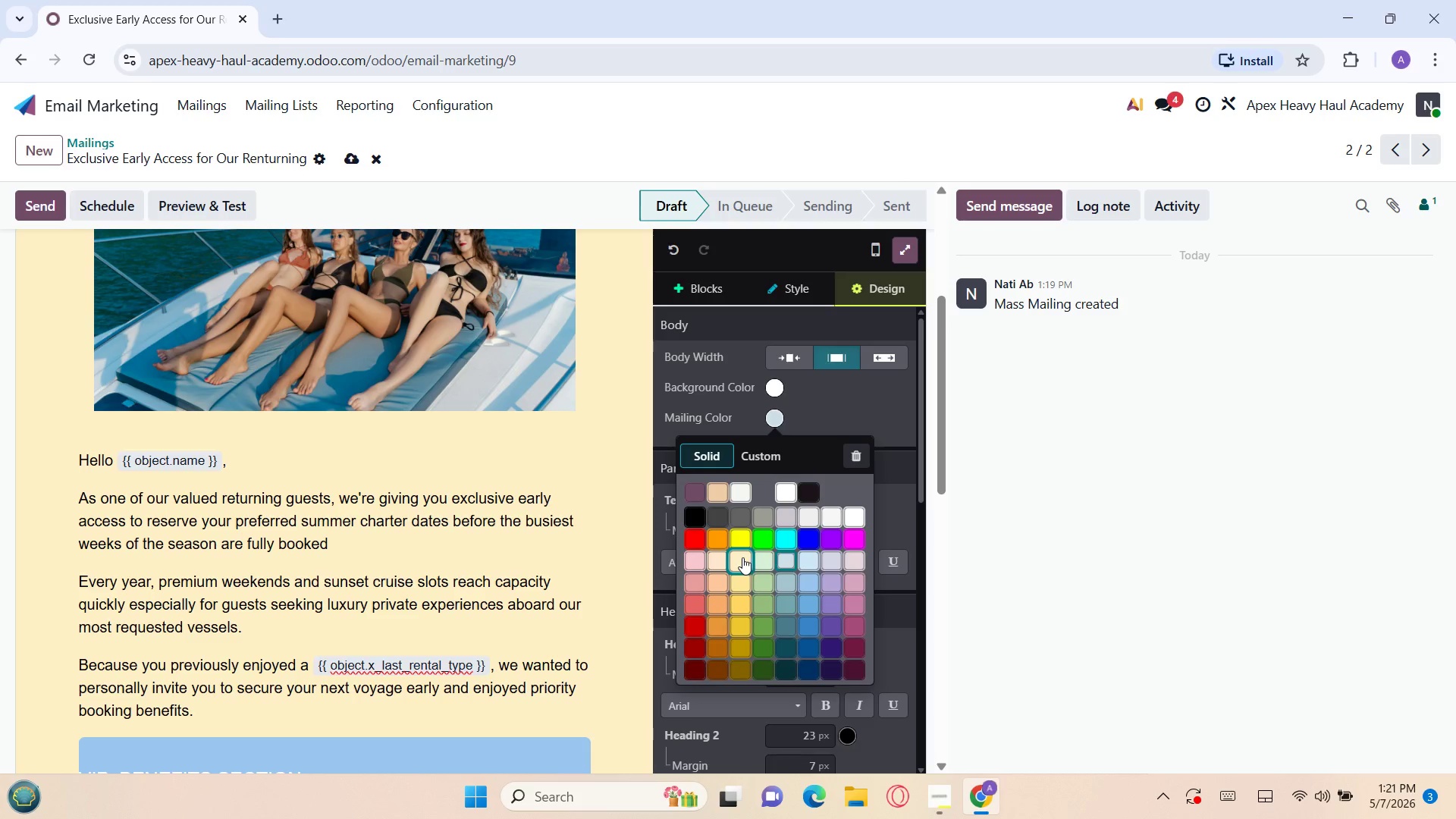 
left_click([742, 557])
 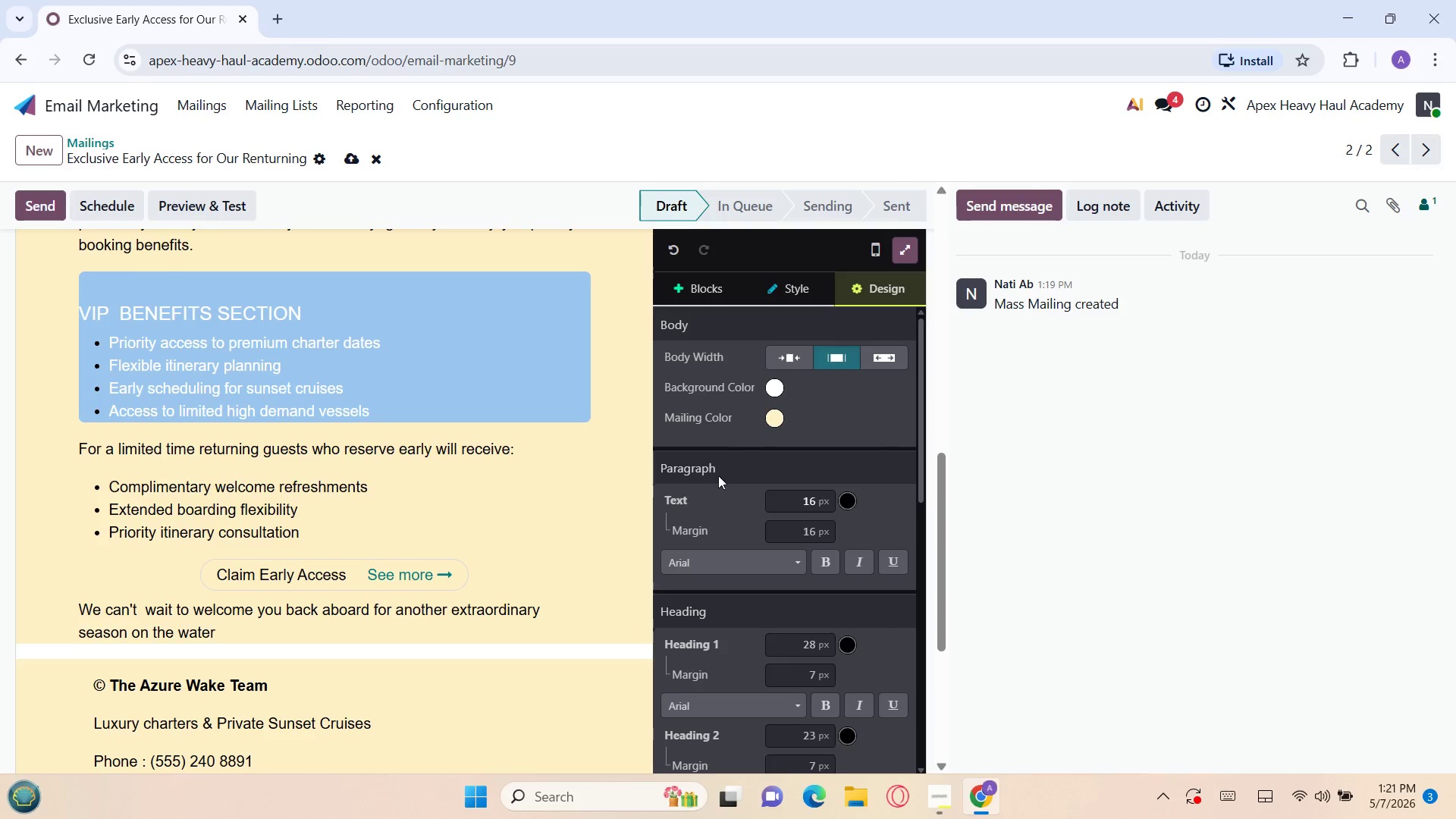 
wait(5.75)
 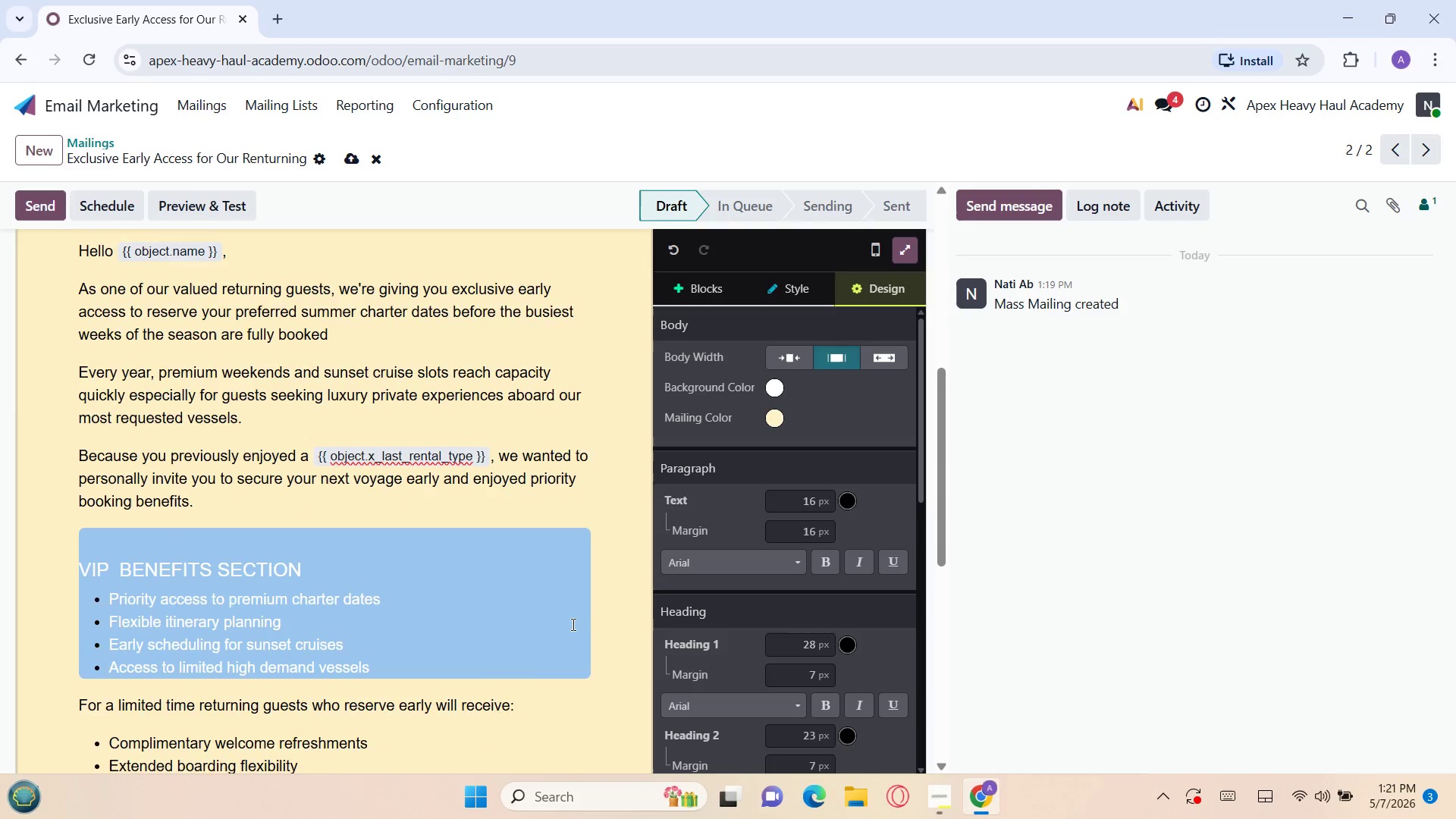 
left_click([777, 391])
 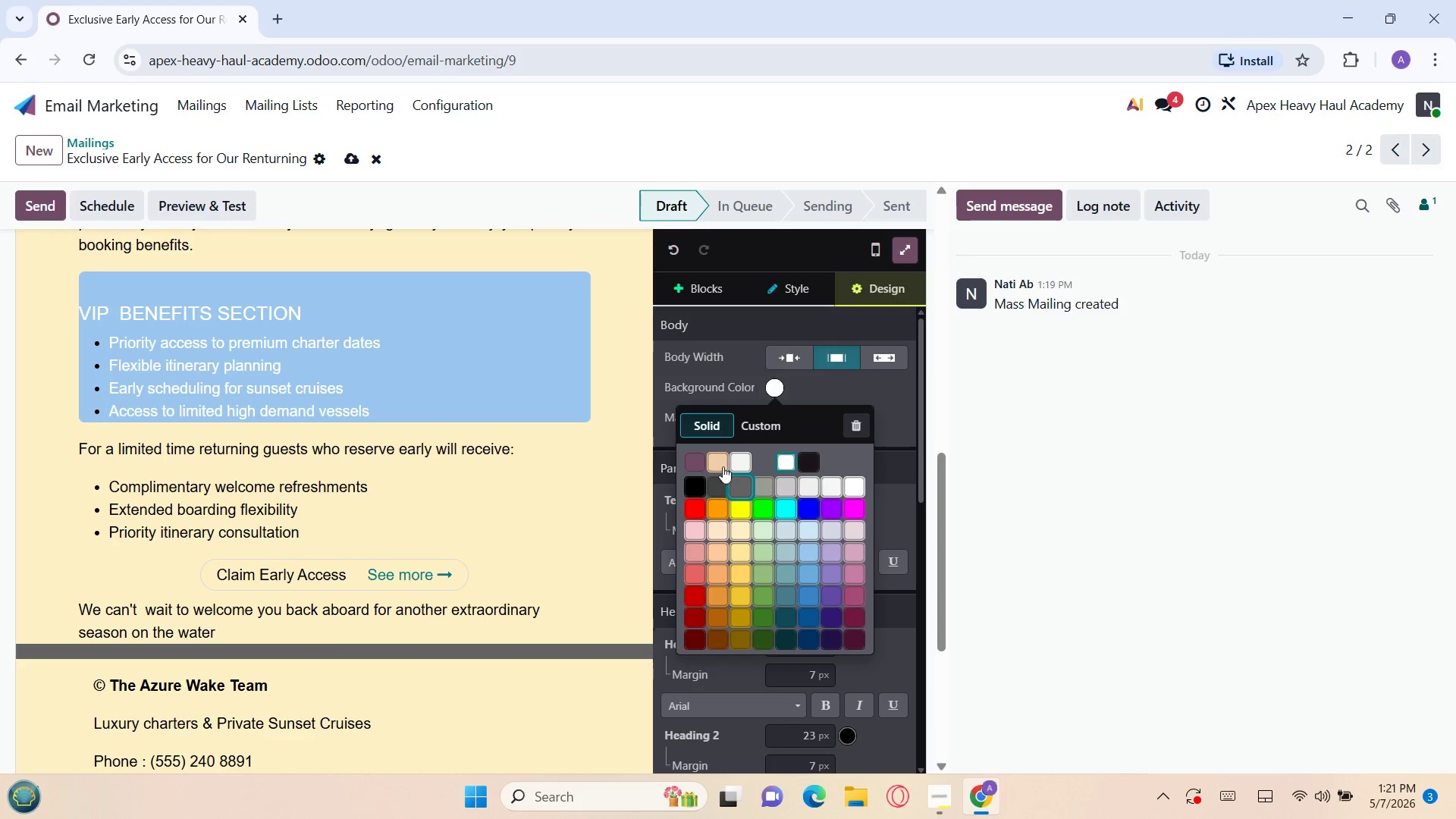 
left_click([720, 460])
 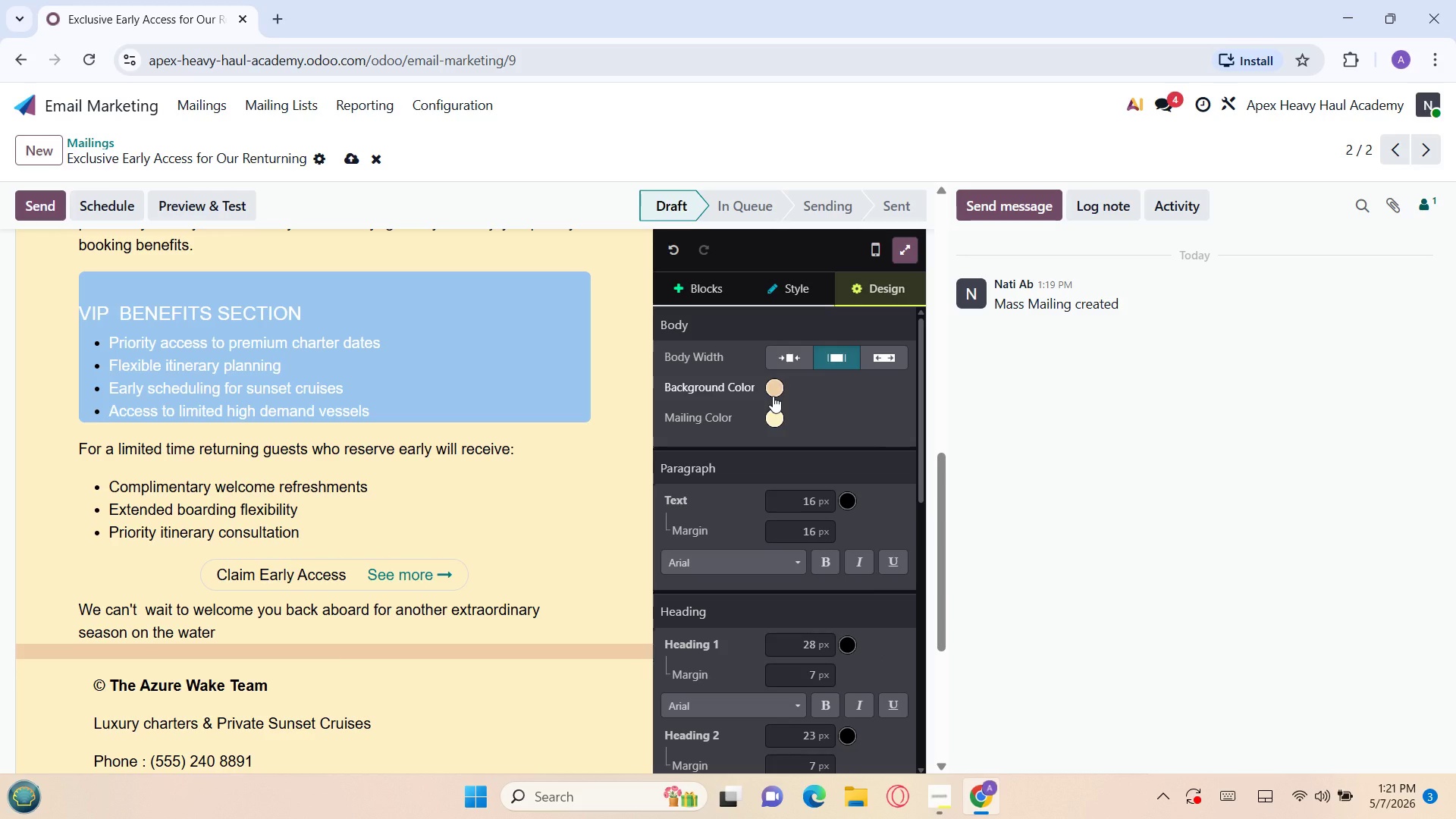 
left_click([772, 394])
 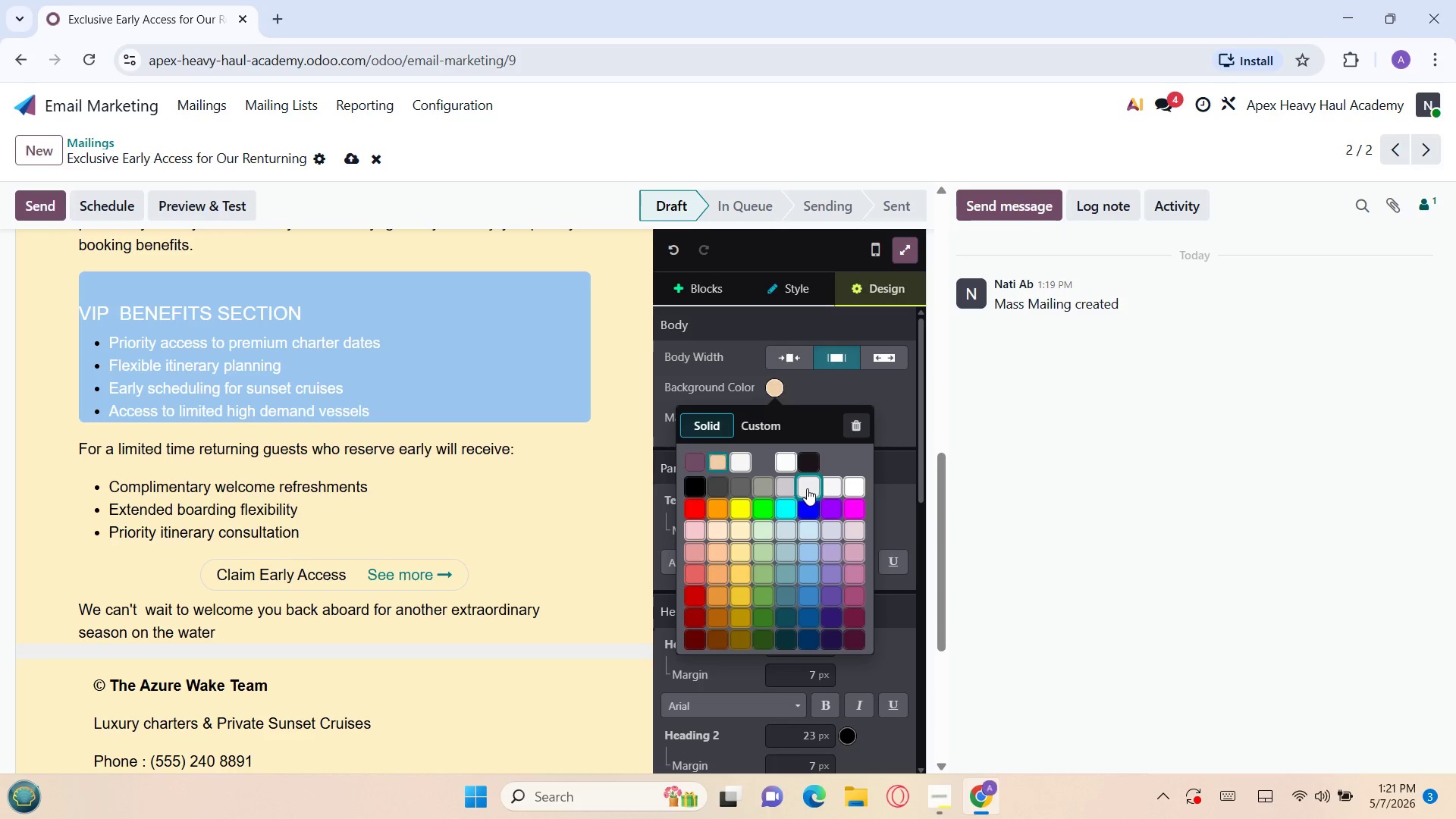 
wait(17.38)
 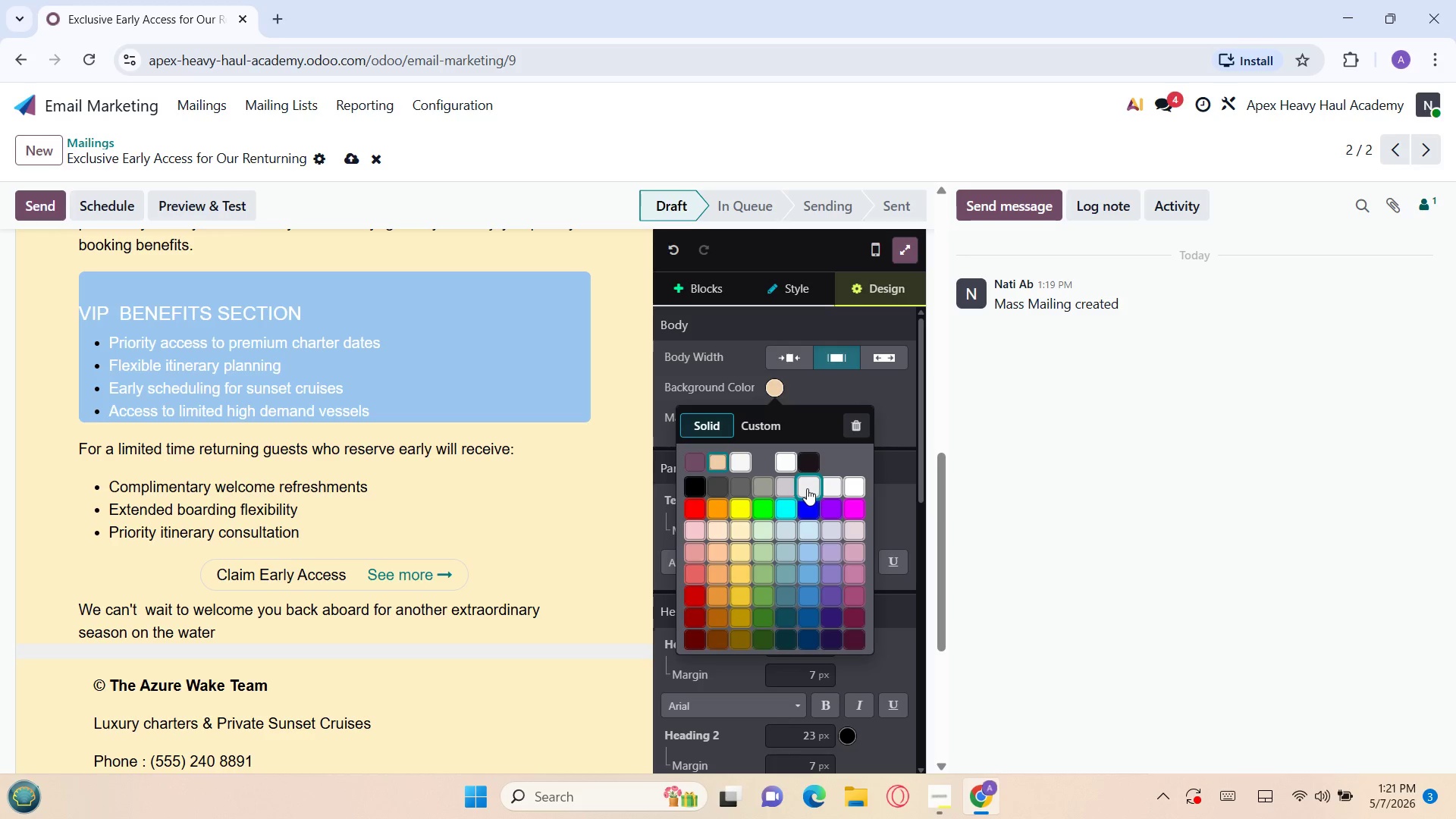 
left_click([743, 529])
 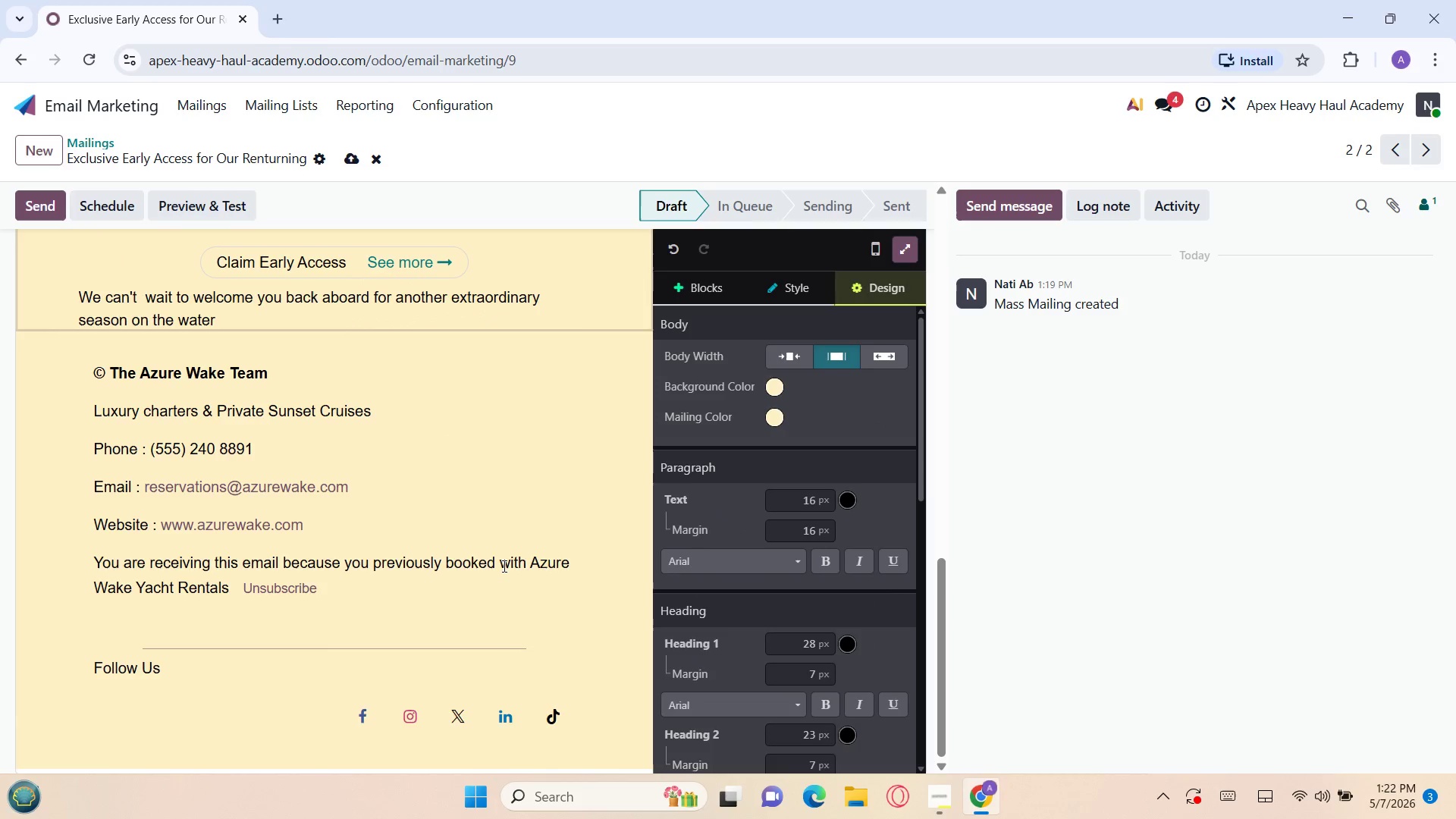 
wait(8.14)
 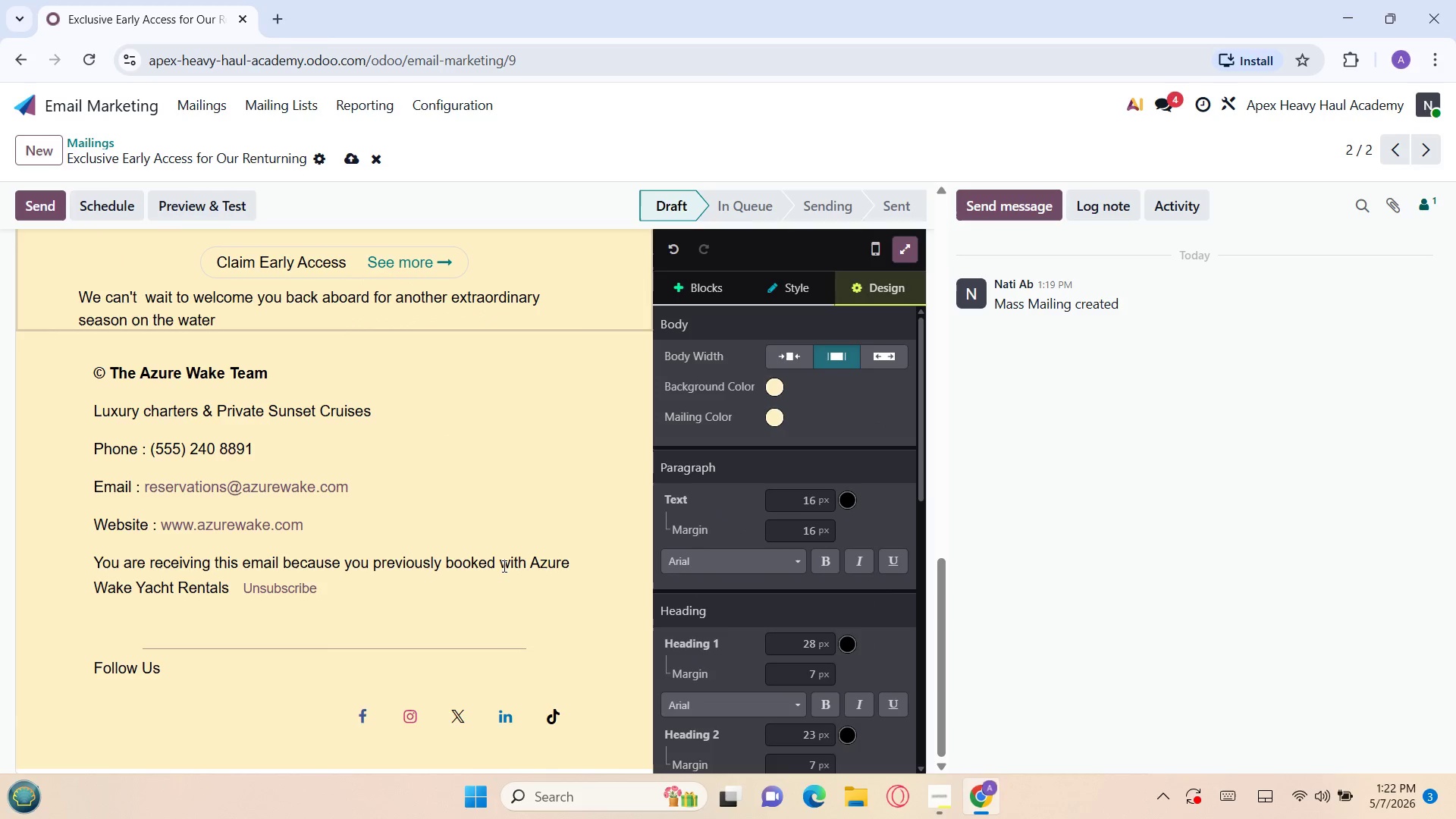 
left_click([28, 157])
 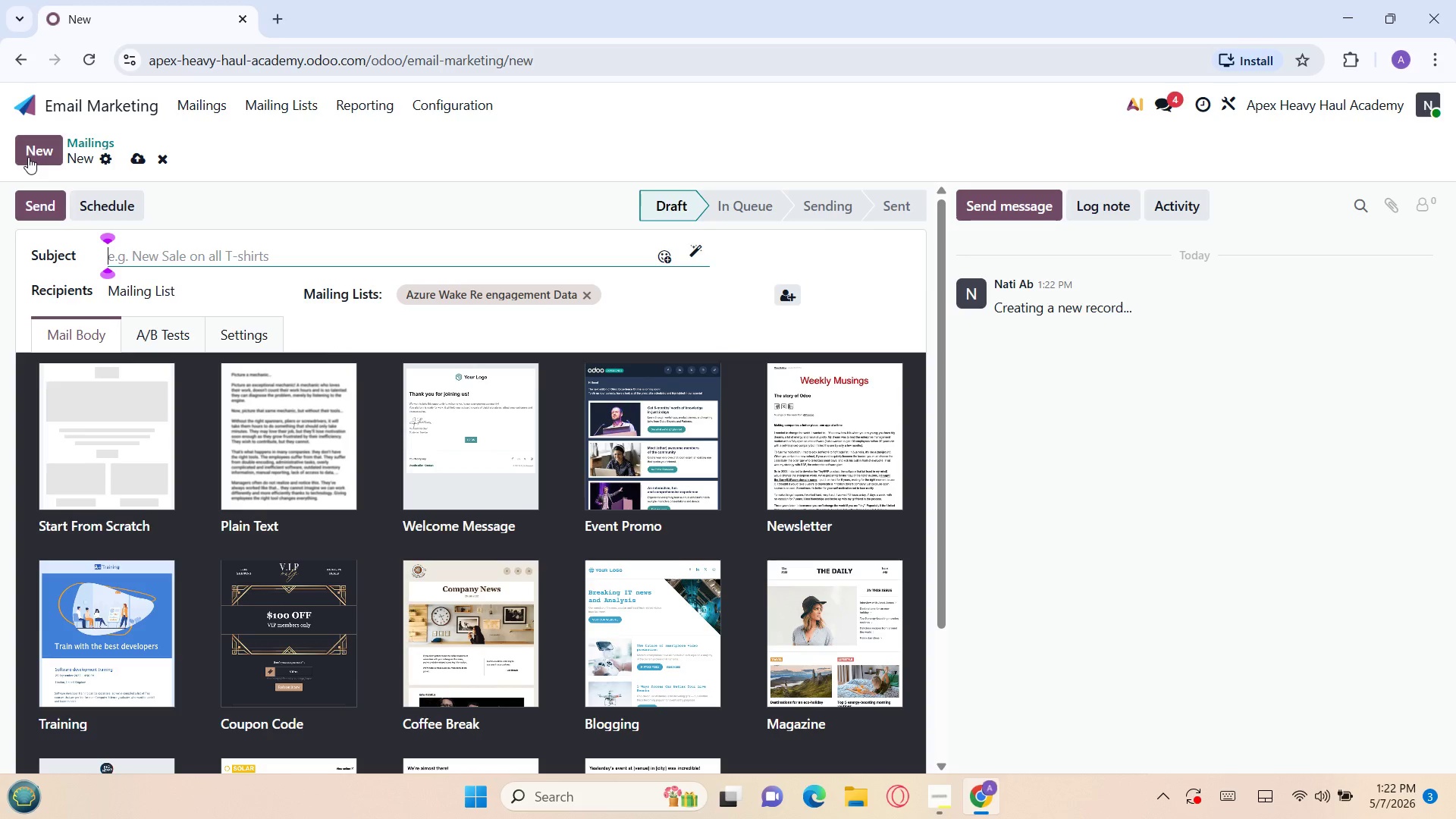 
wait(20.61)
 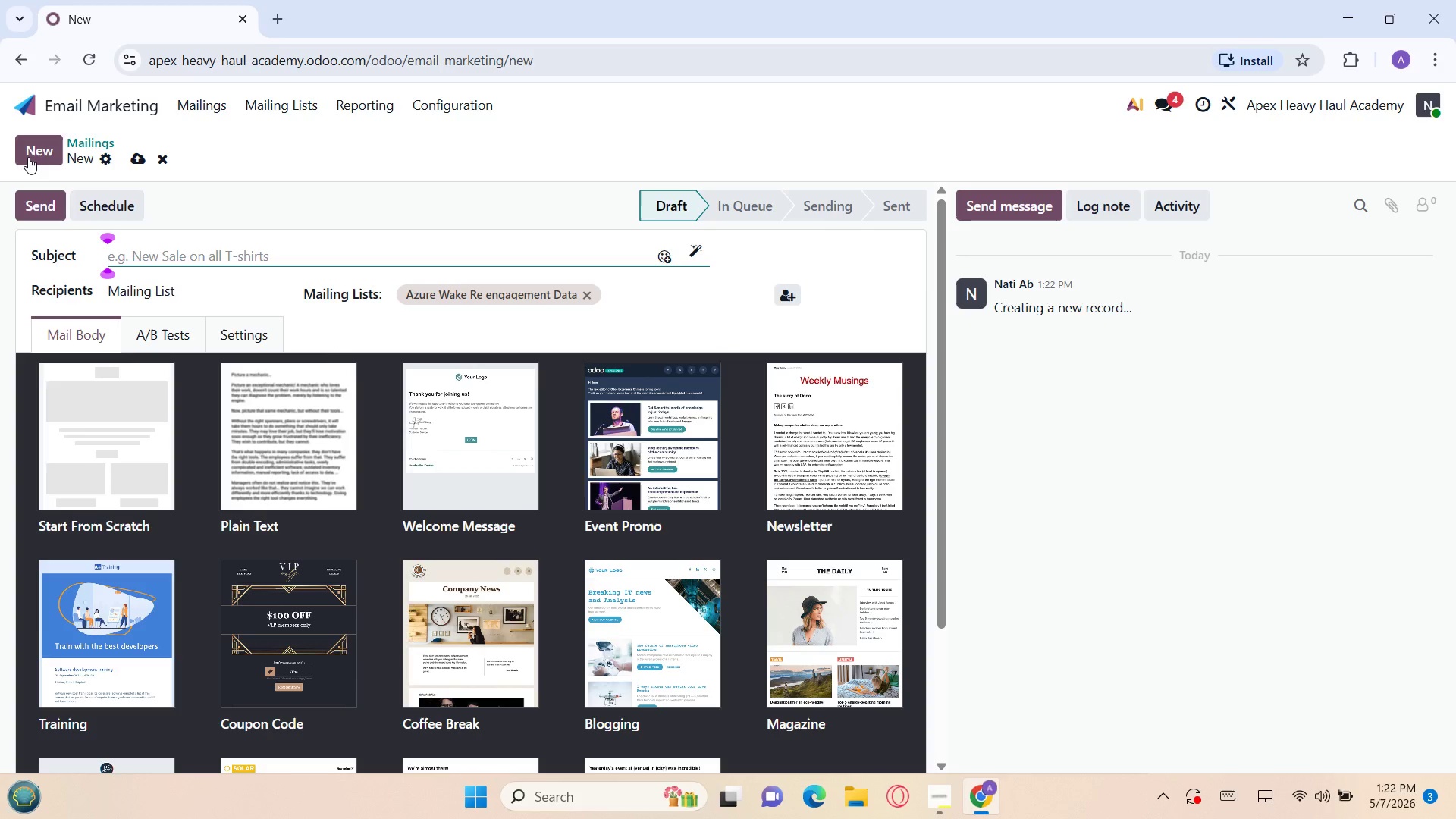 
key(Shift+BracketLeft)
 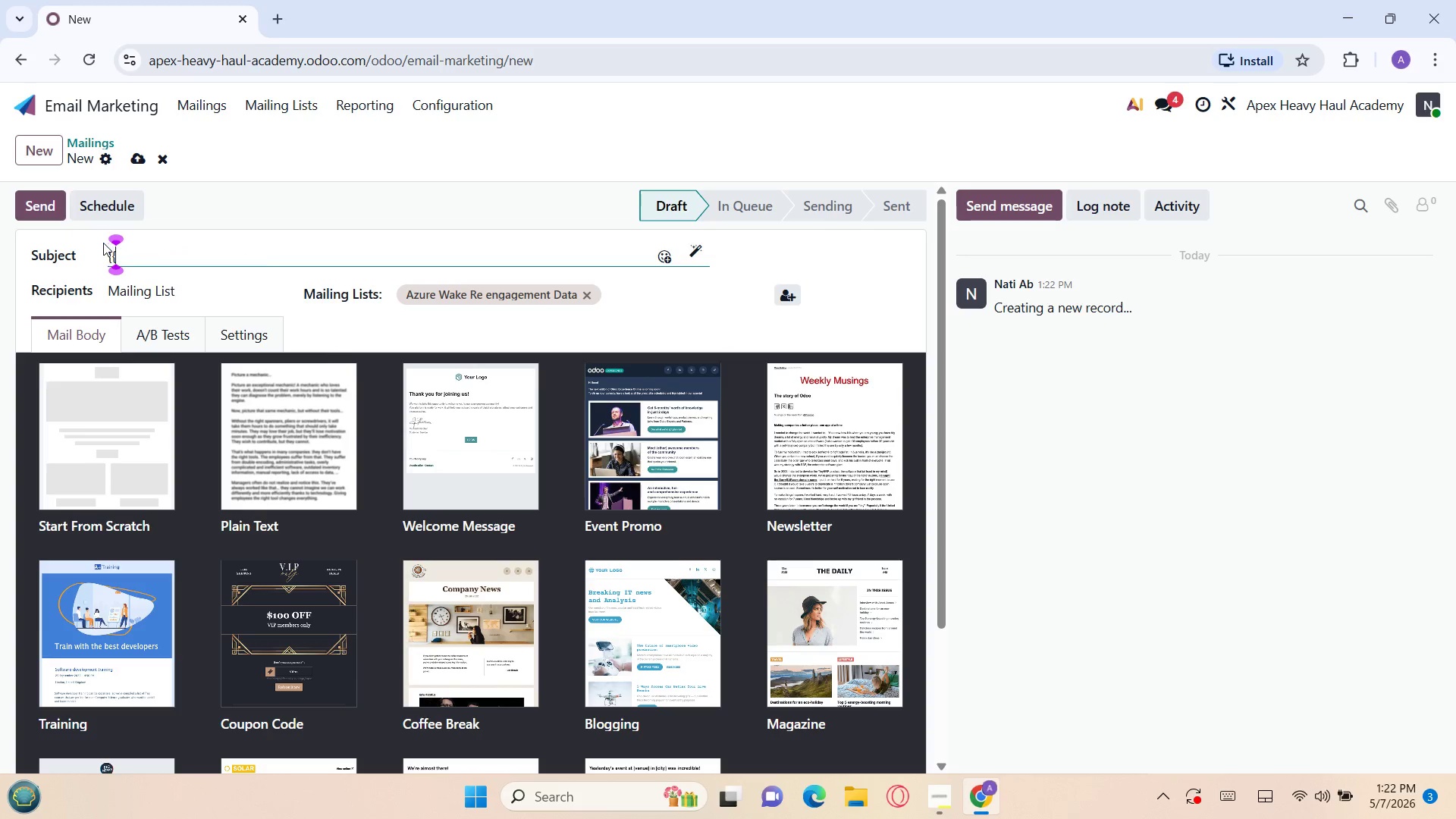 
key(Shift+BracketLeft)
 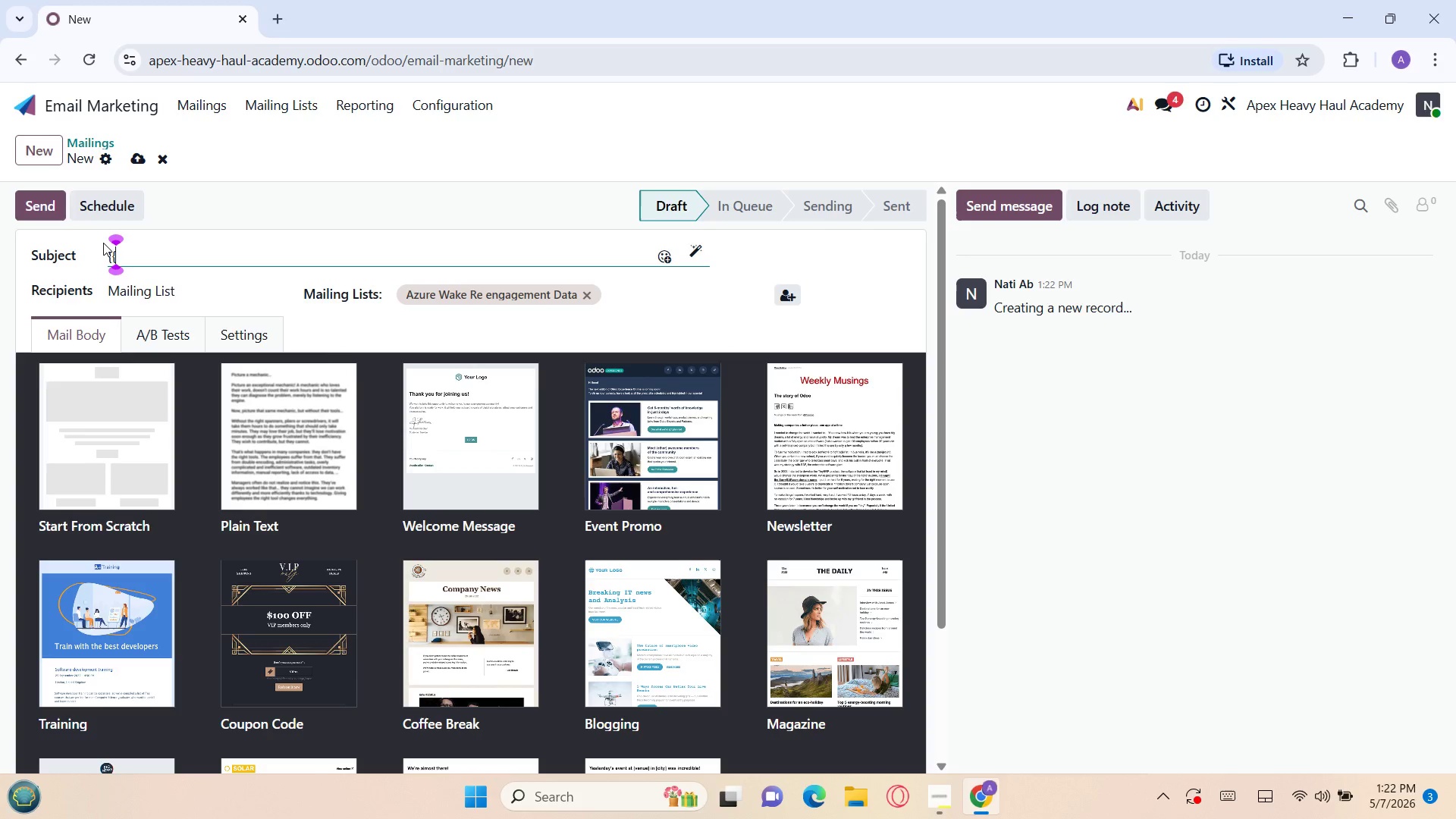 
key(Space)
 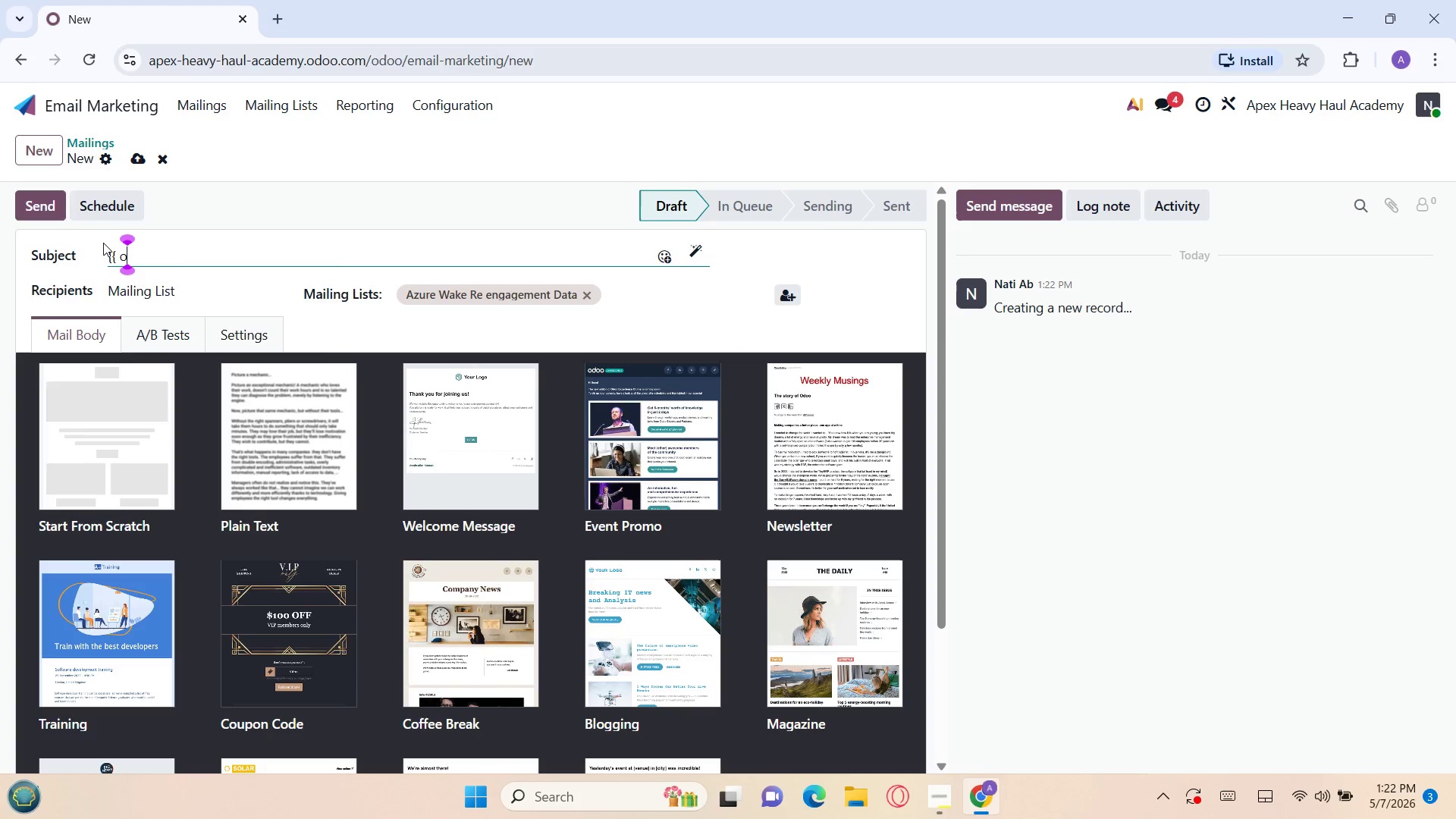 
key(O)
 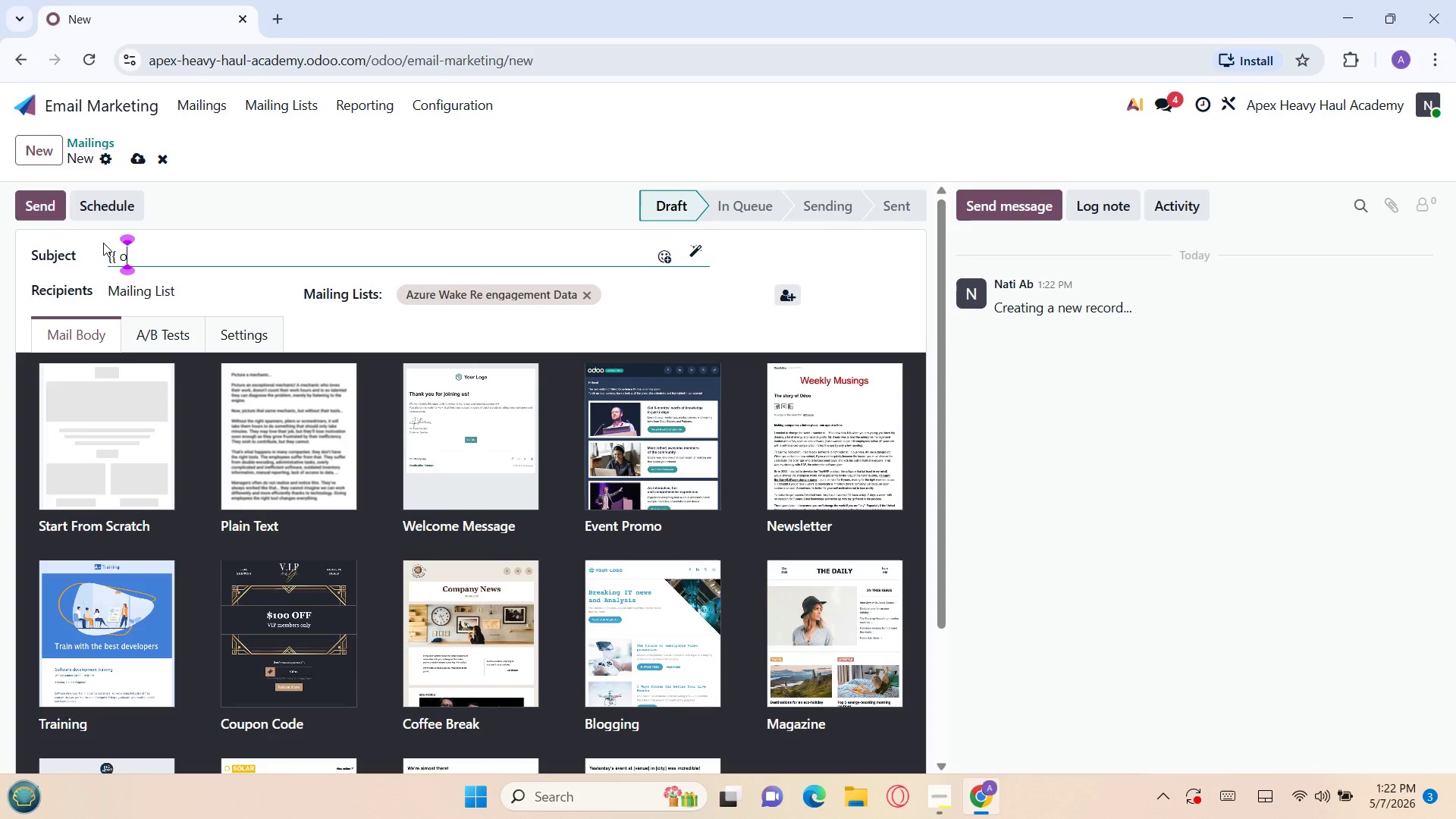 
key(Backspace)
 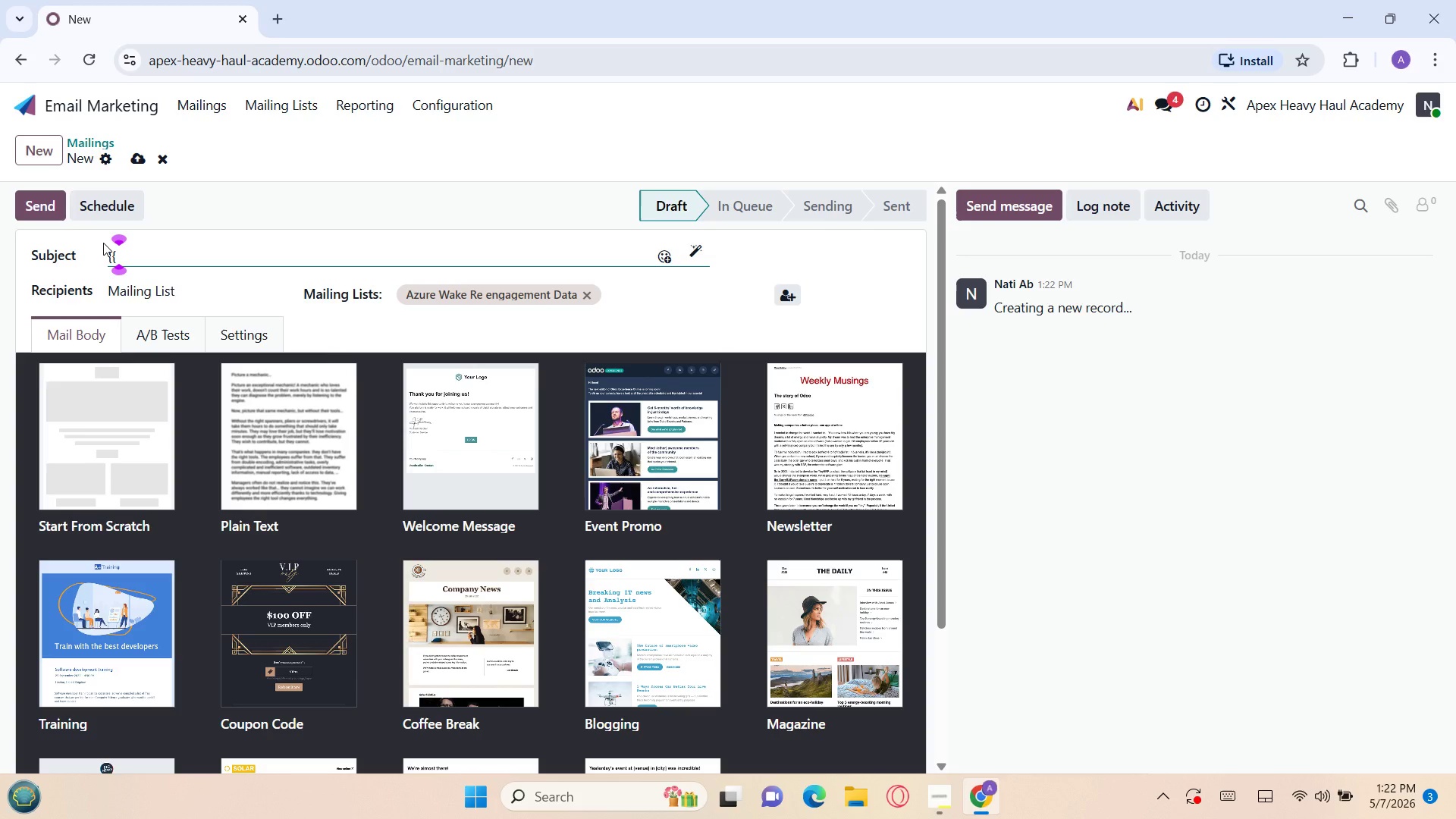 
type(object)
 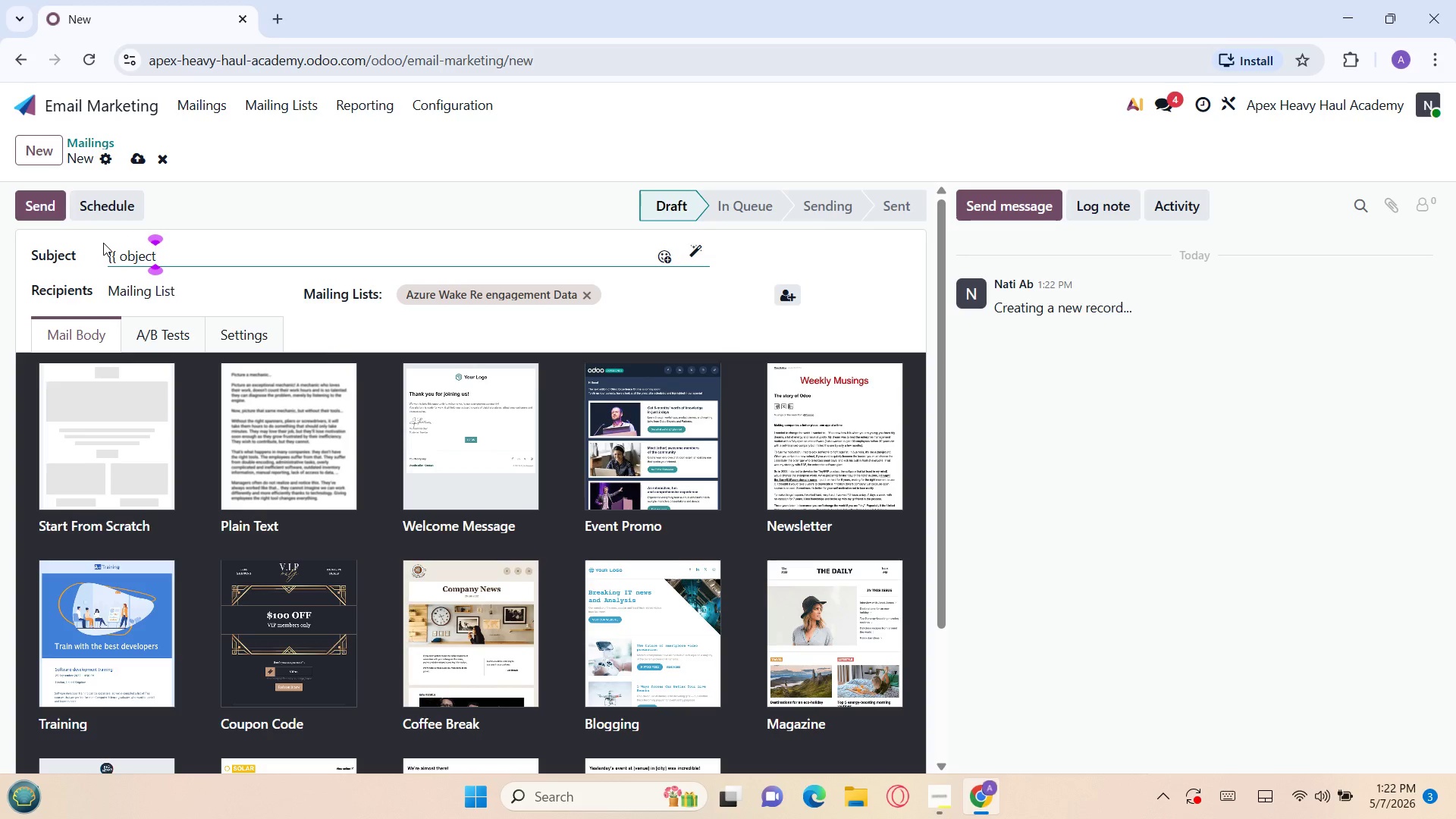 
type(.name }},  We Planned Your Perfect {{ object)
 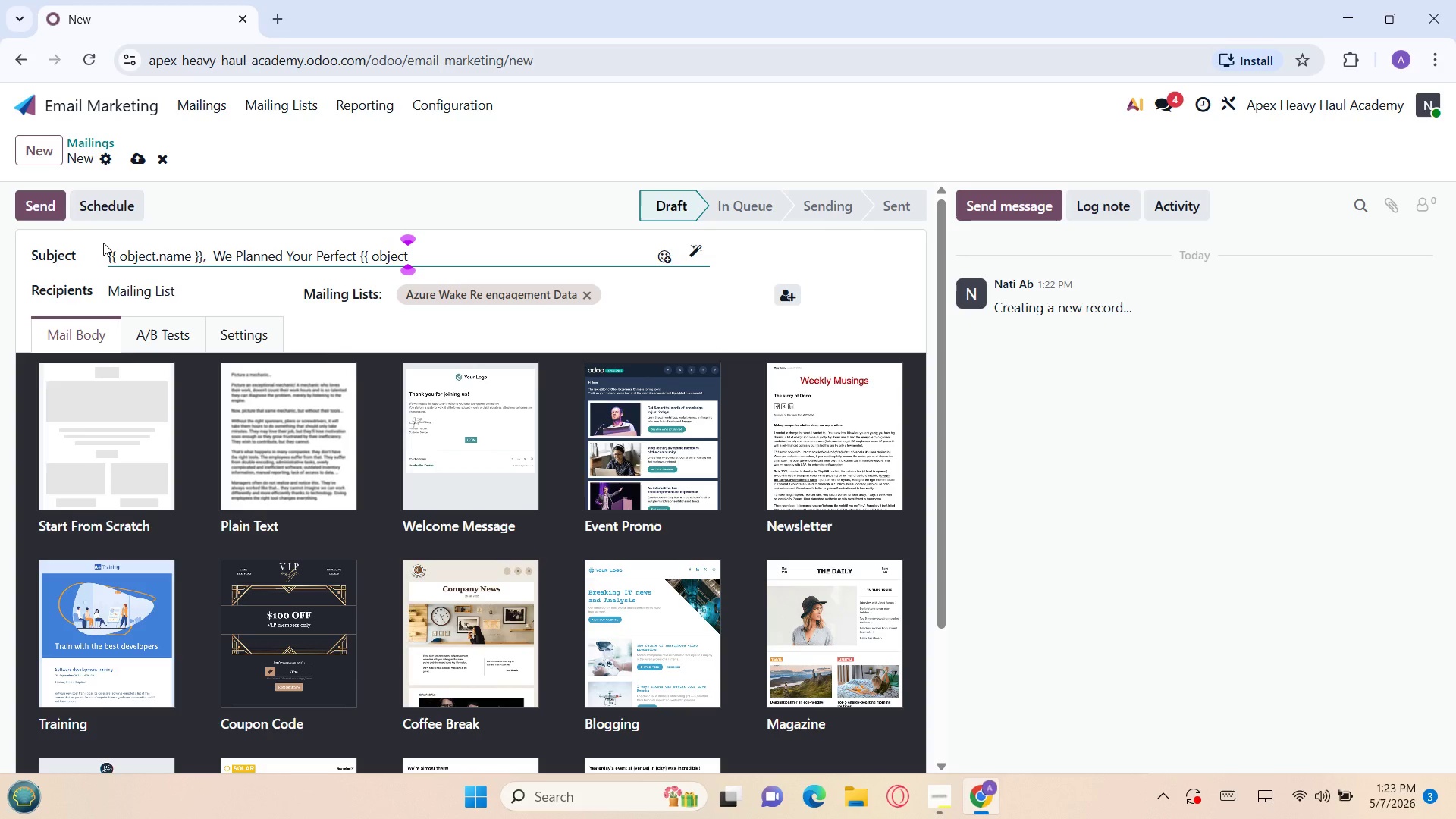 
type(.x_favo)
 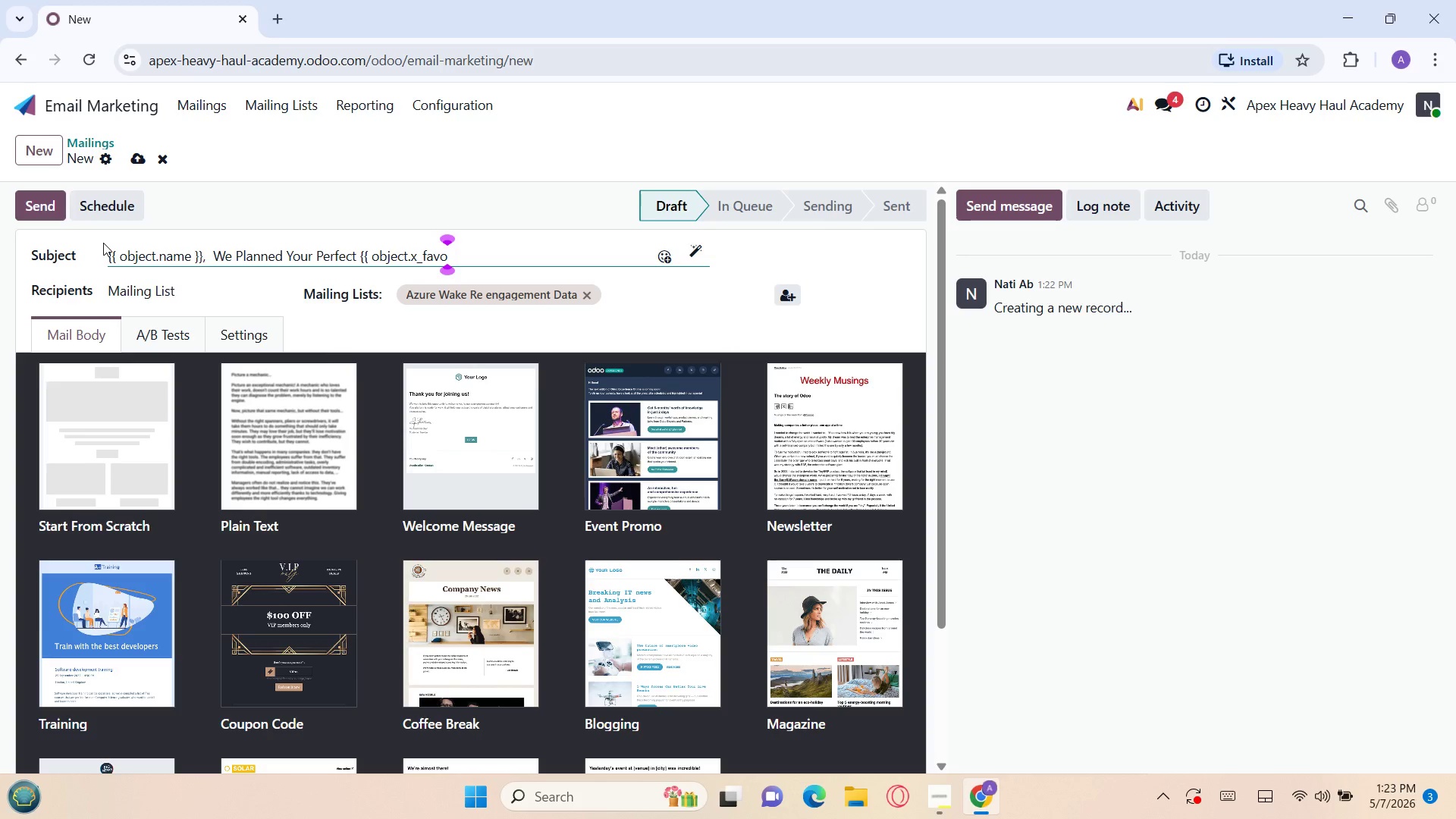 
type(rite_activity }} Getaway)
 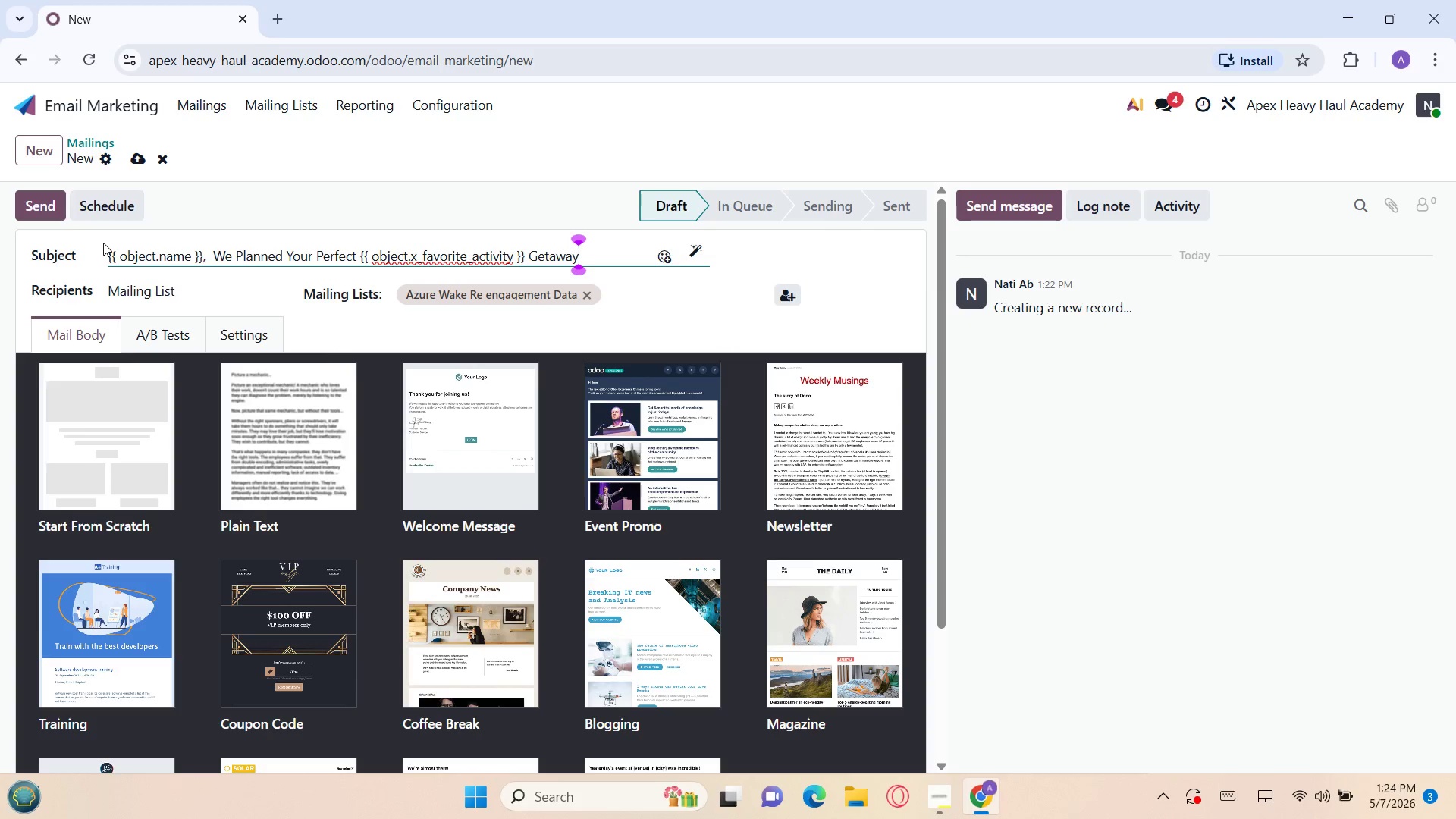 
left_click([234, 322])
 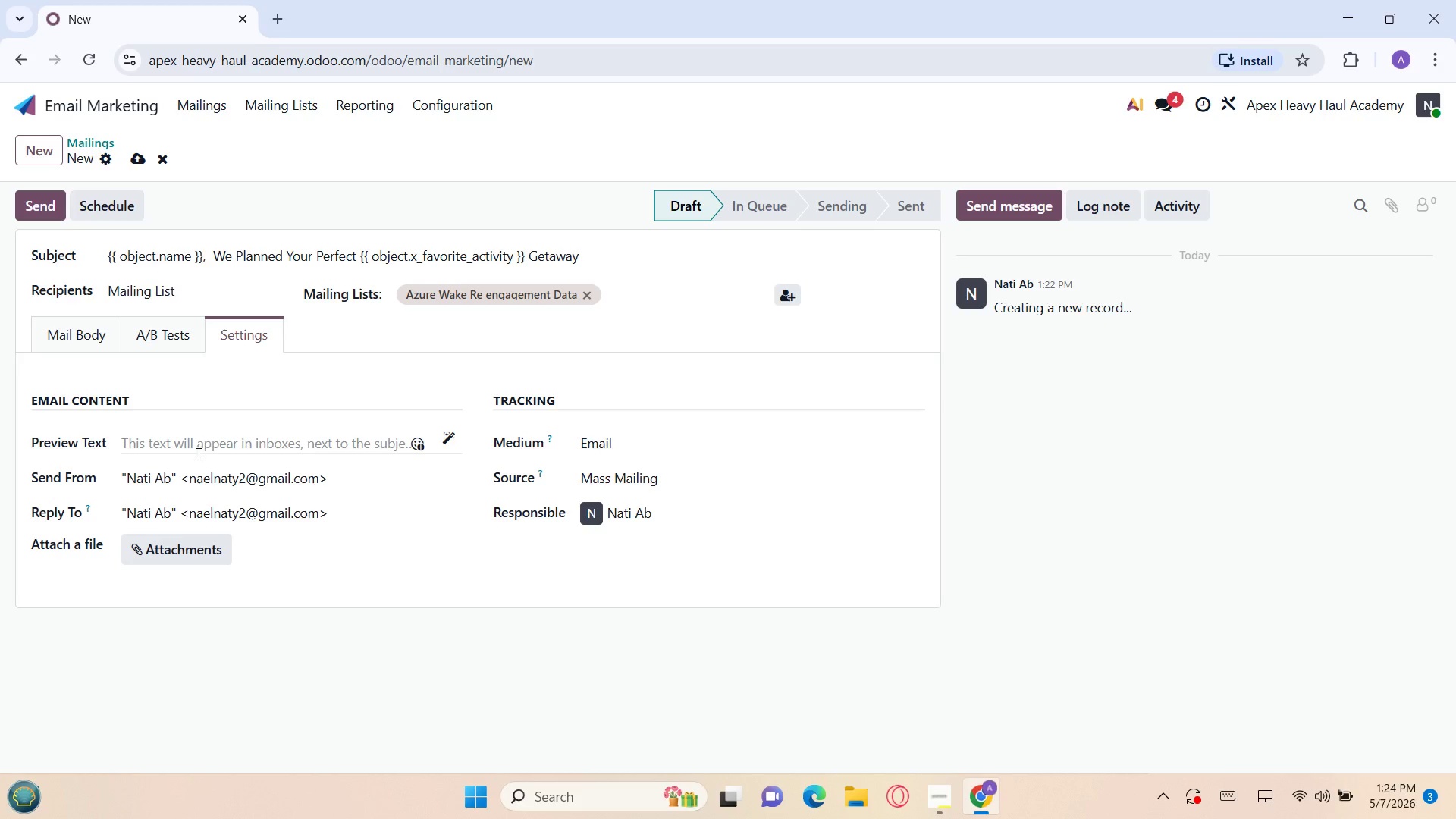 
left_click([197, 454])
 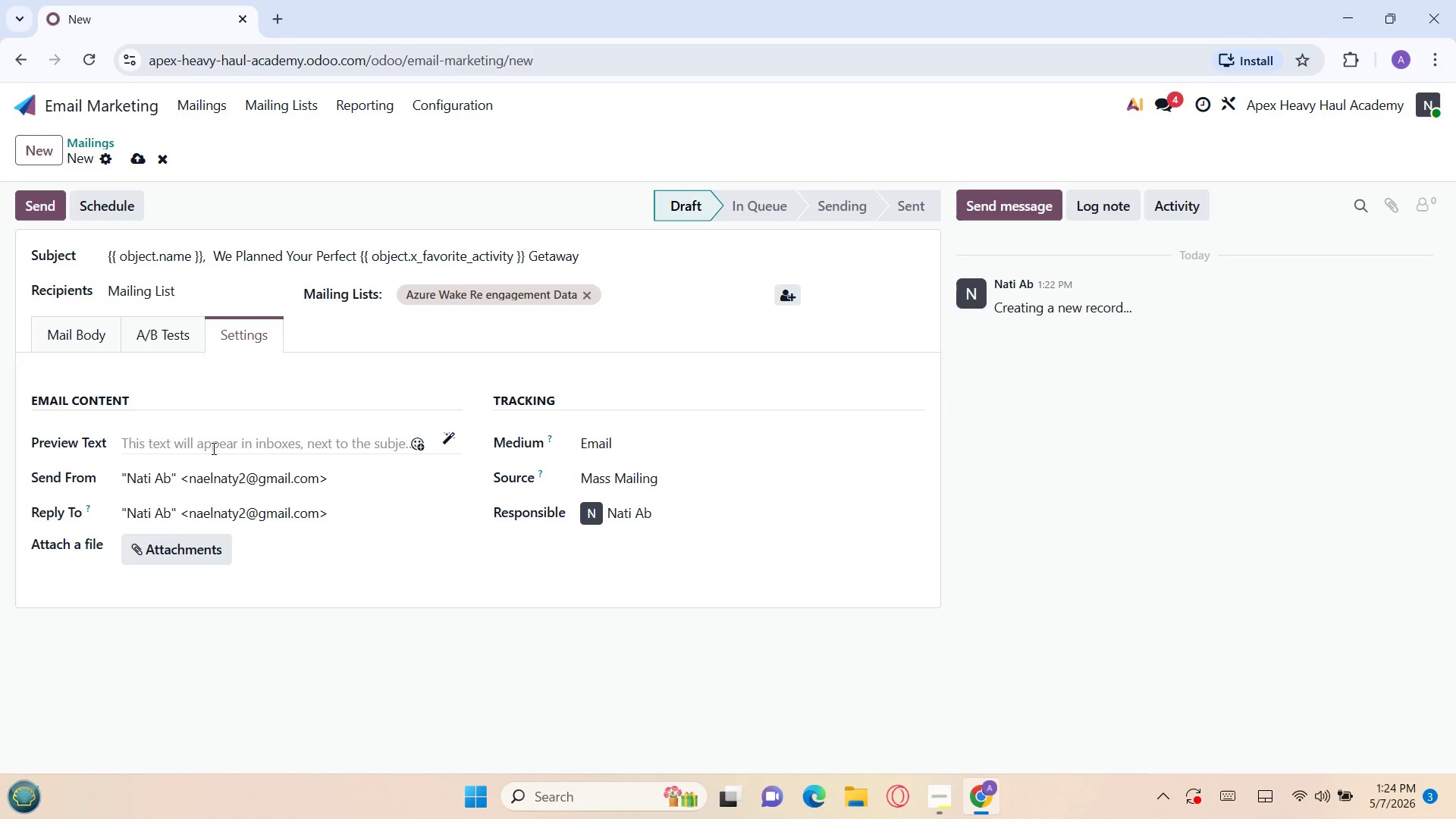 
left_click([213, 448])
 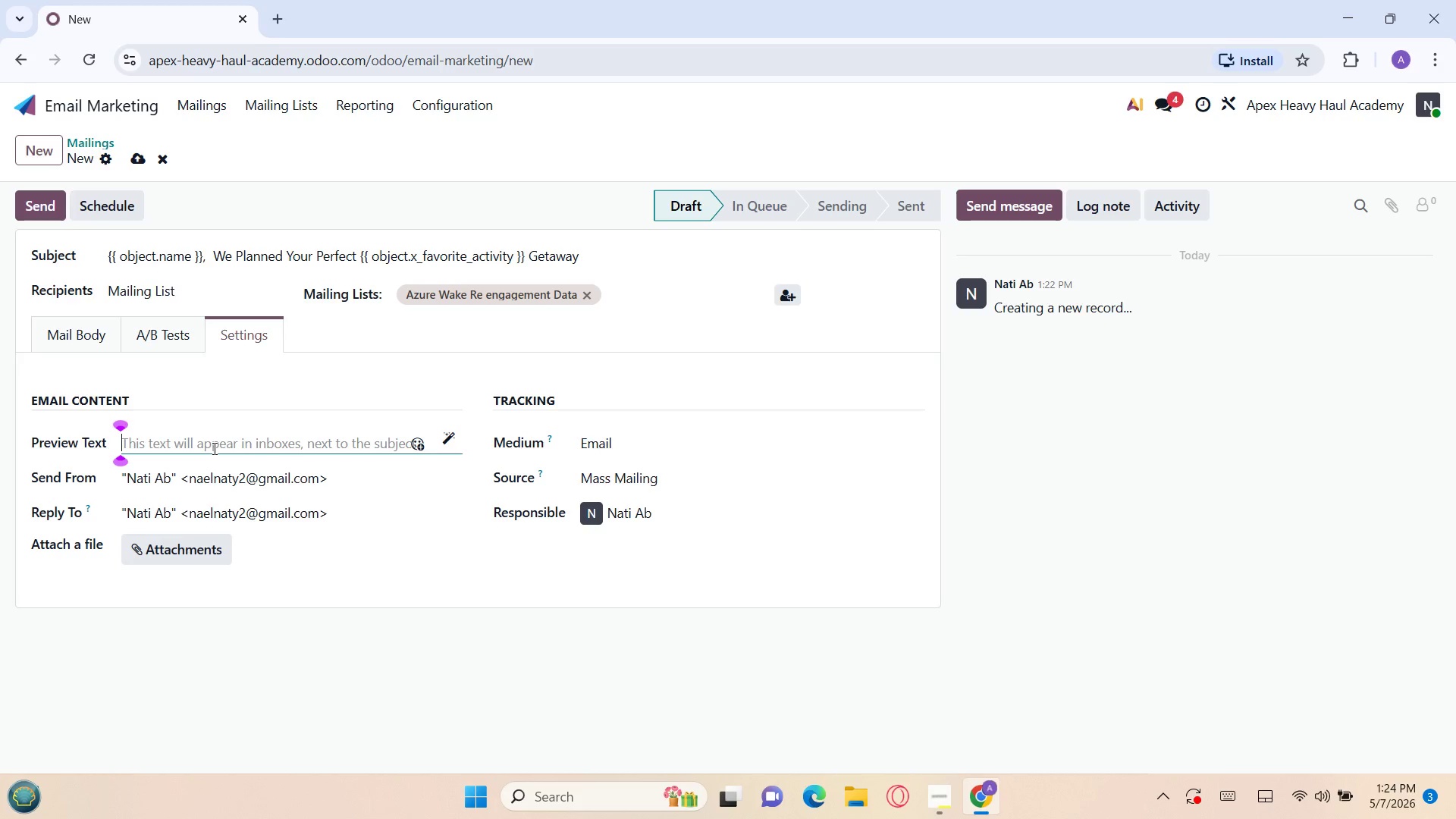 
type(Discover personalized destination and luxury exp)
 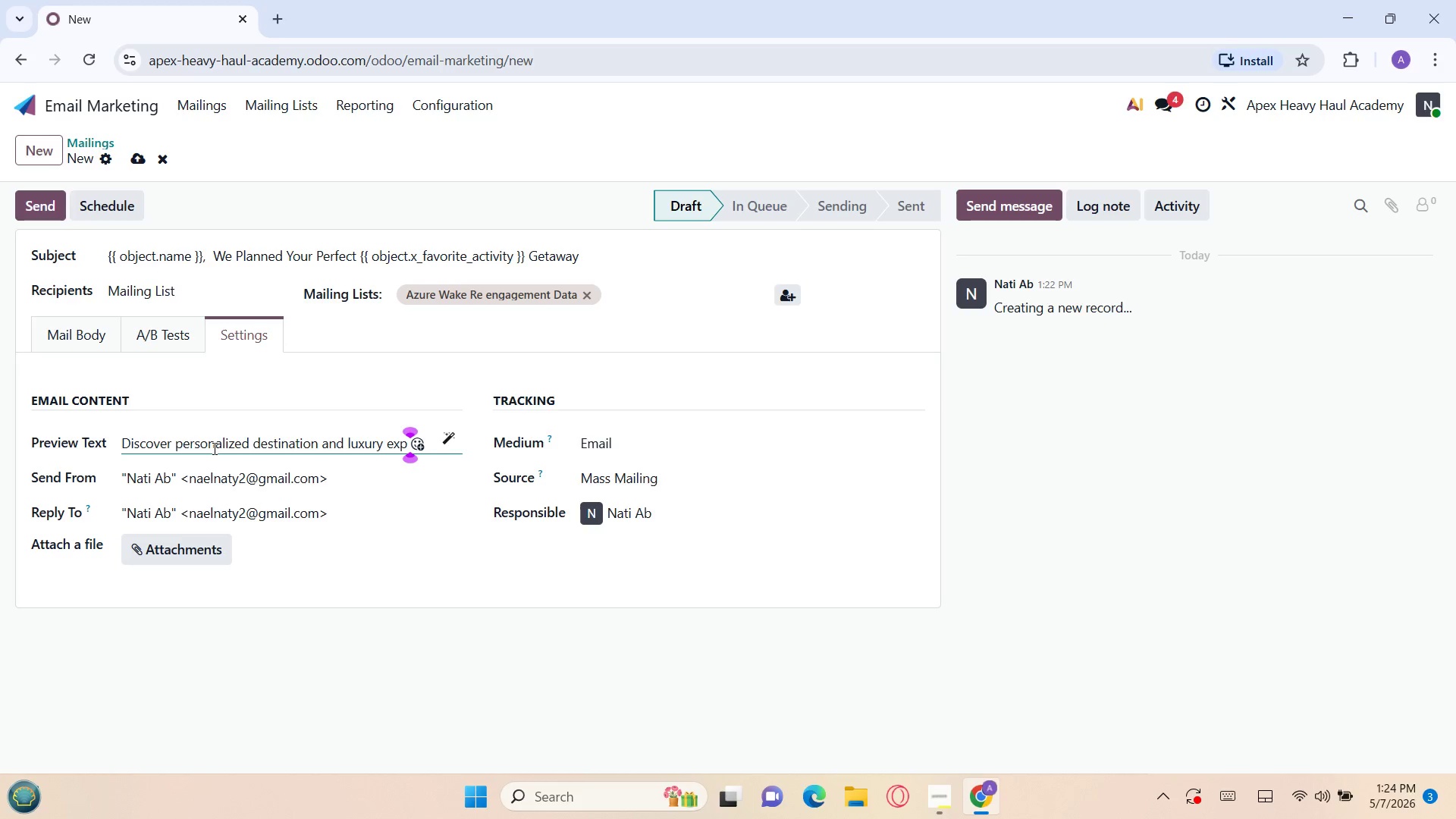 
type(erience designed around  yoru)
key(Backspace)
key(Backspace)
type(ur )
 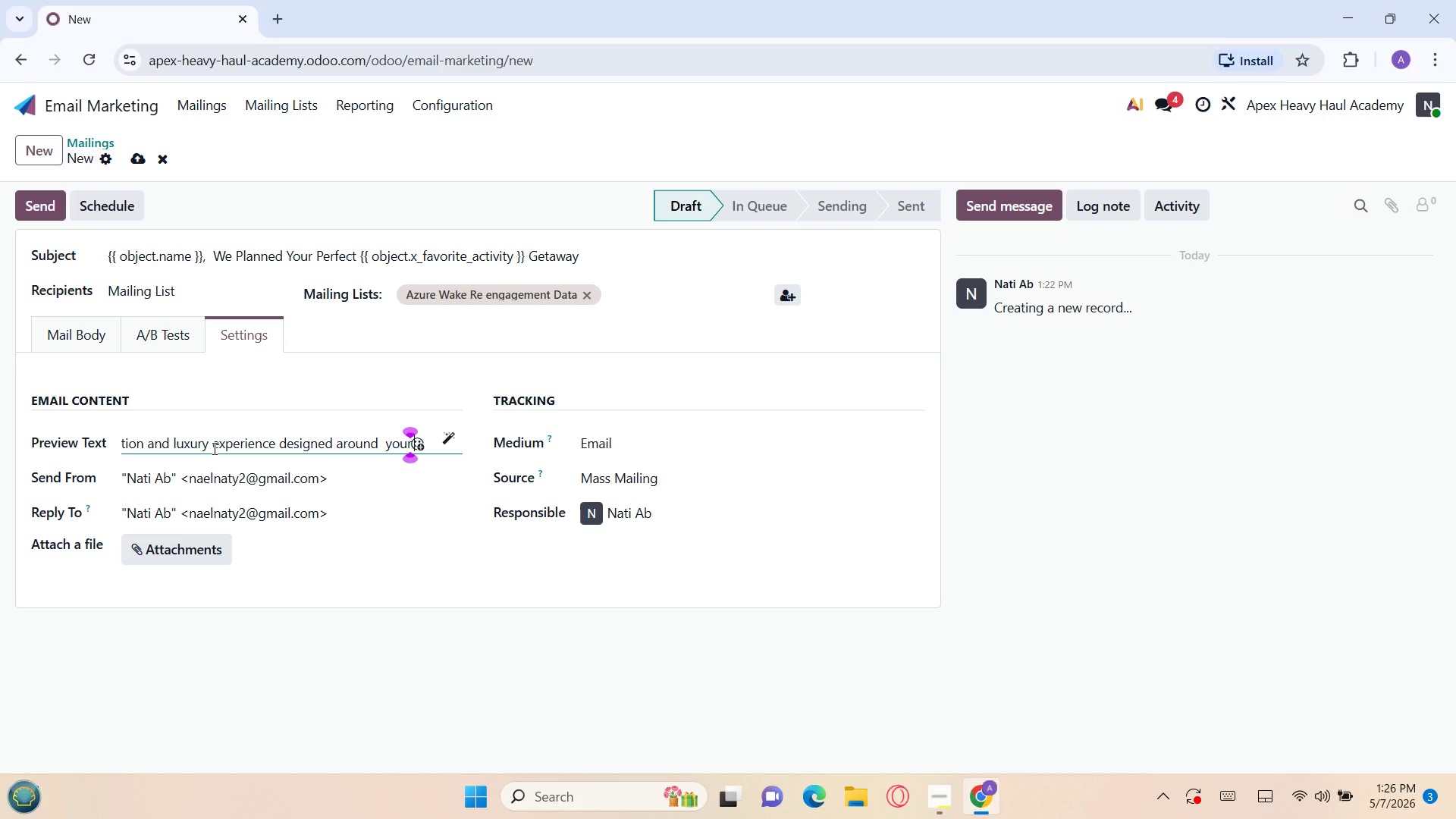 
wait(63.59)
 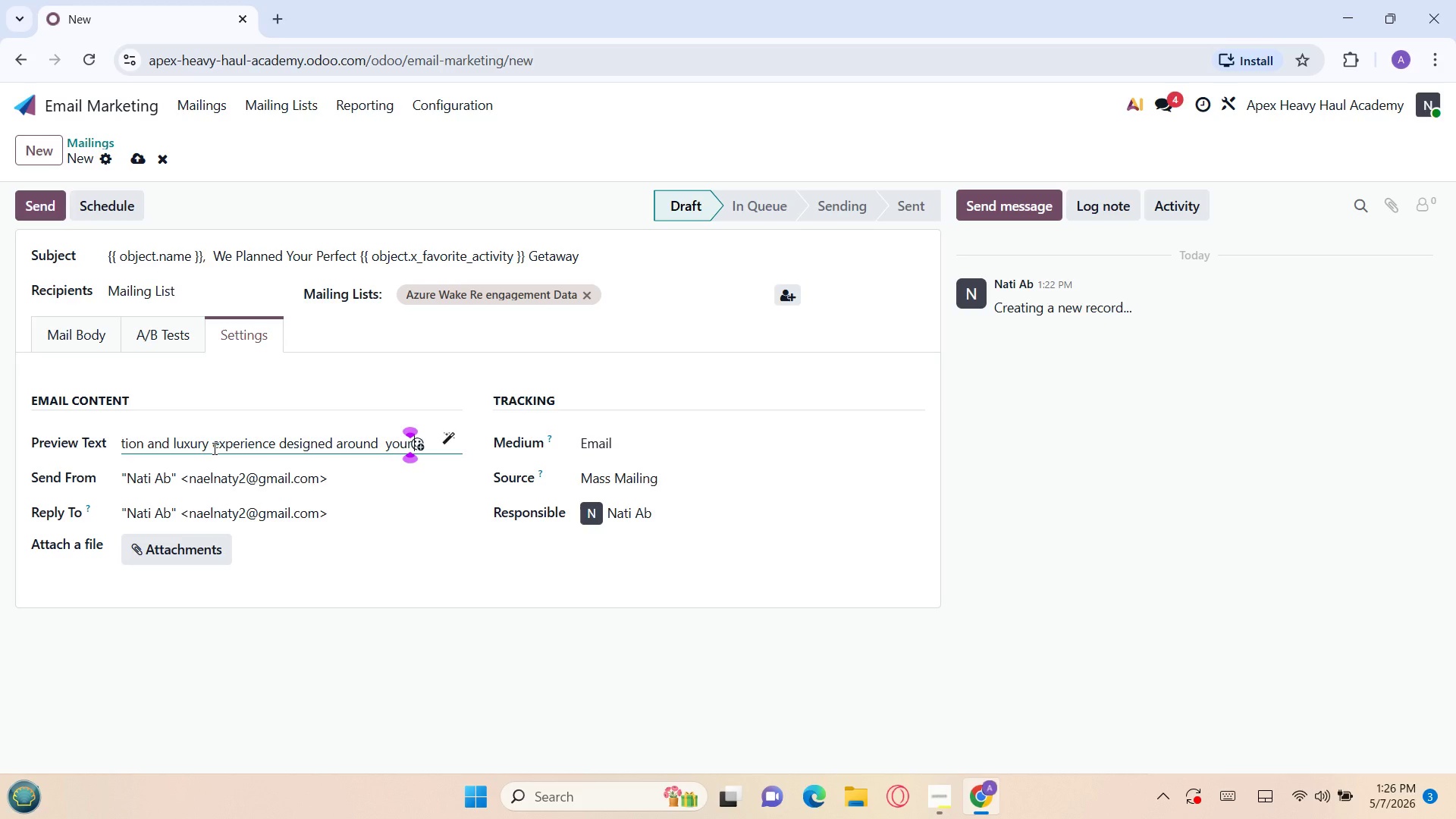 
left_click([260, 487])
 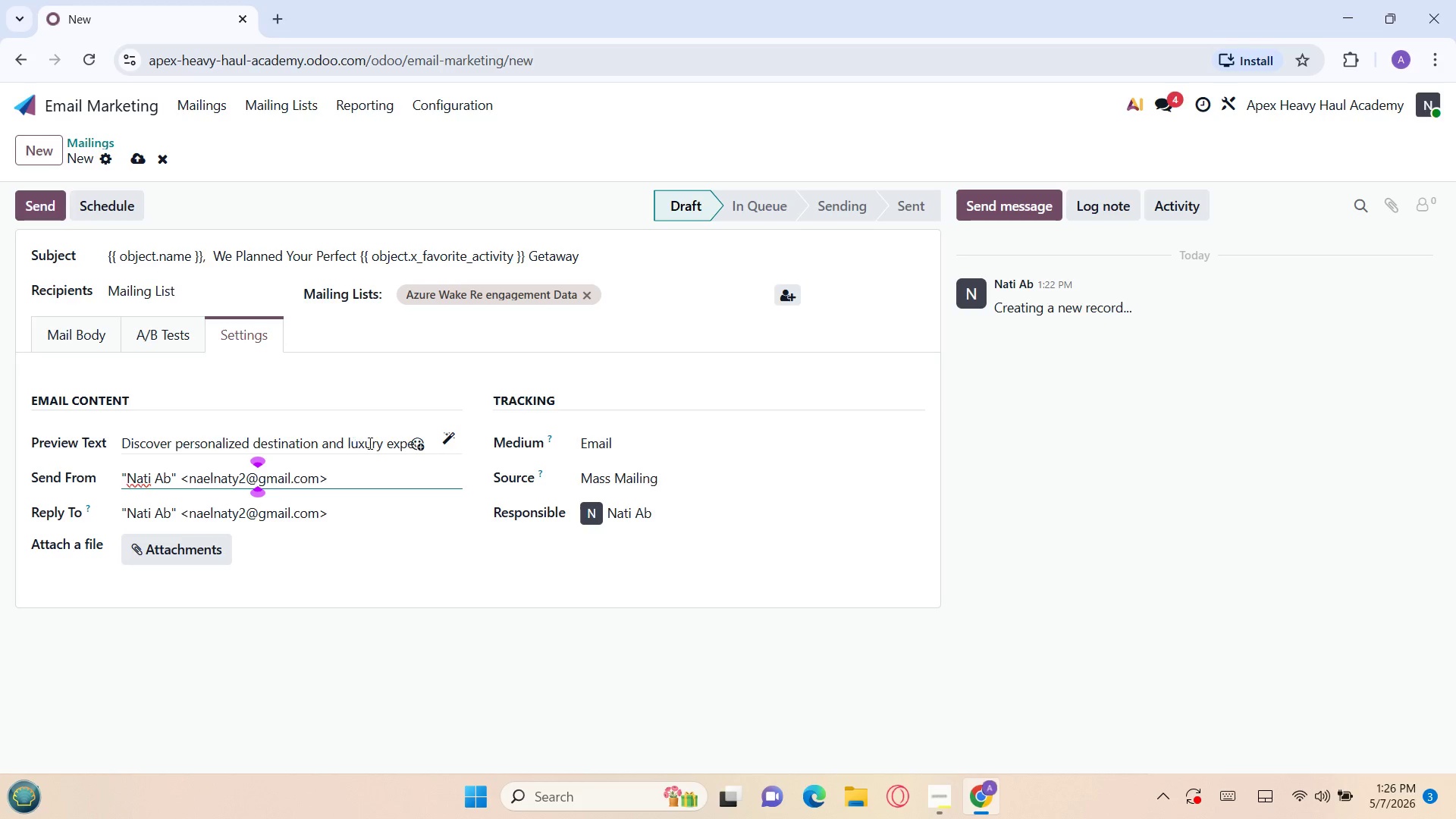 
wait(5.22)
 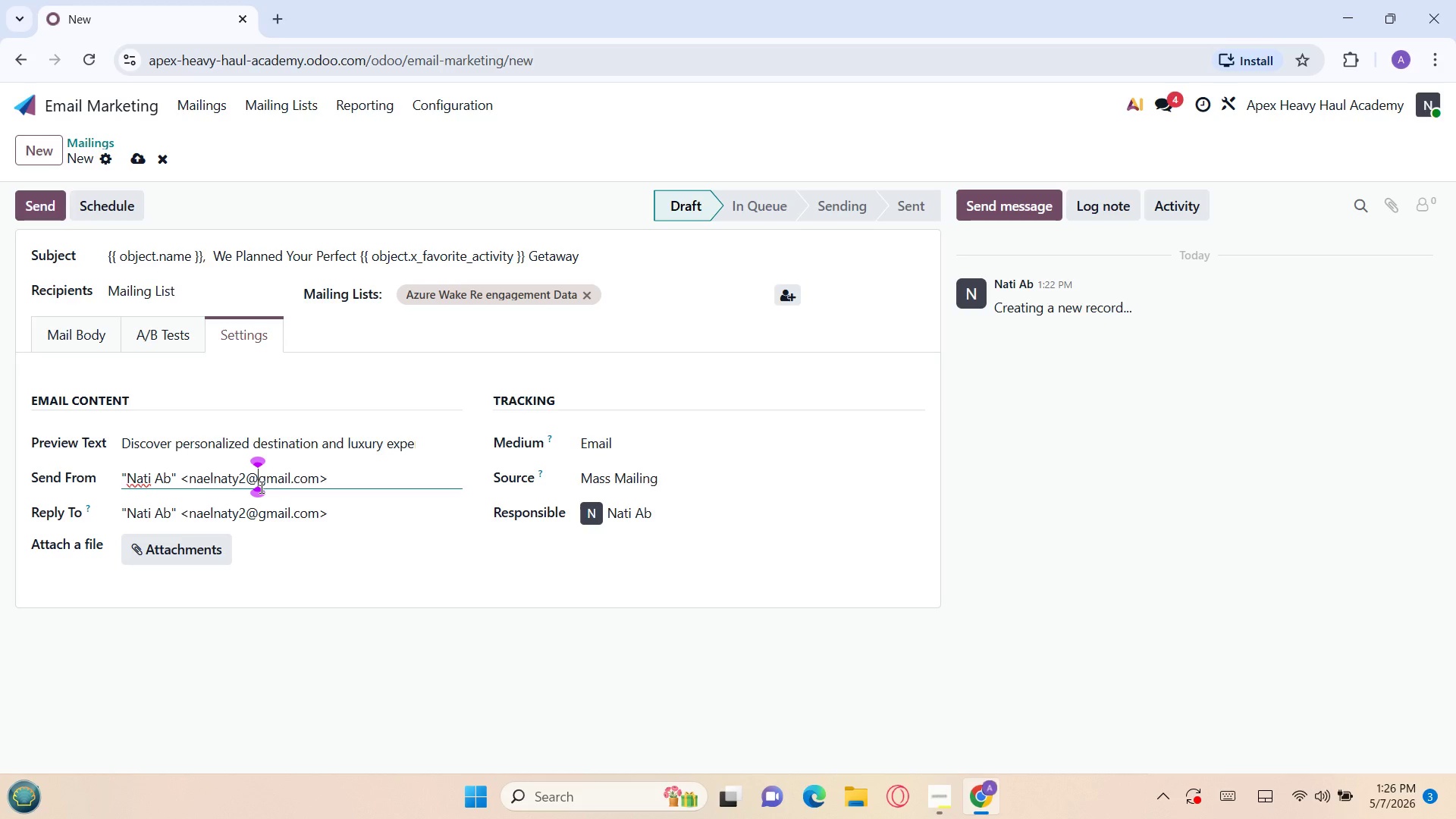 
left_click([384, 444])
 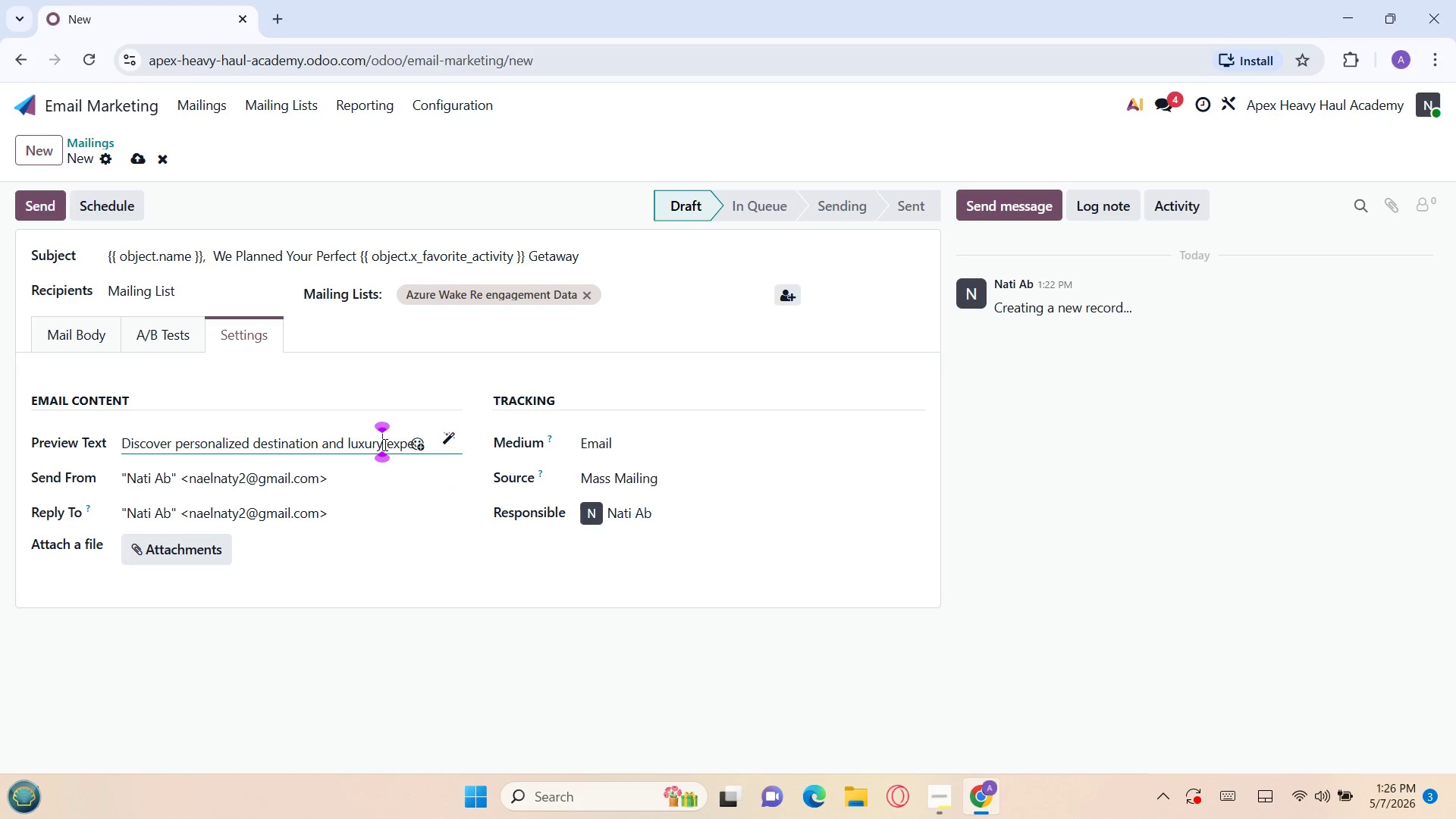 
hold_key(key=ArrowRight, duration=1.51)
 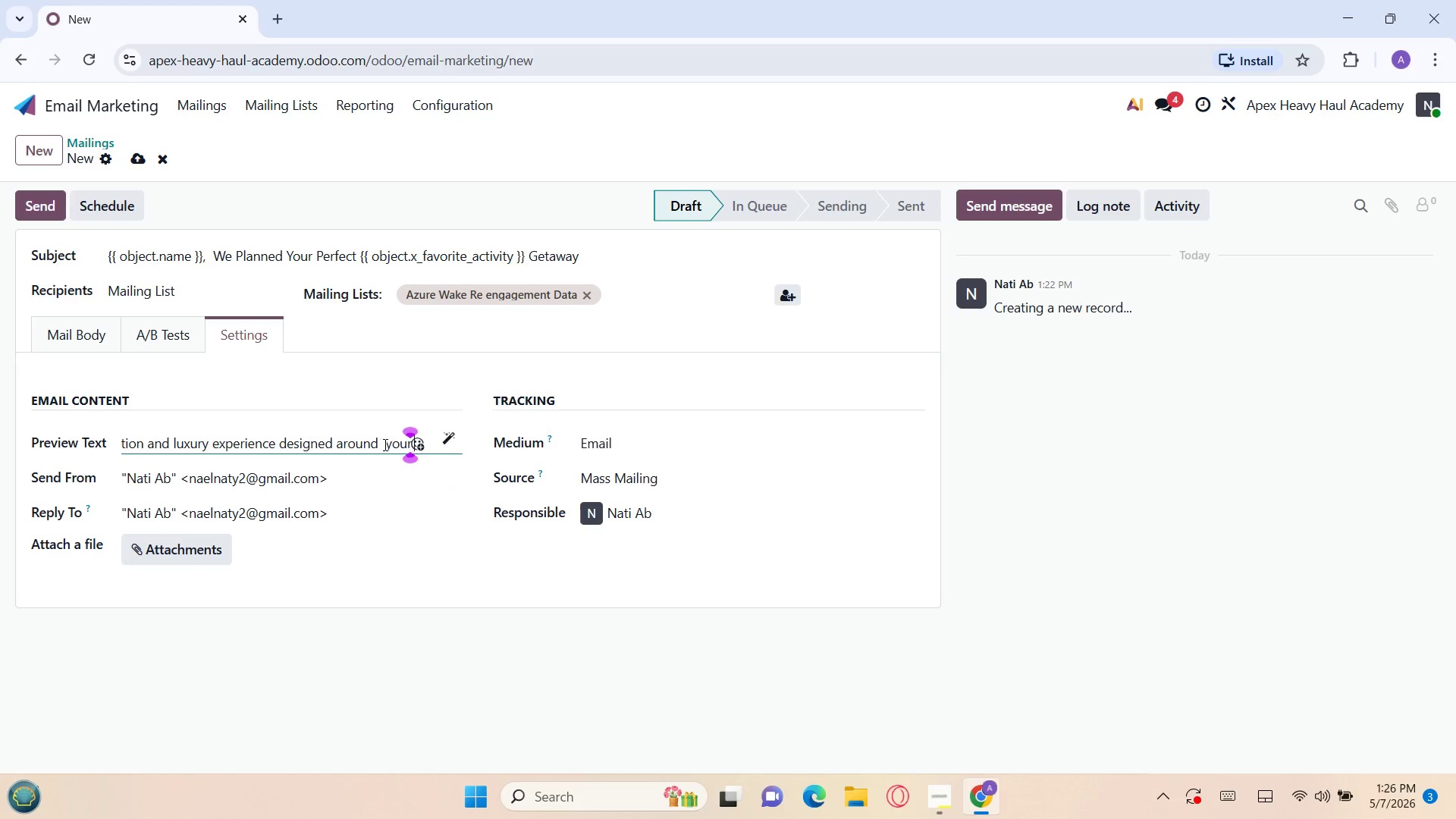 
key(ArrowRight)
 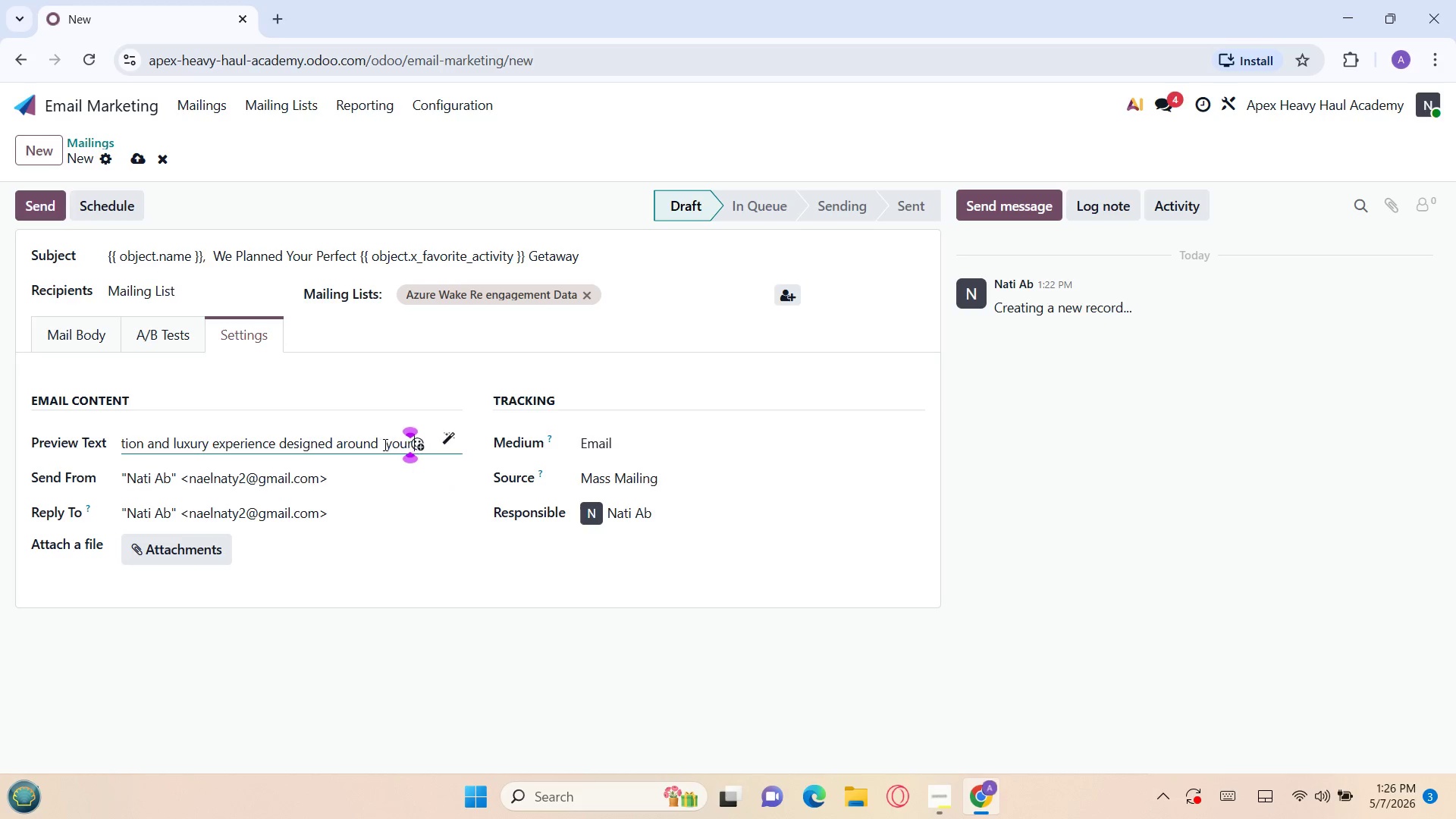 
key(ArrowRight)
 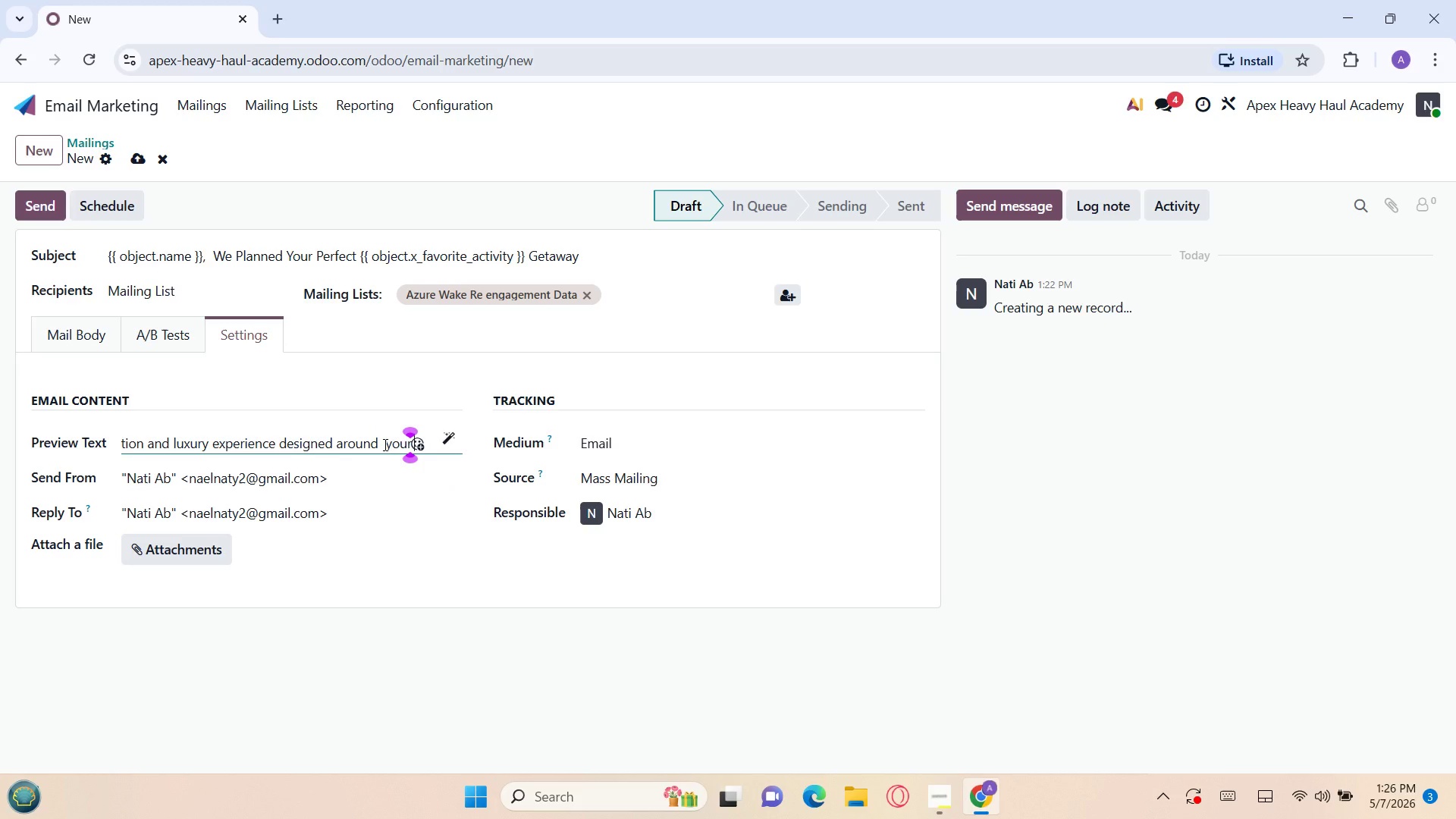 
key(ArrowRight)
 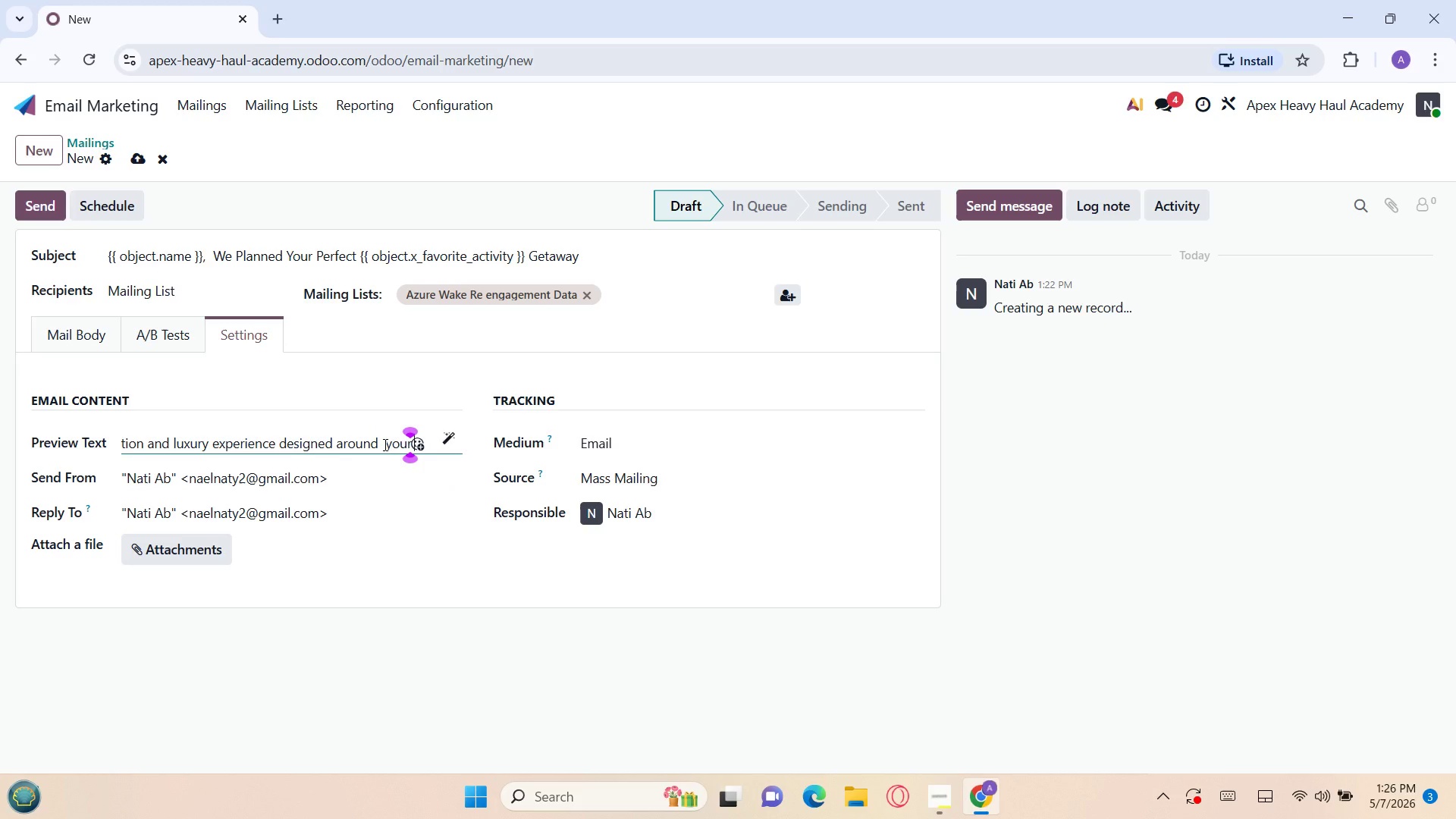 
key(ArrowRight)
 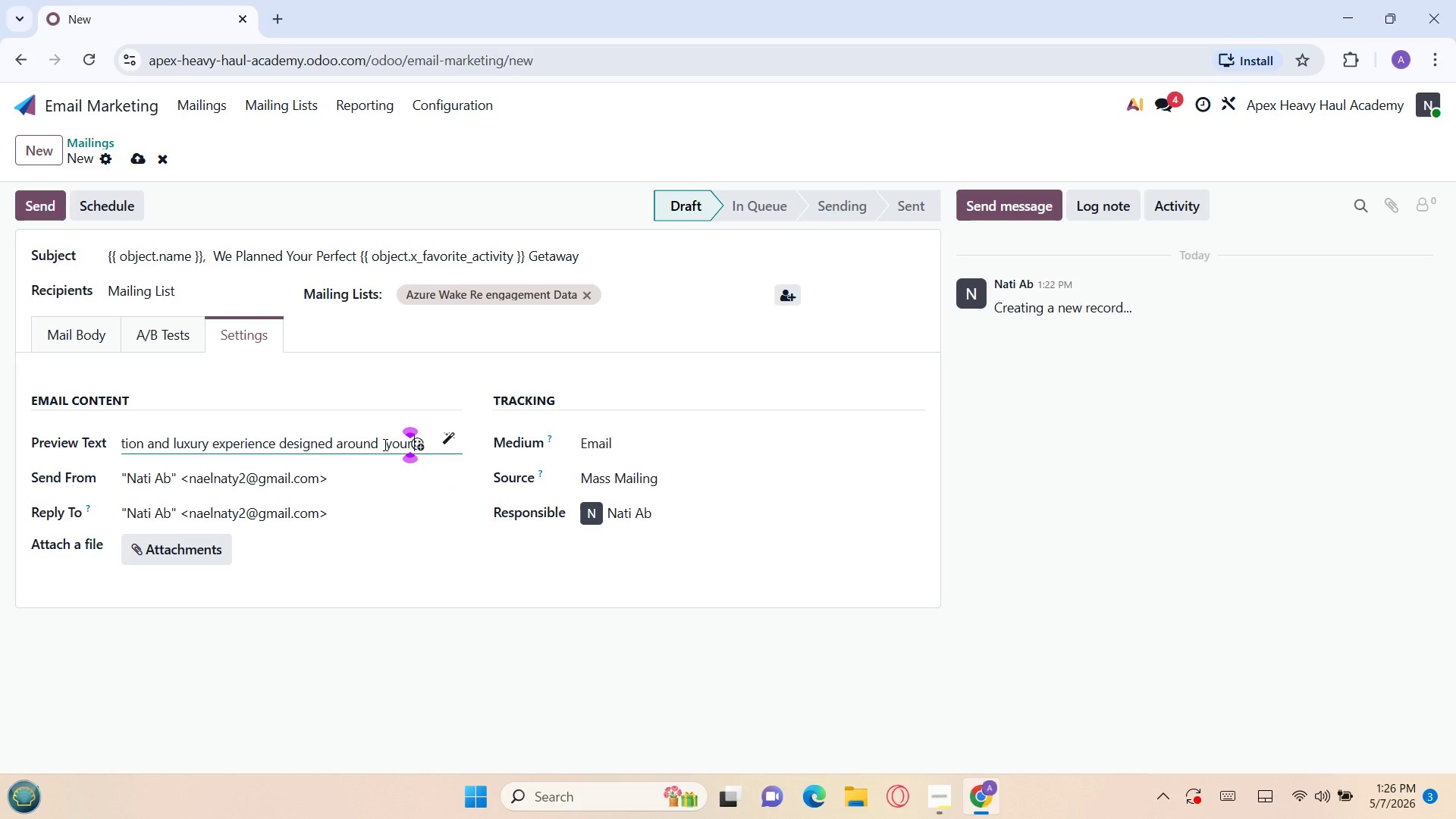 
key(ArrowRight)
 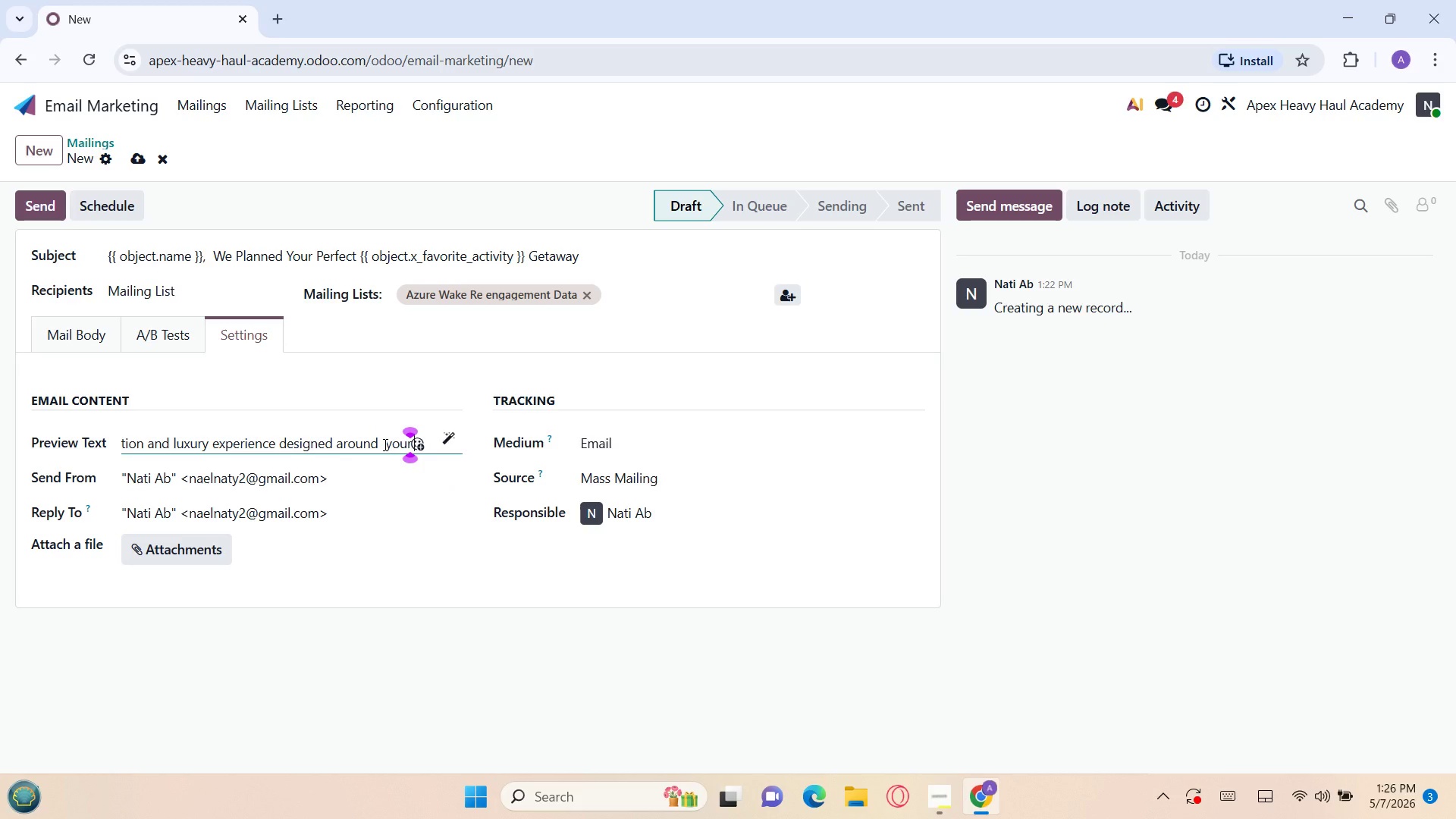 
key(ArrowRight)
 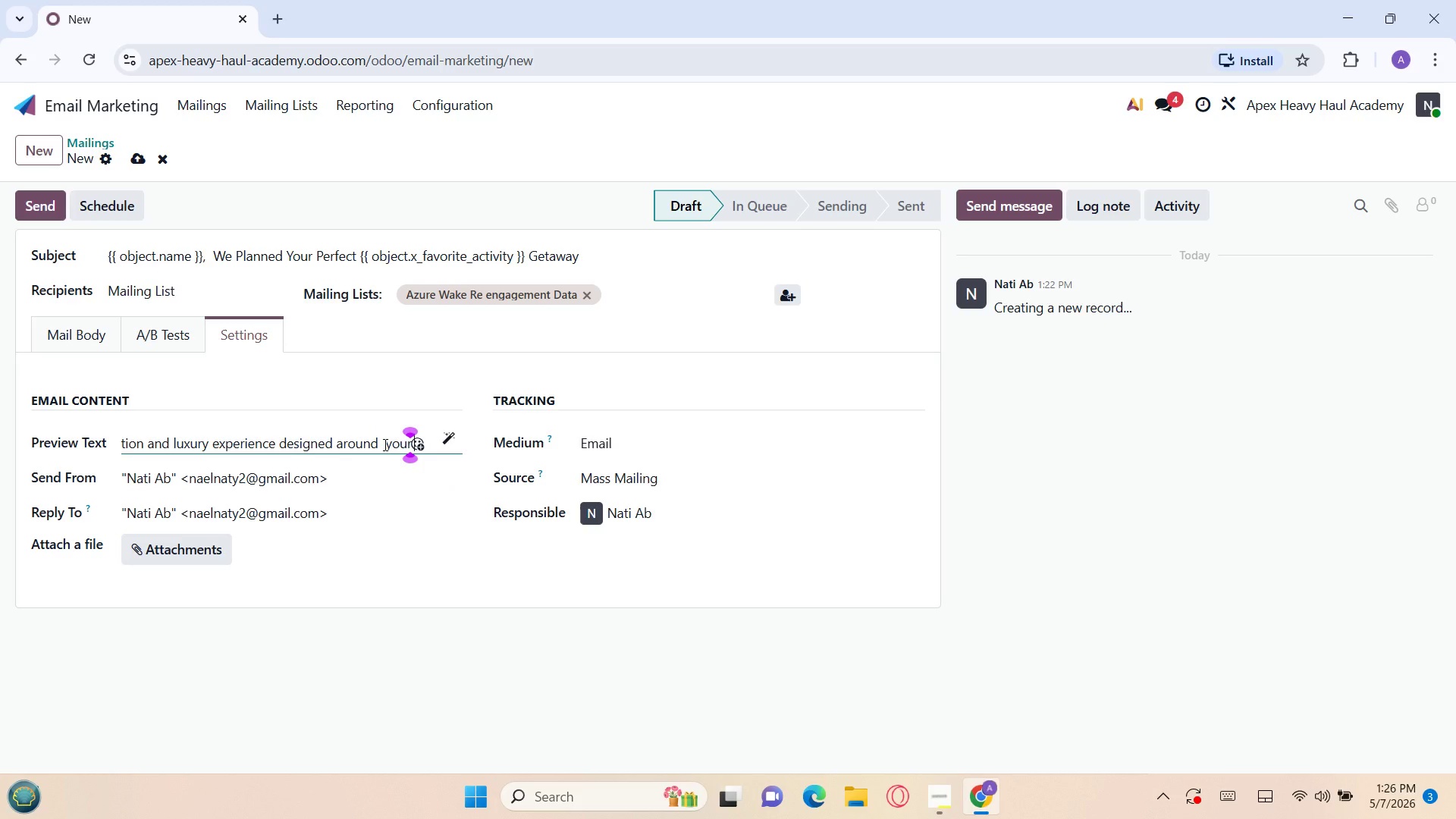 
key(ArrowRight)
 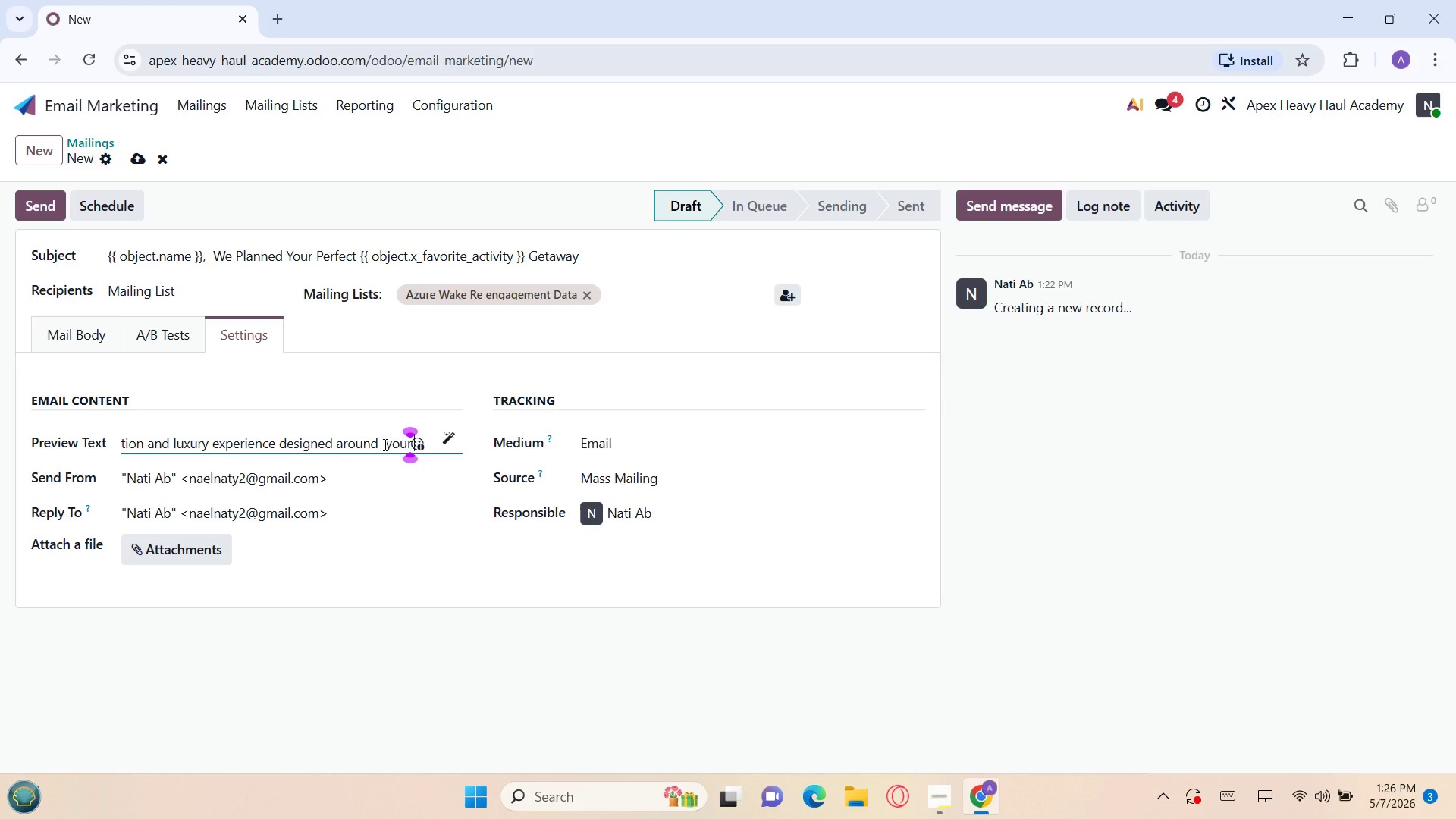 
key(ArrowRight)
 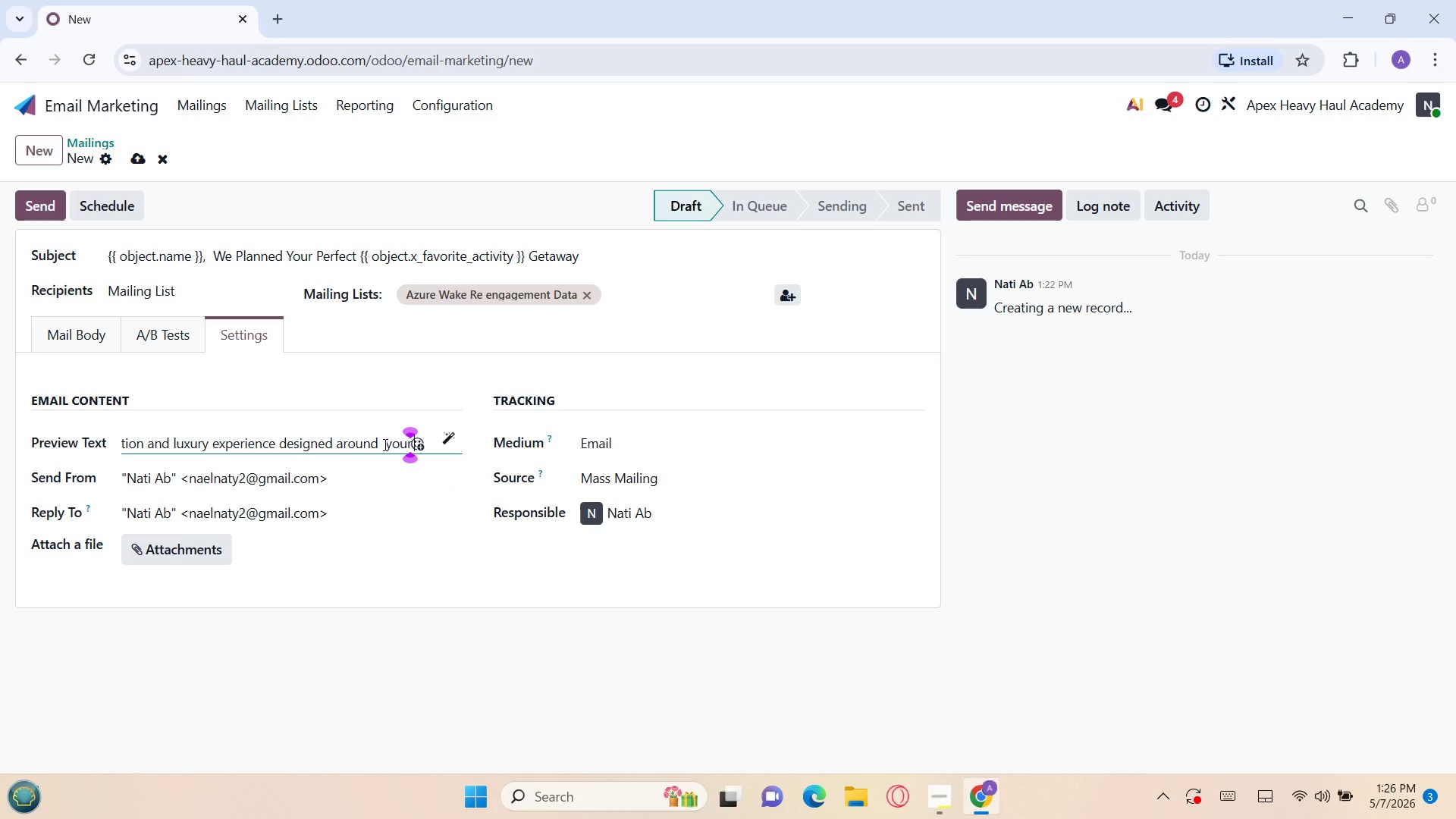 
key(Space)
 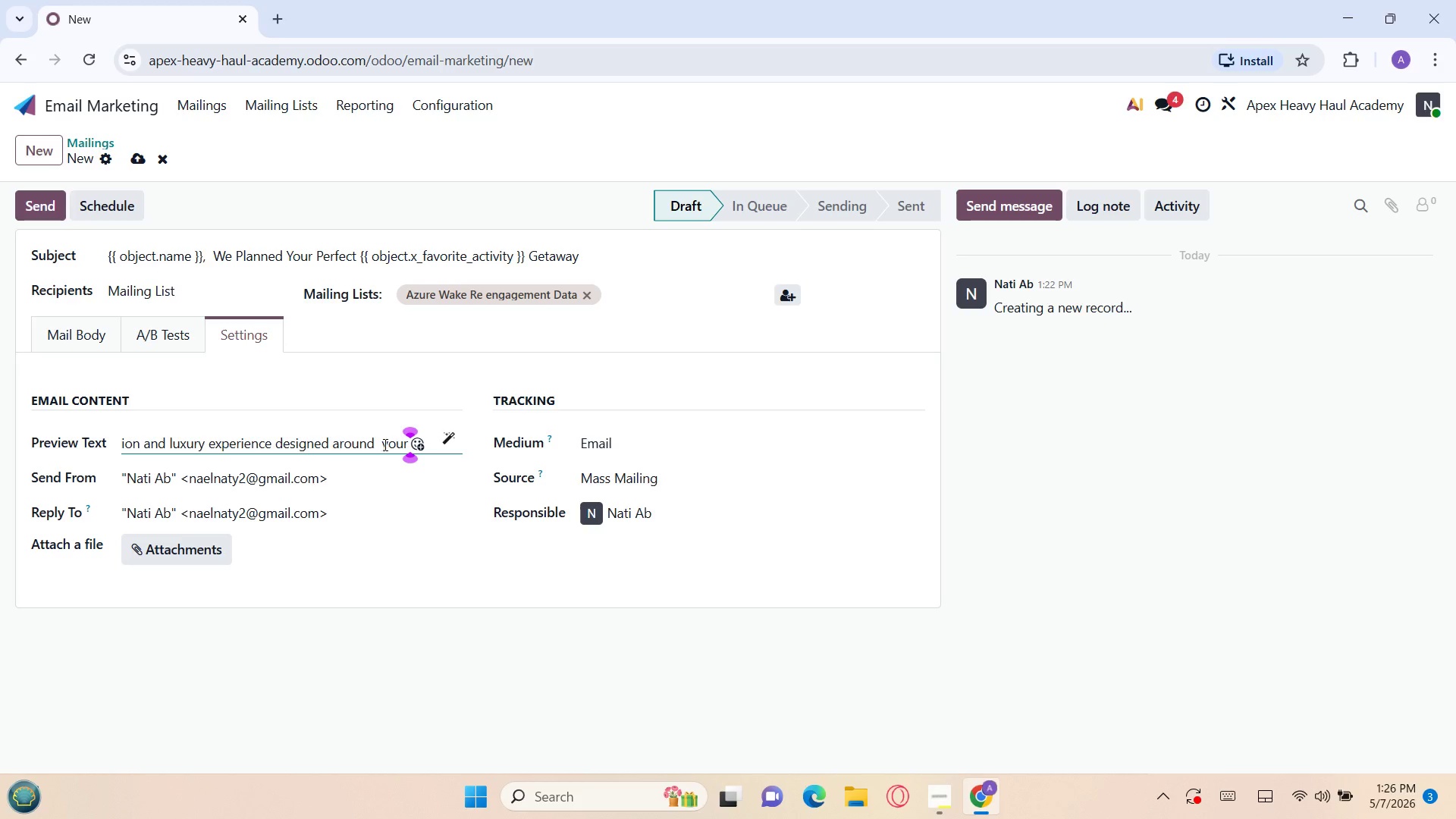 
wait(23.58)
 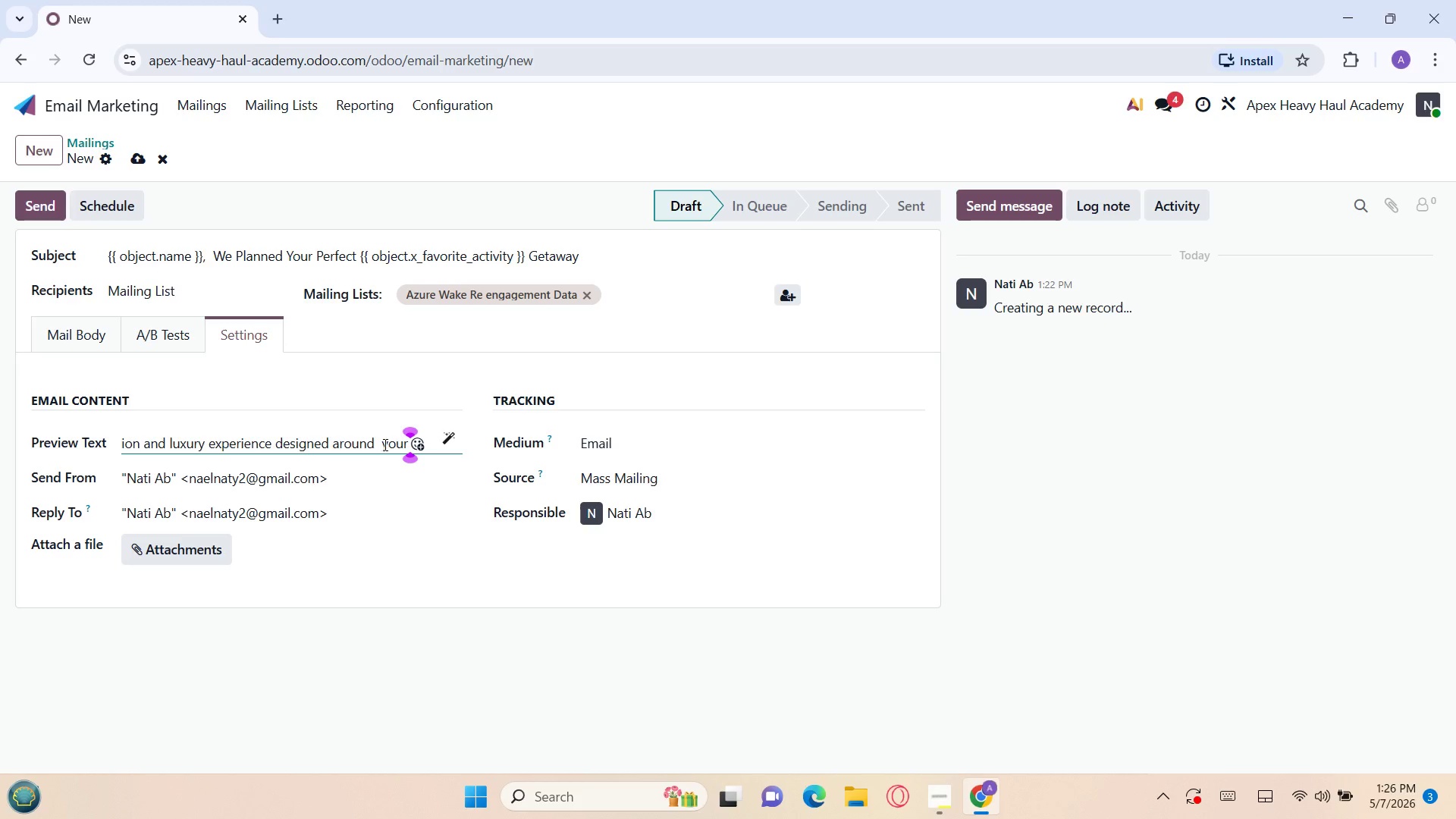 
type(favorite ocean activities)
 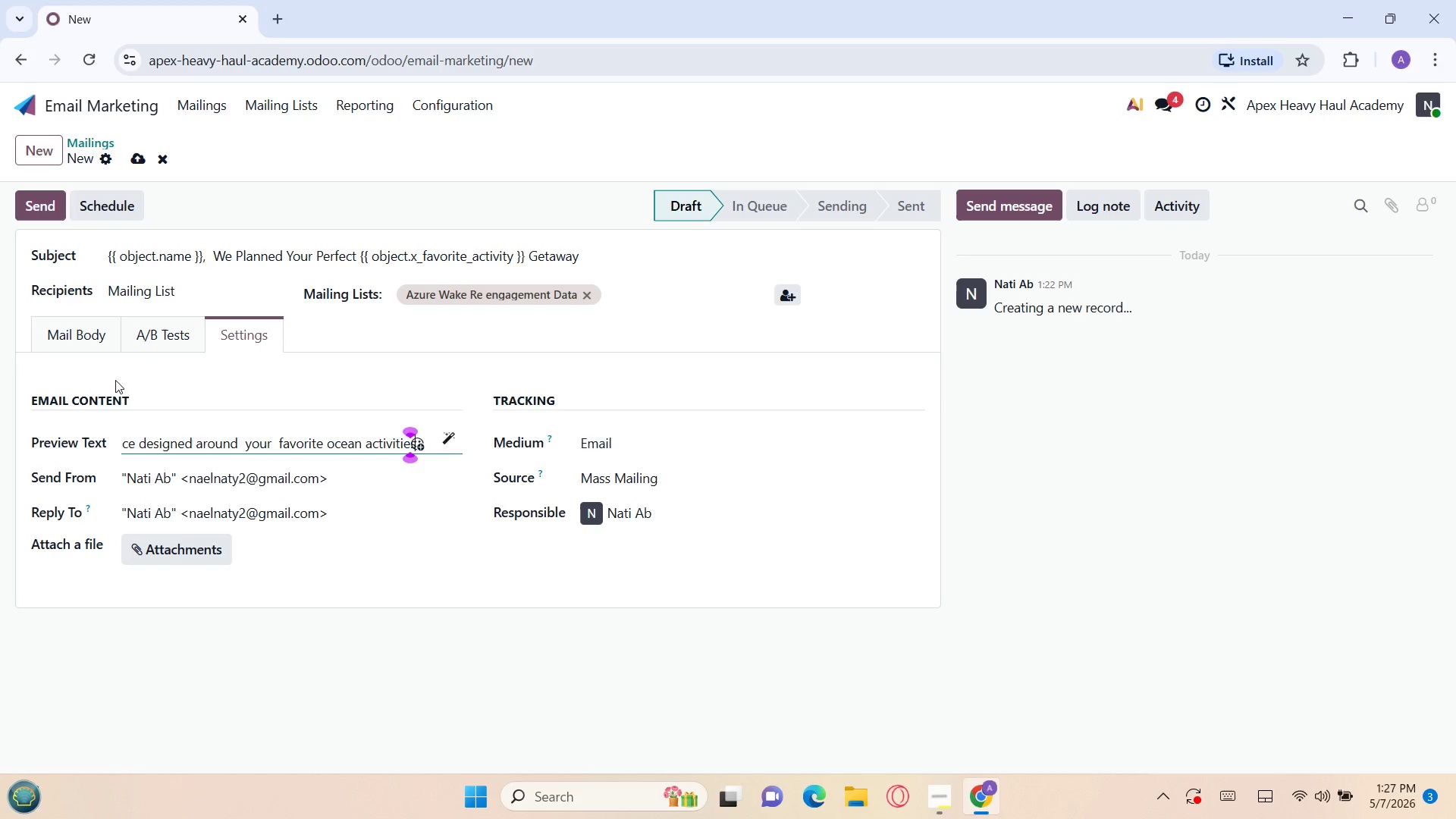 
left_click([105, 334])
 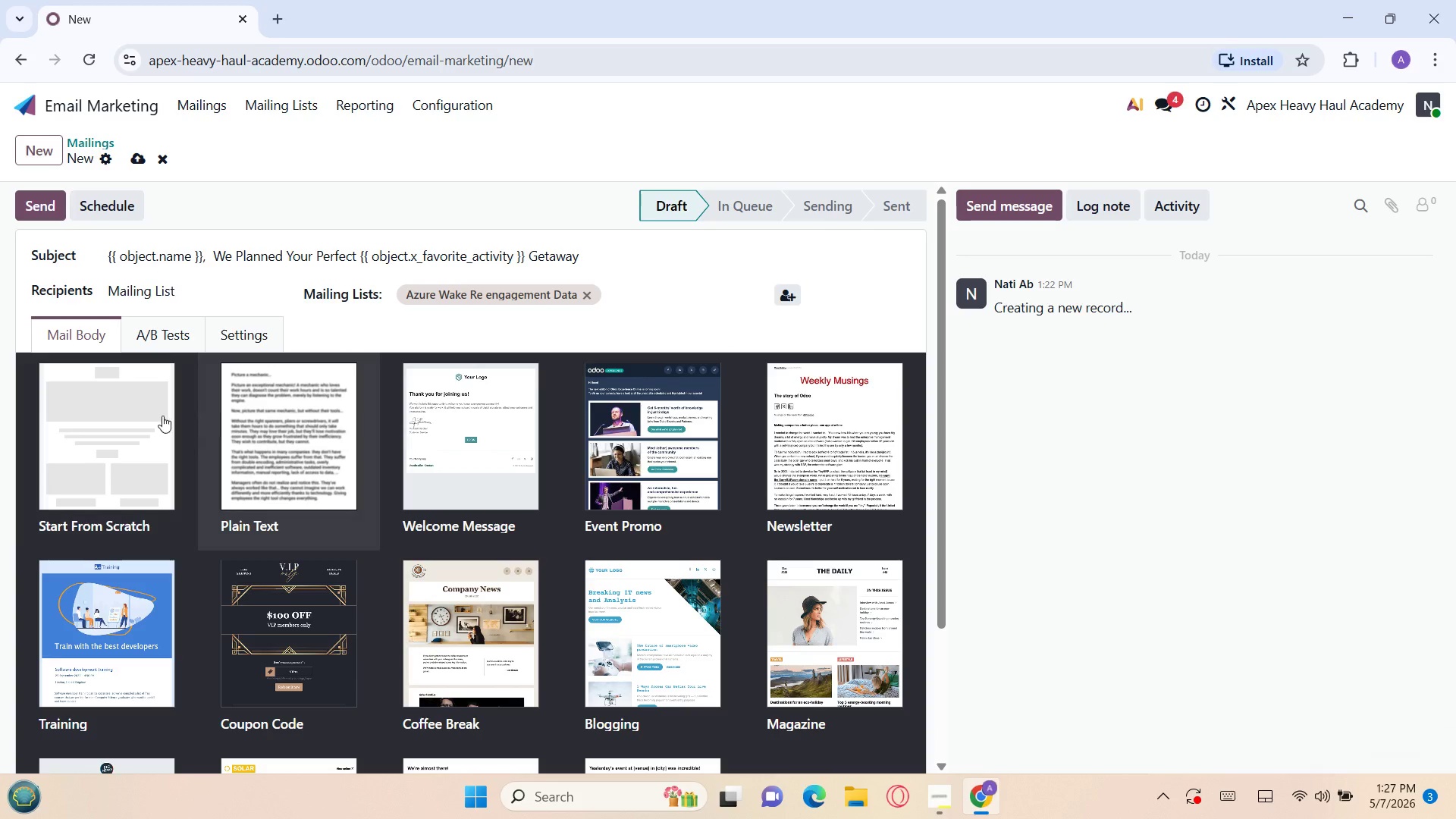 
left_click([143, 419])
 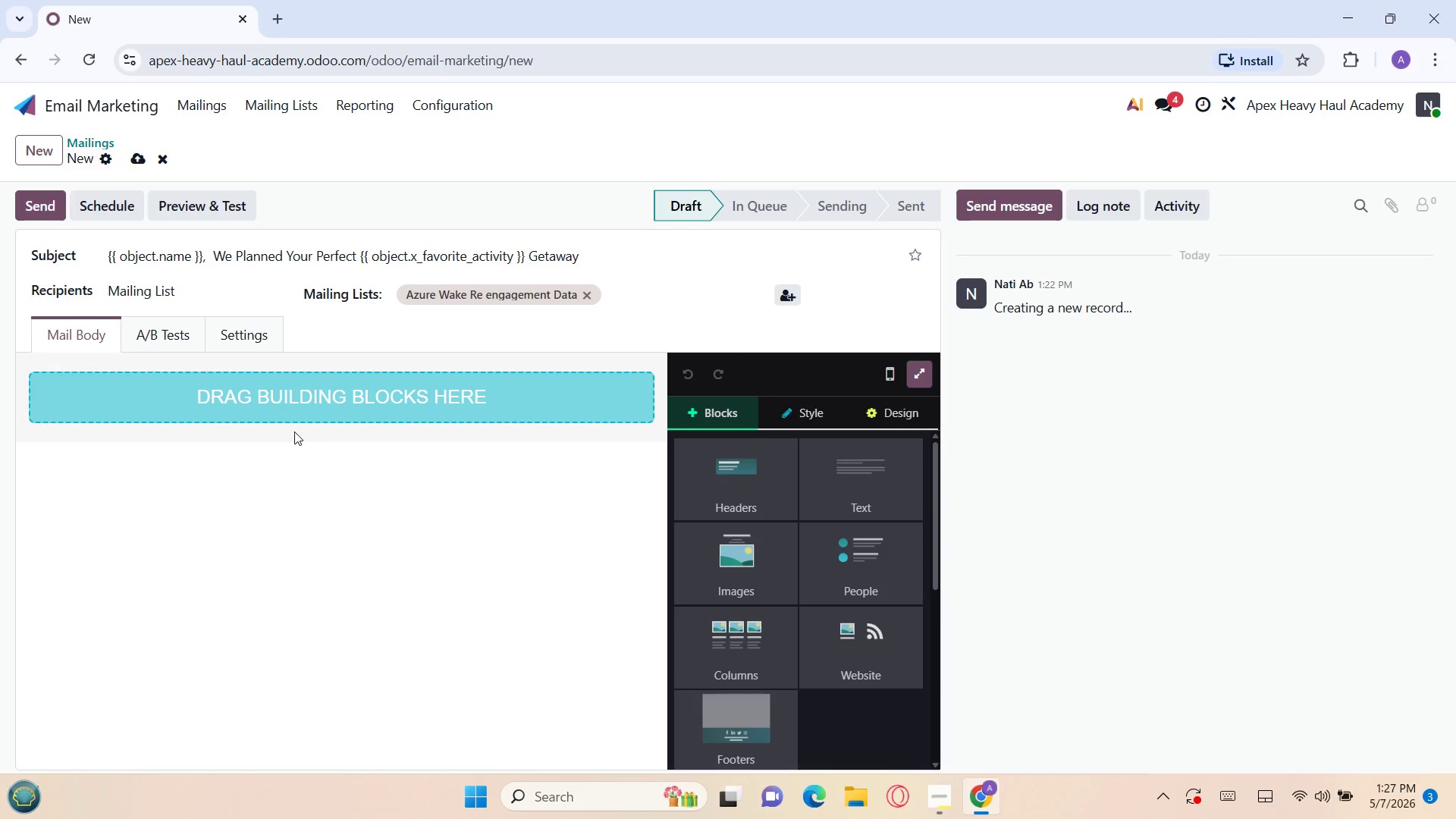 
left_click([362, 402])
 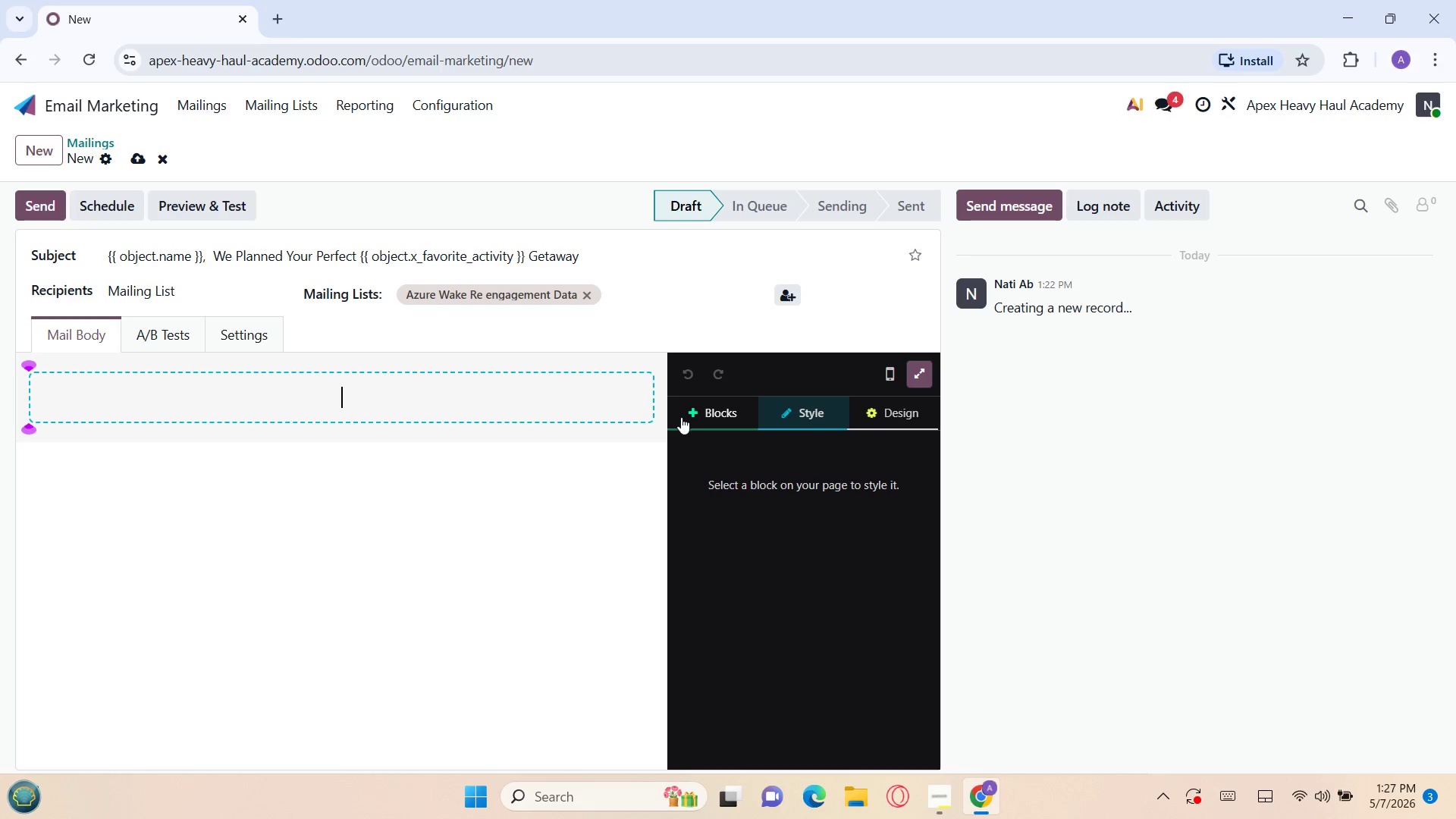 
left_click([696, 419])
 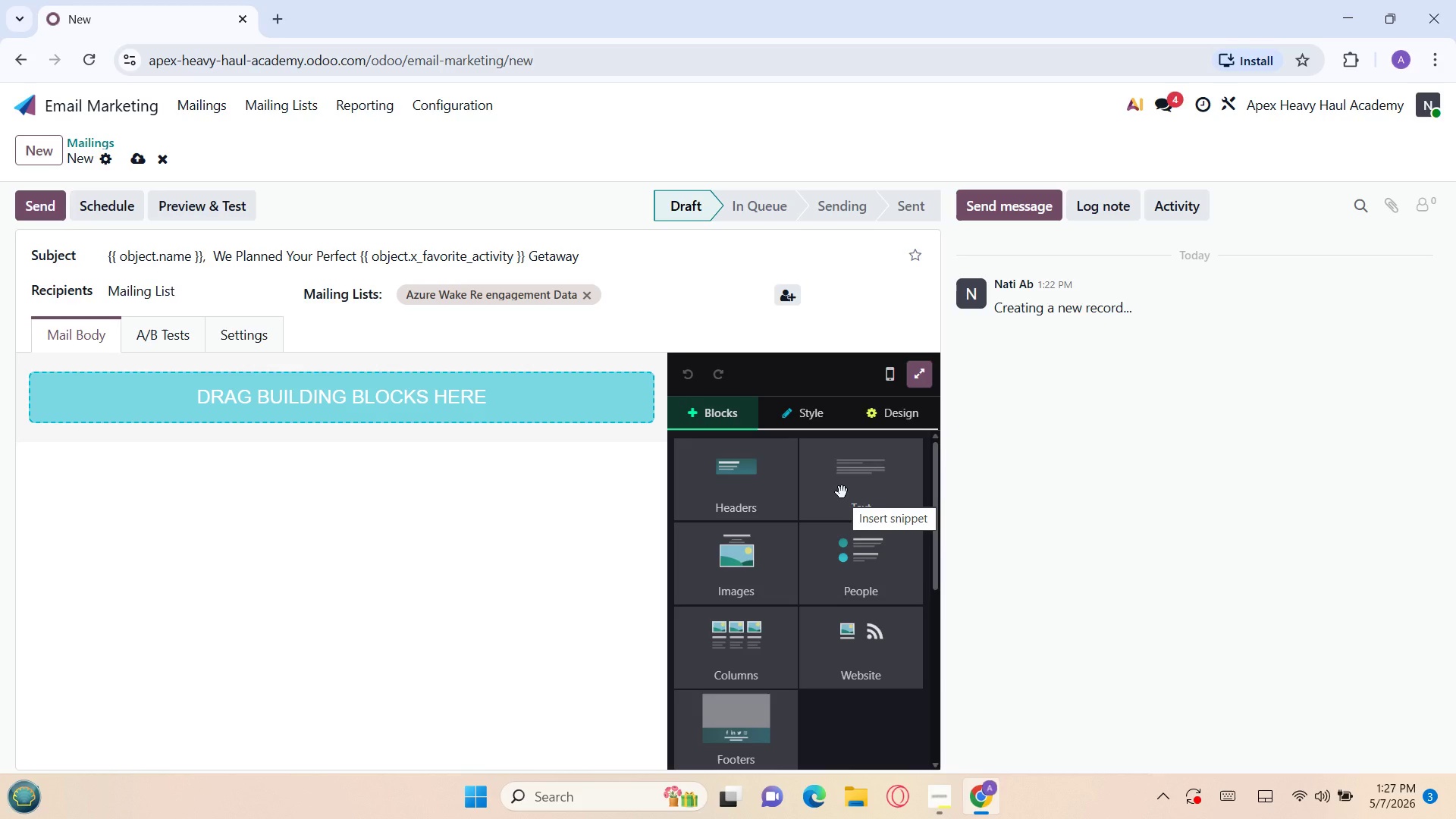 
wait(17.38)
 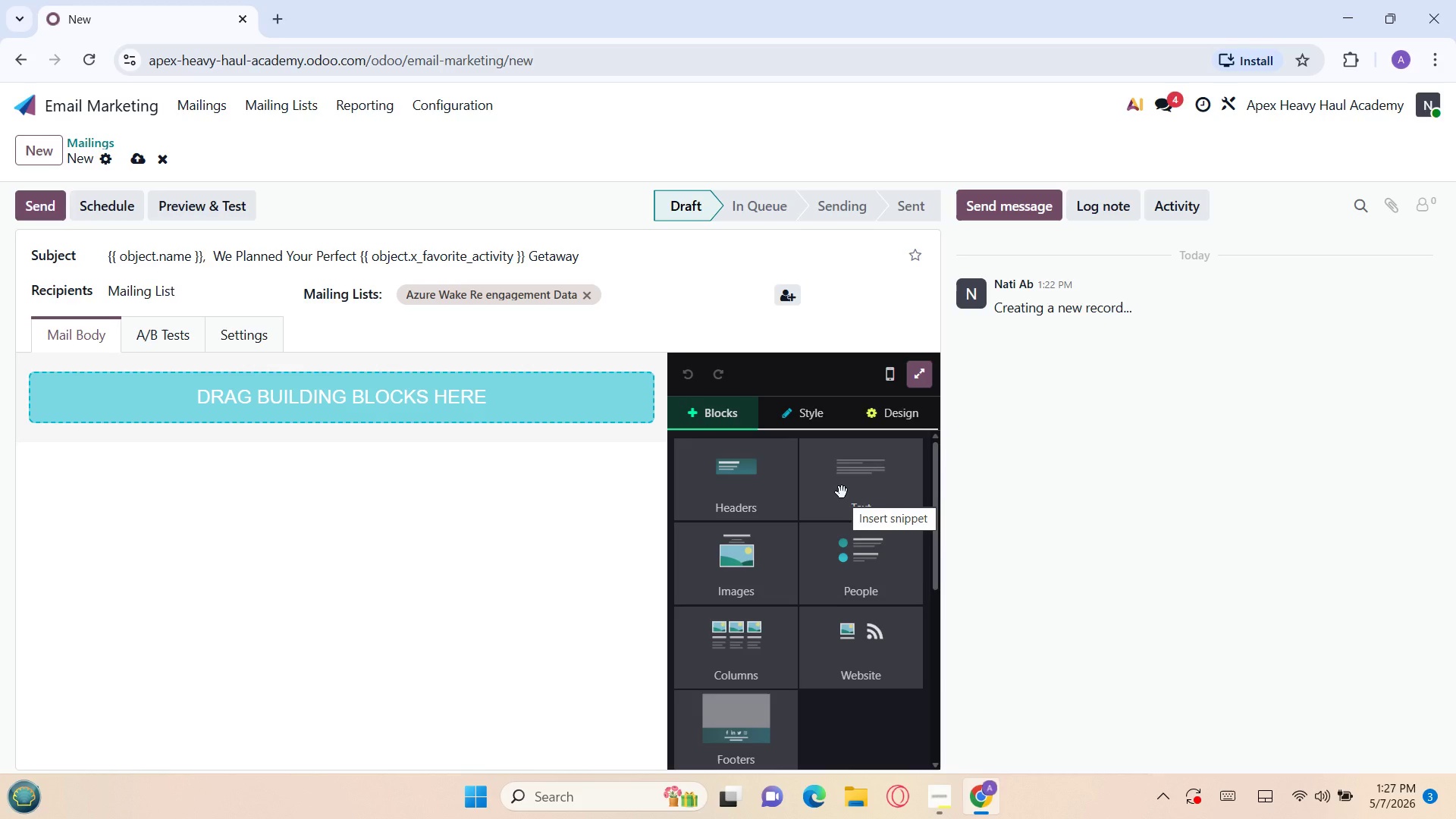 
left_click([852, 512])
 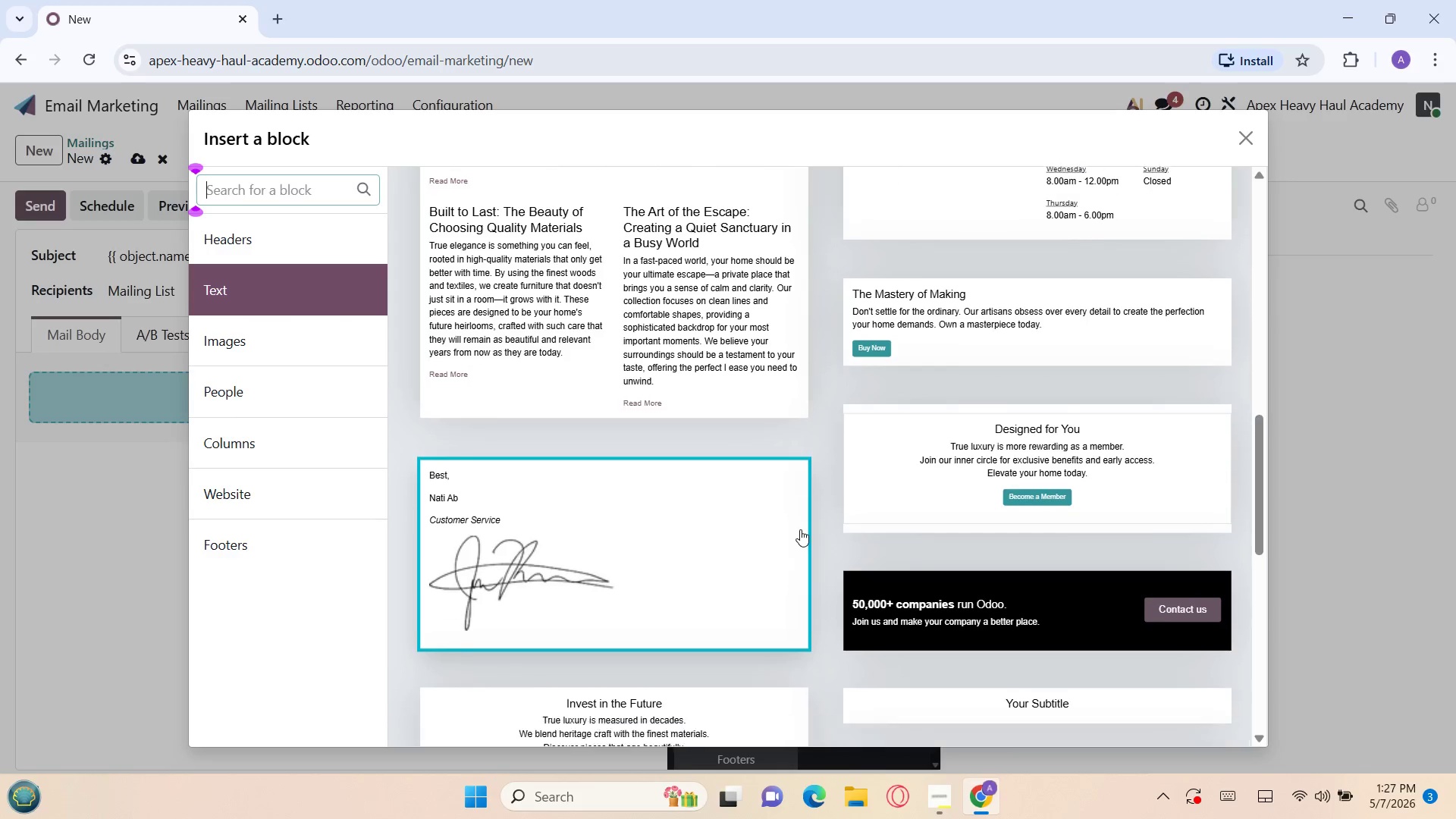 
wait(6.55)
 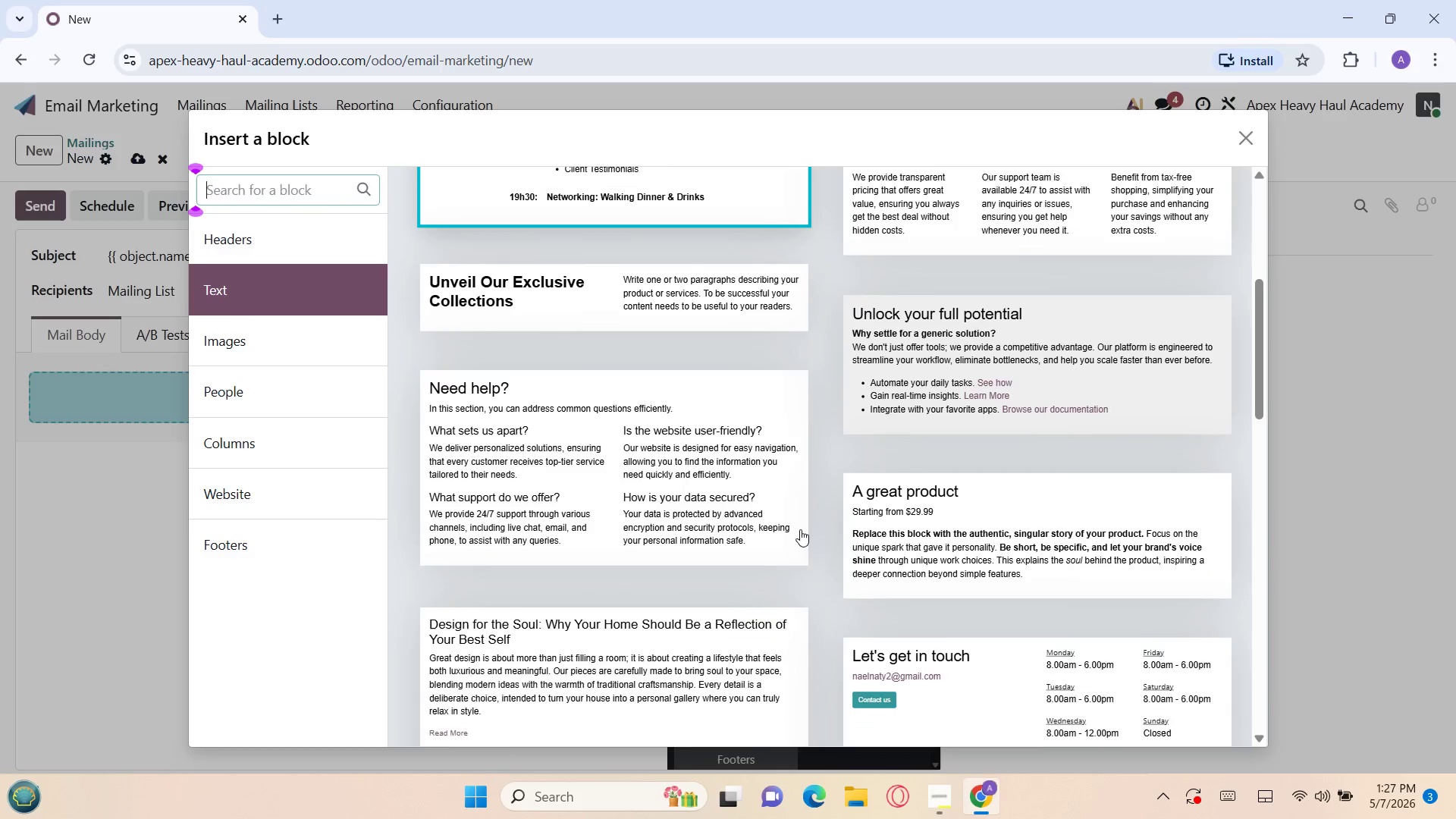 
left_click([923, 575])
 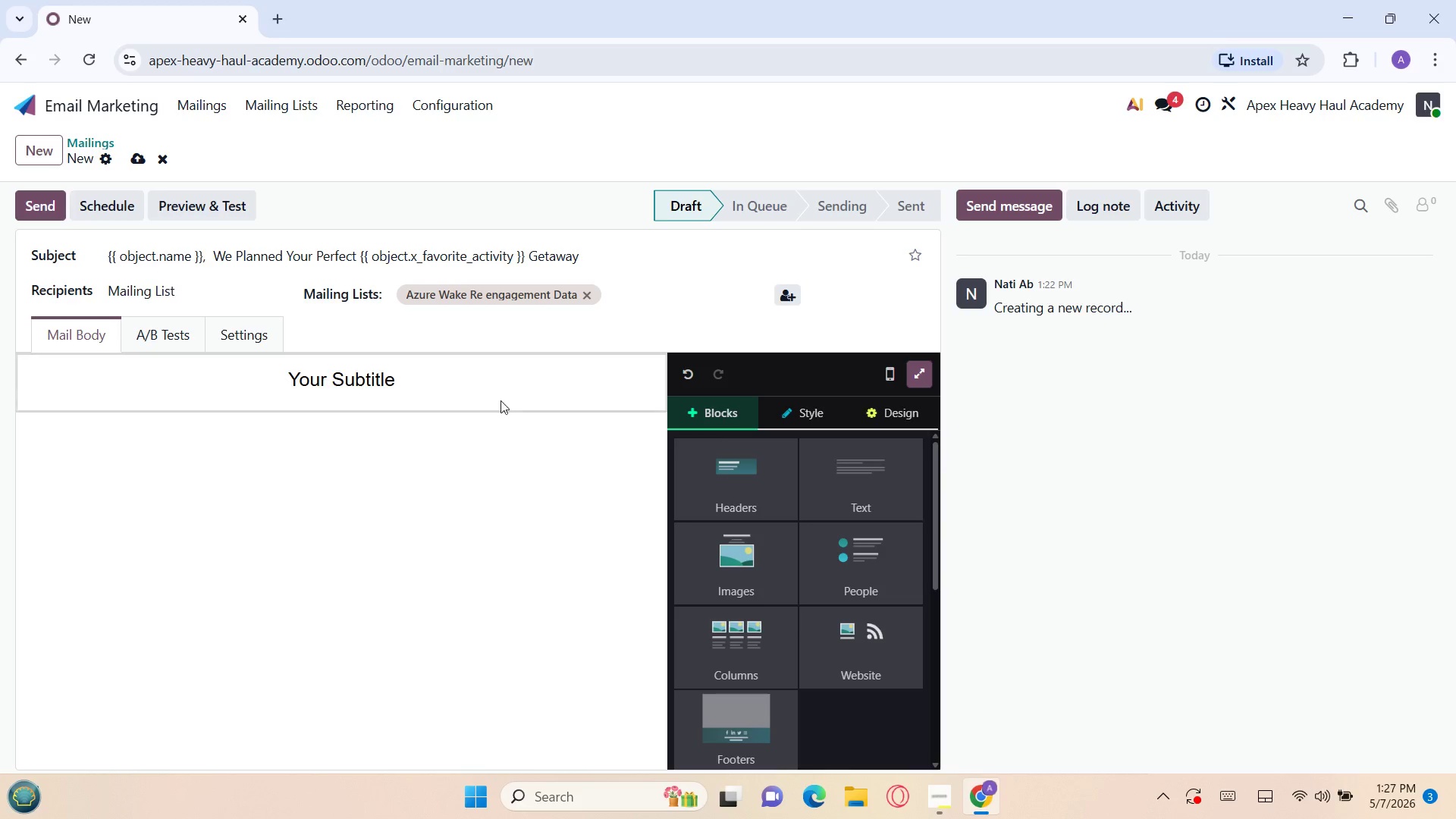 
left_click([452, 392])
 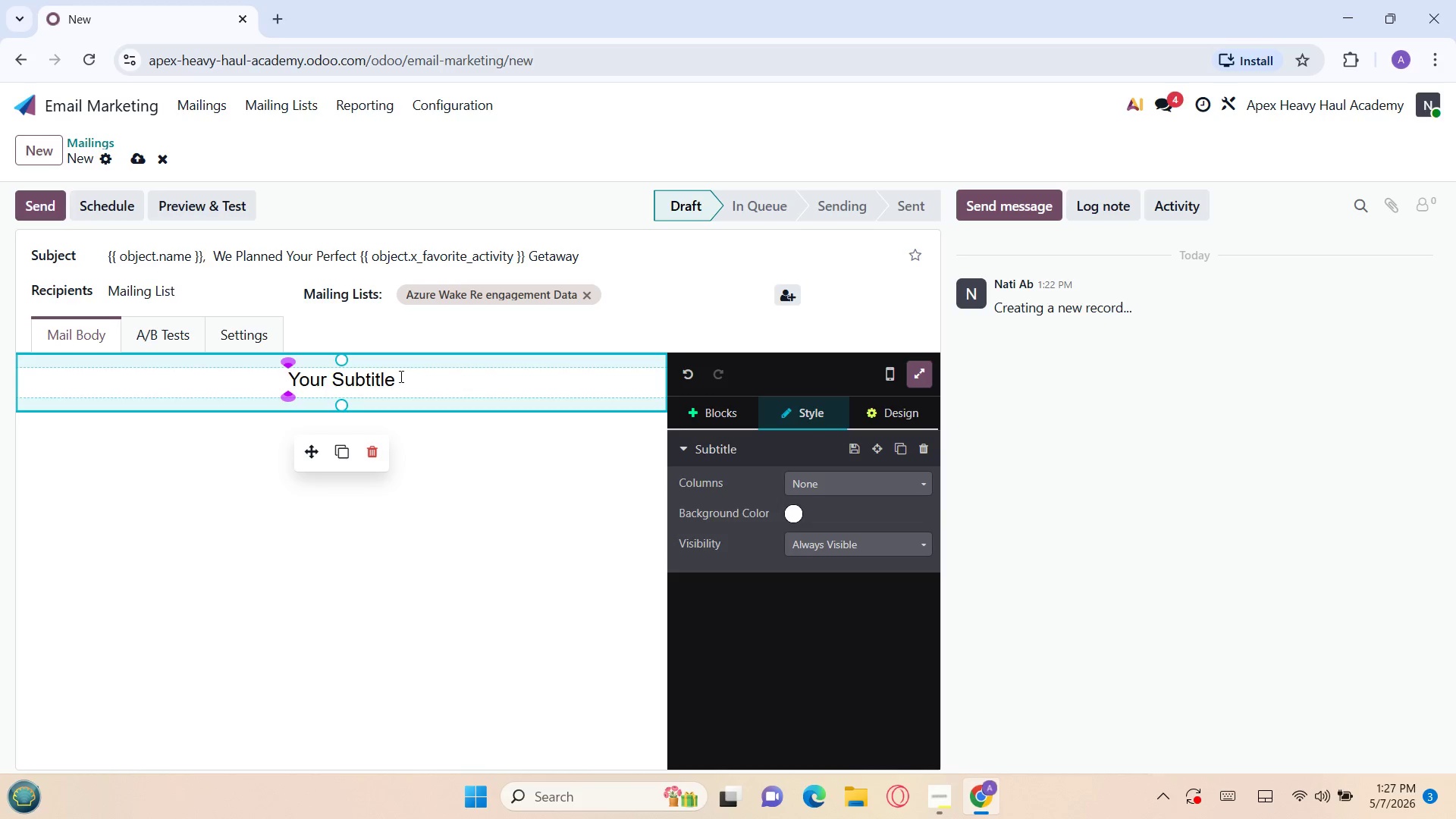 
left_click([400, 376])
 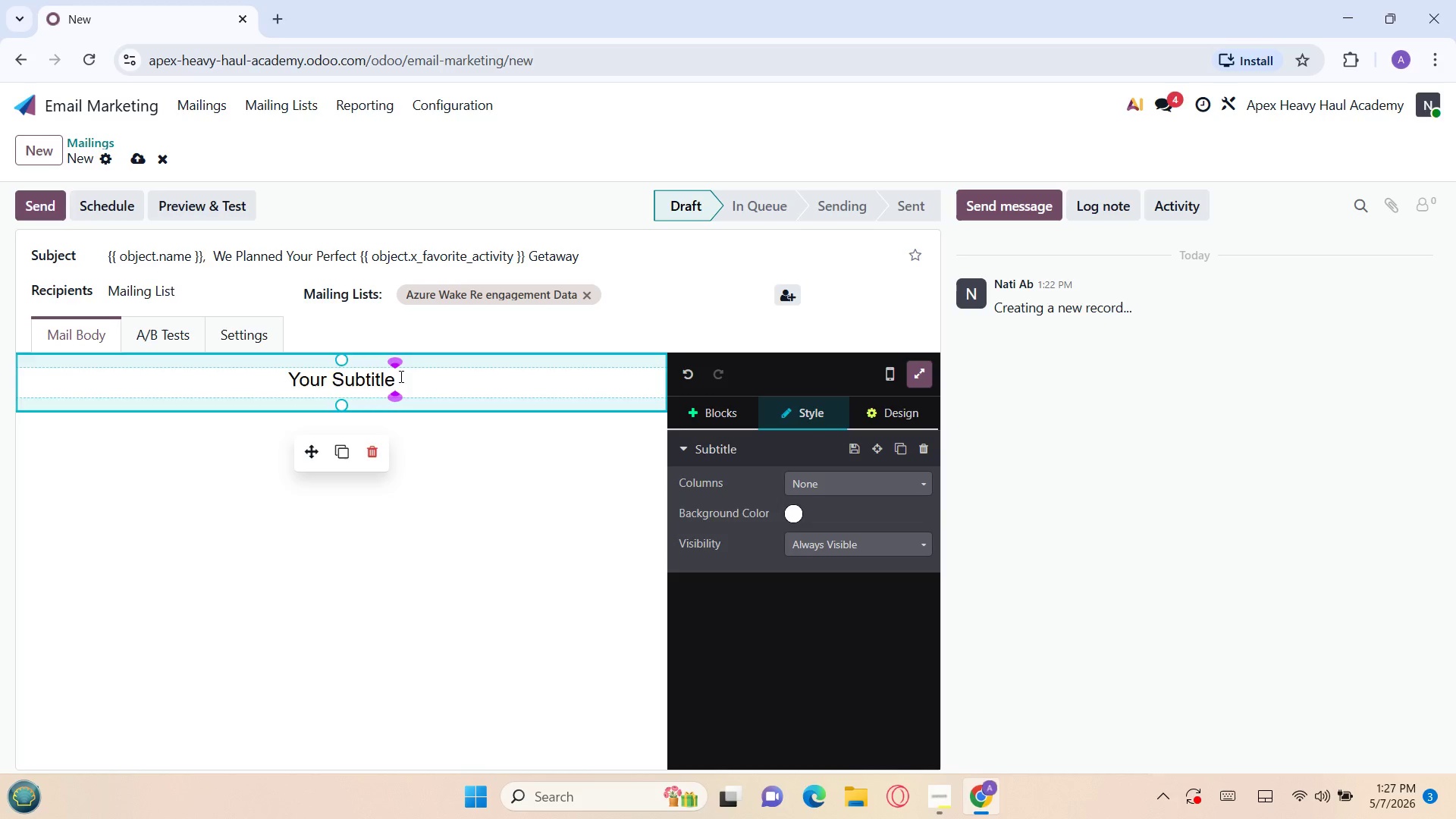 
key(Backspace)
 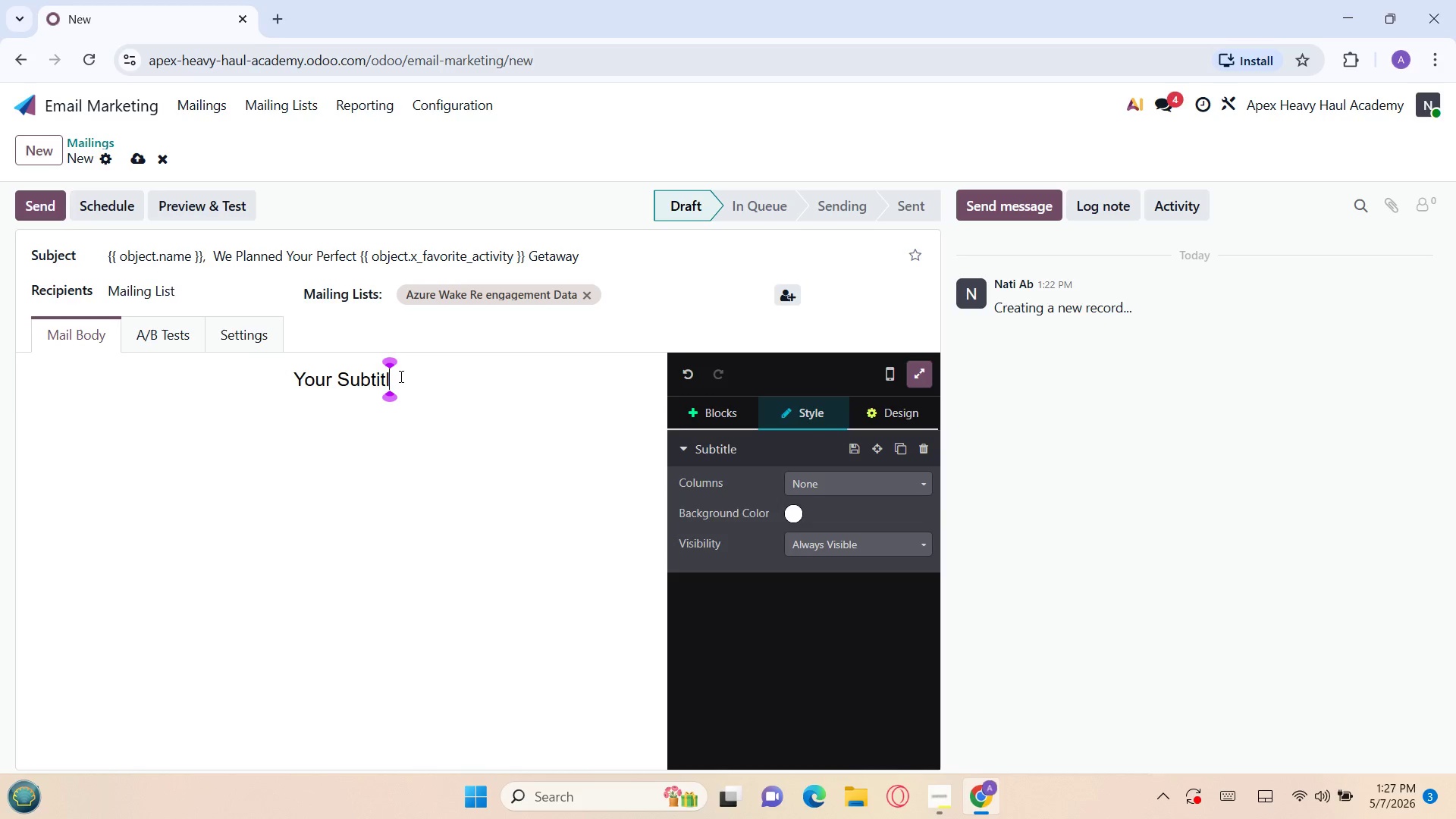 
key(Backspace)
 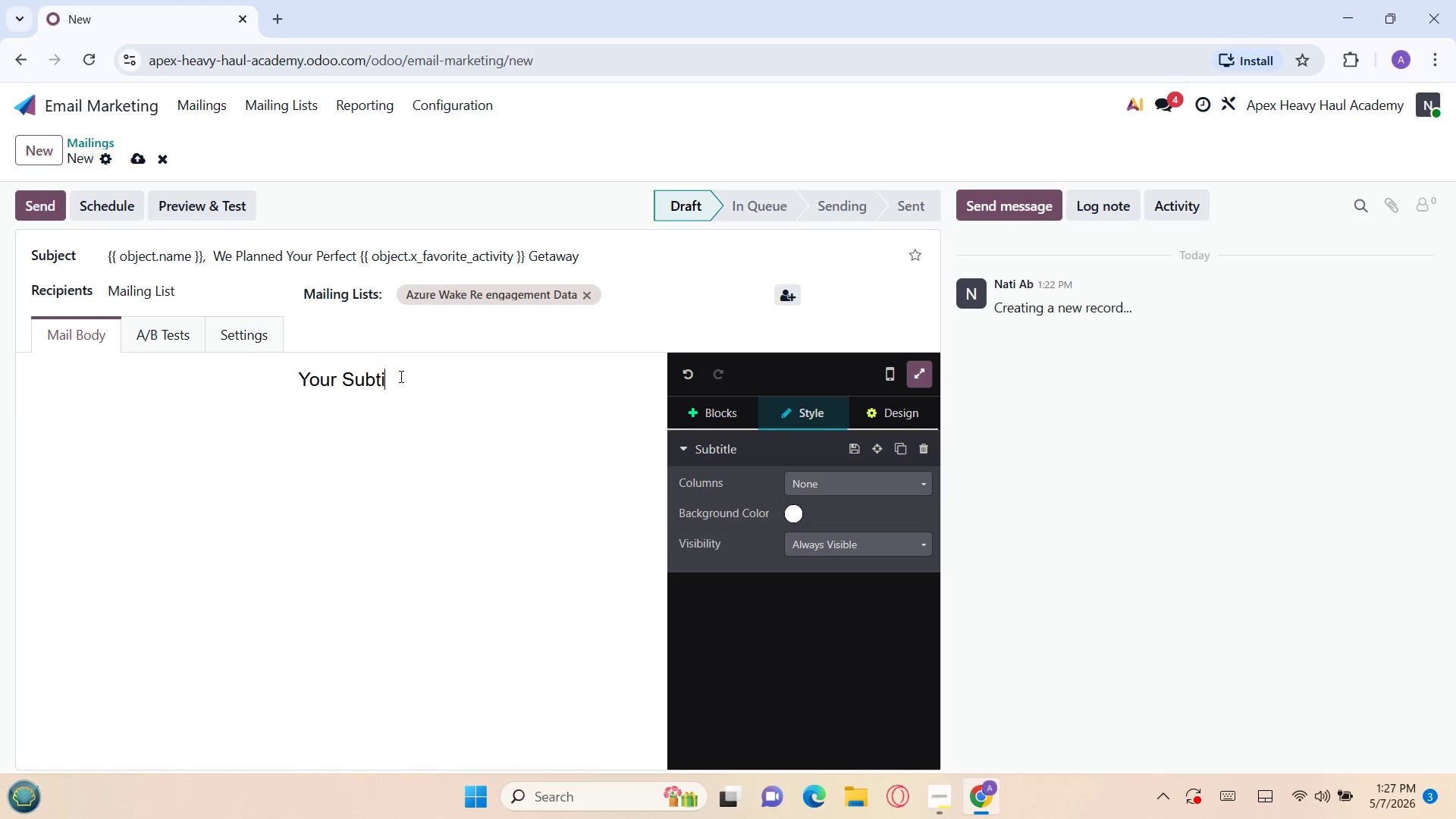 
key(Backspace)
 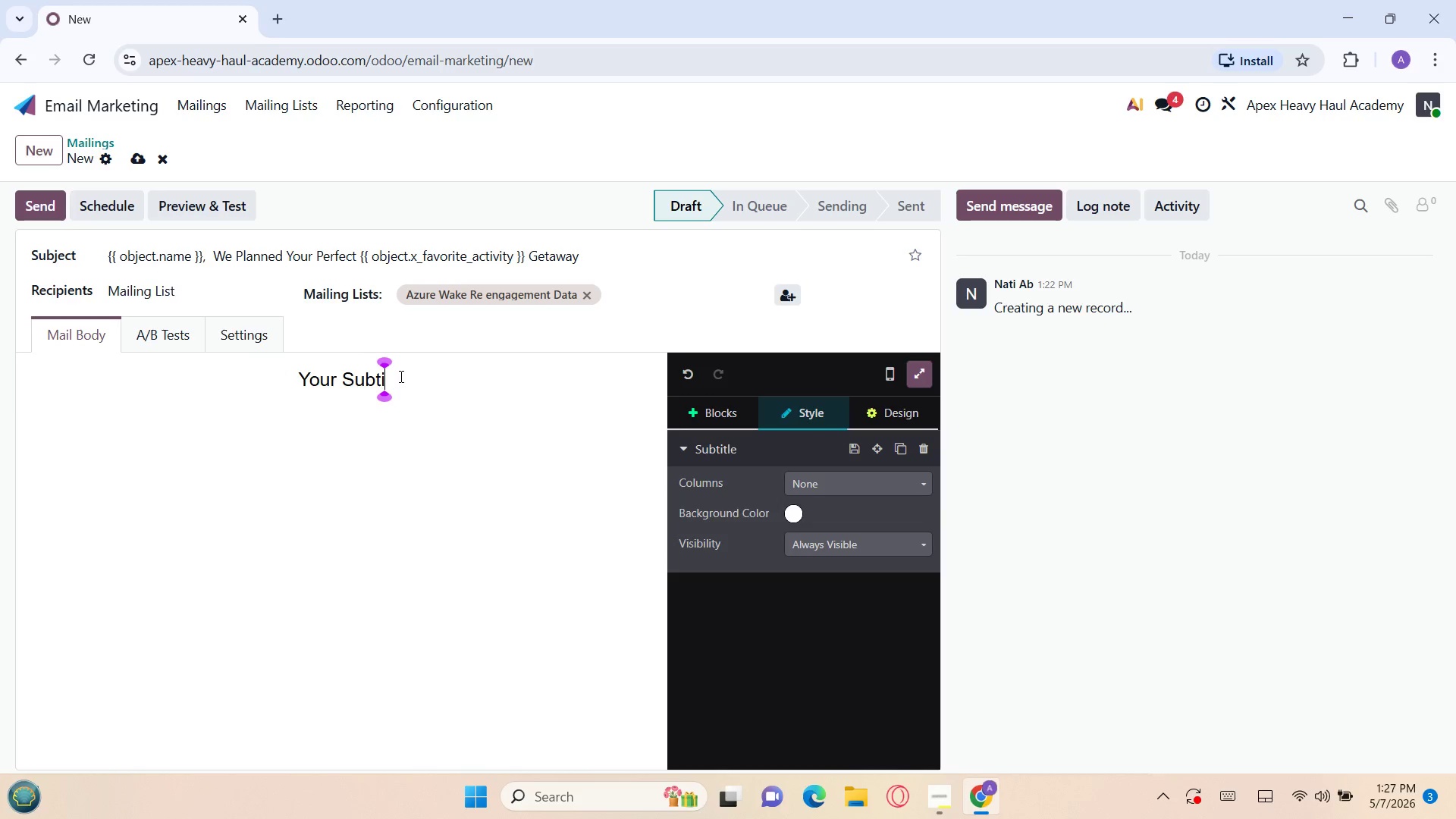 
key(Backspace)
 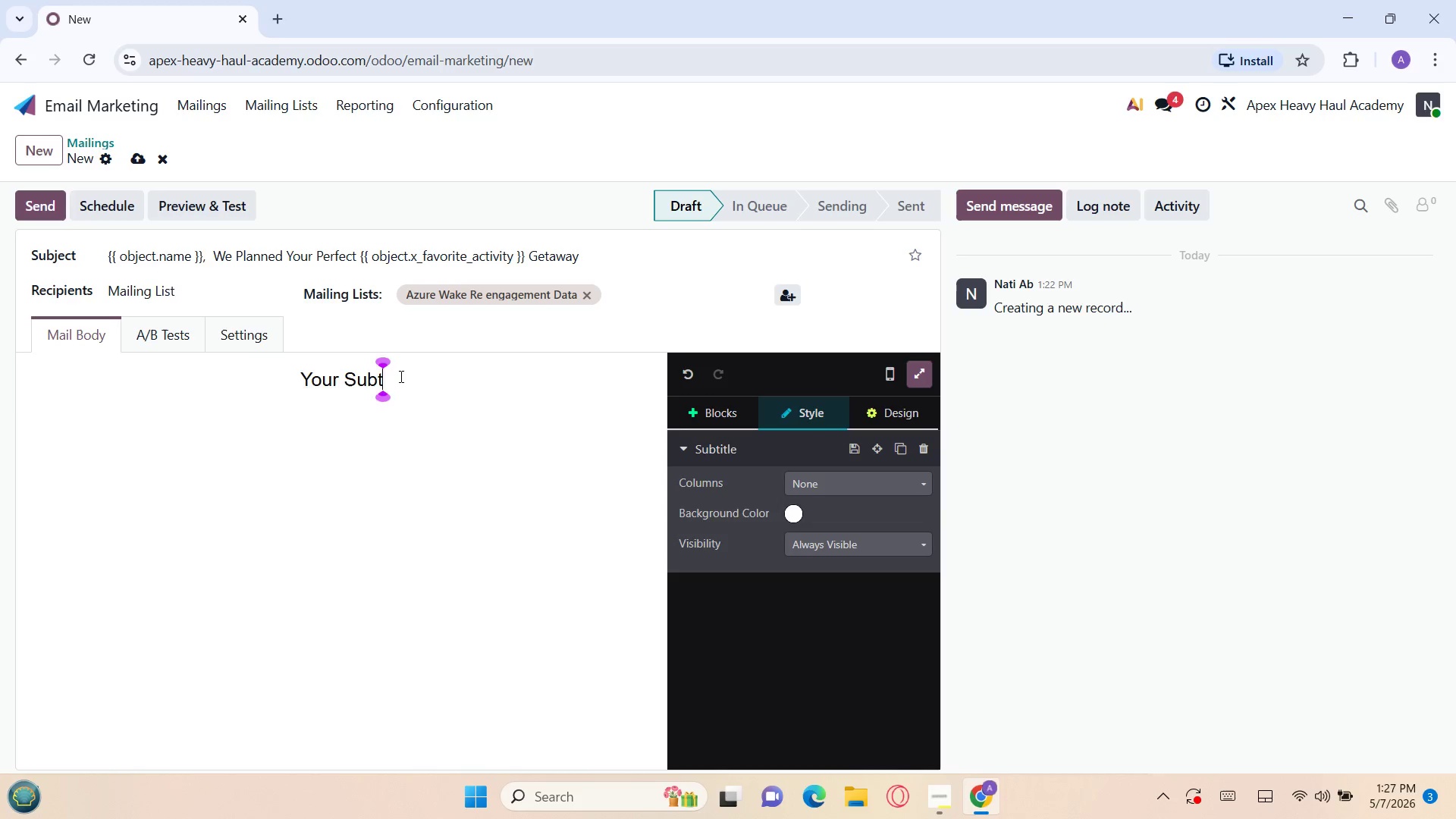 
key(Backspace)
 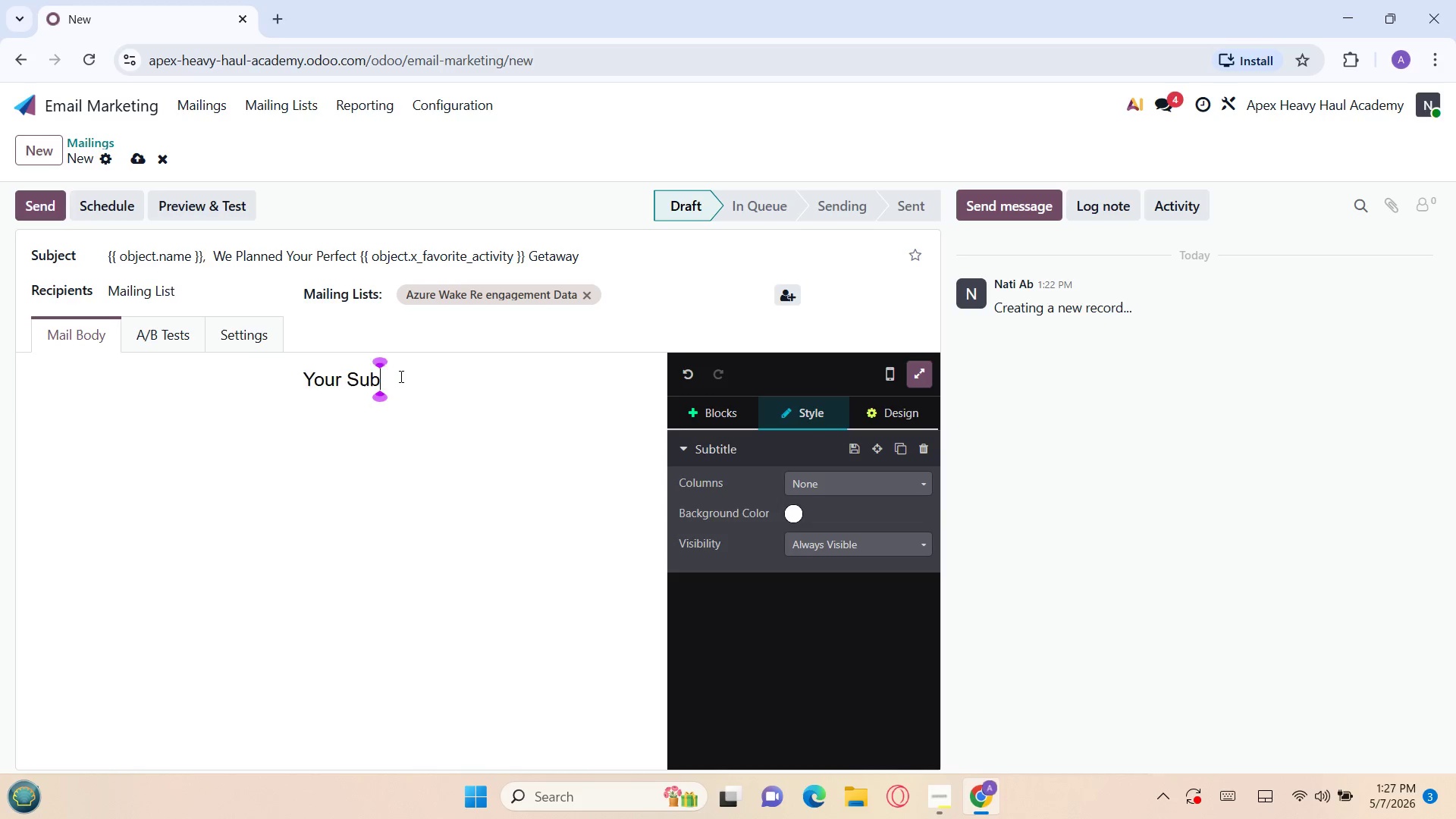 
key(Backspace)
 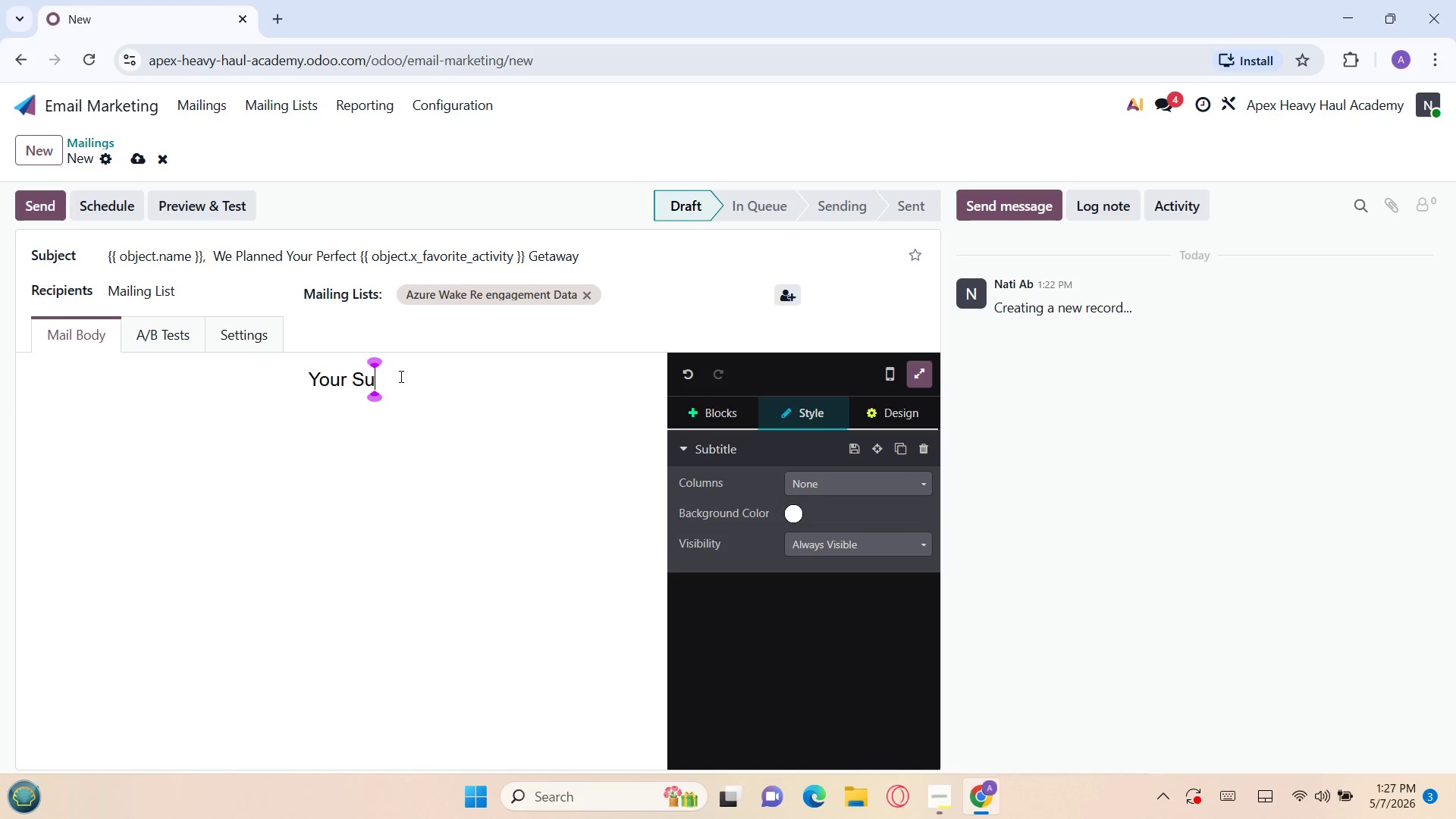 
key(Backspace)
 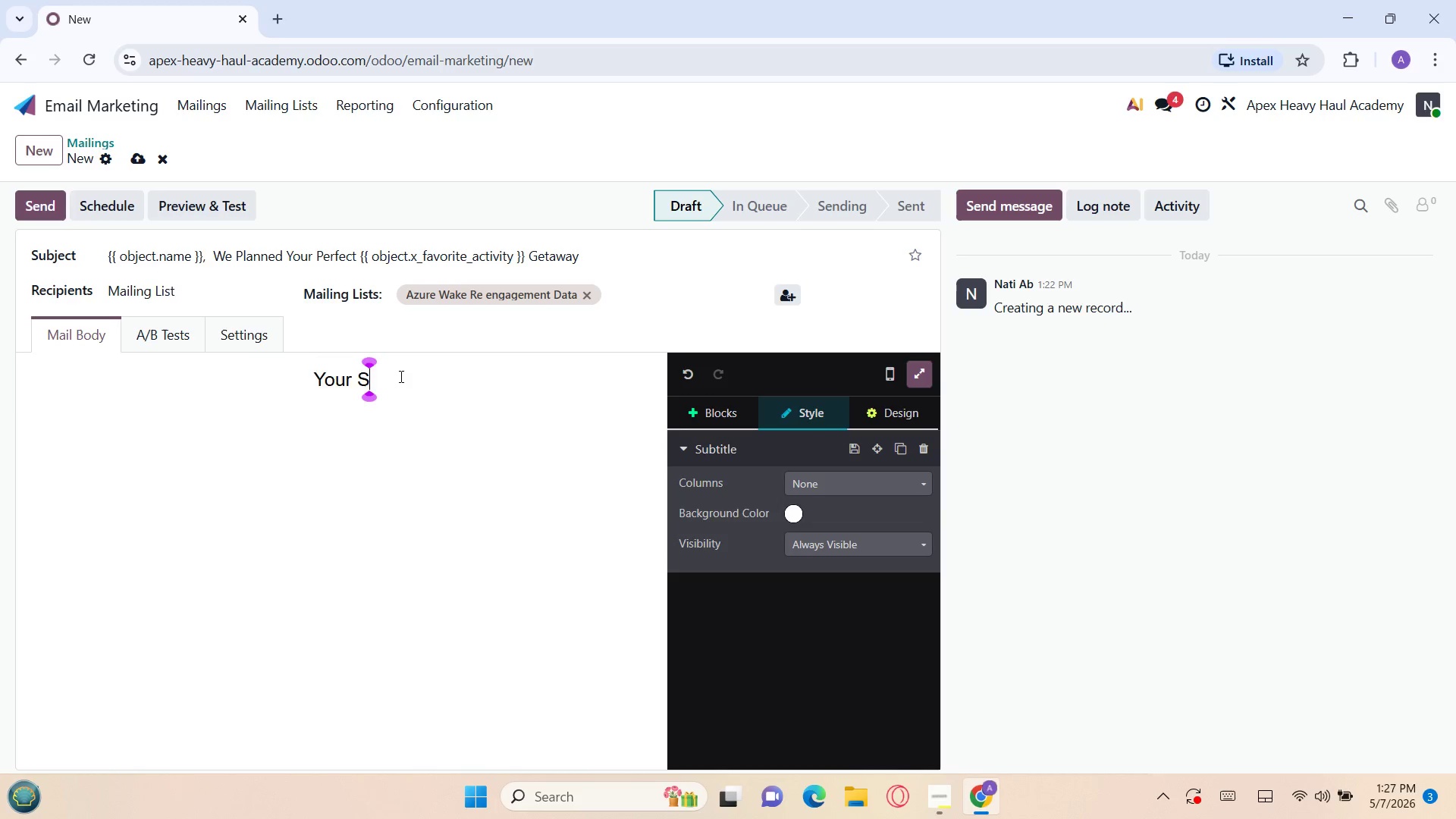 
key(Backspace)
 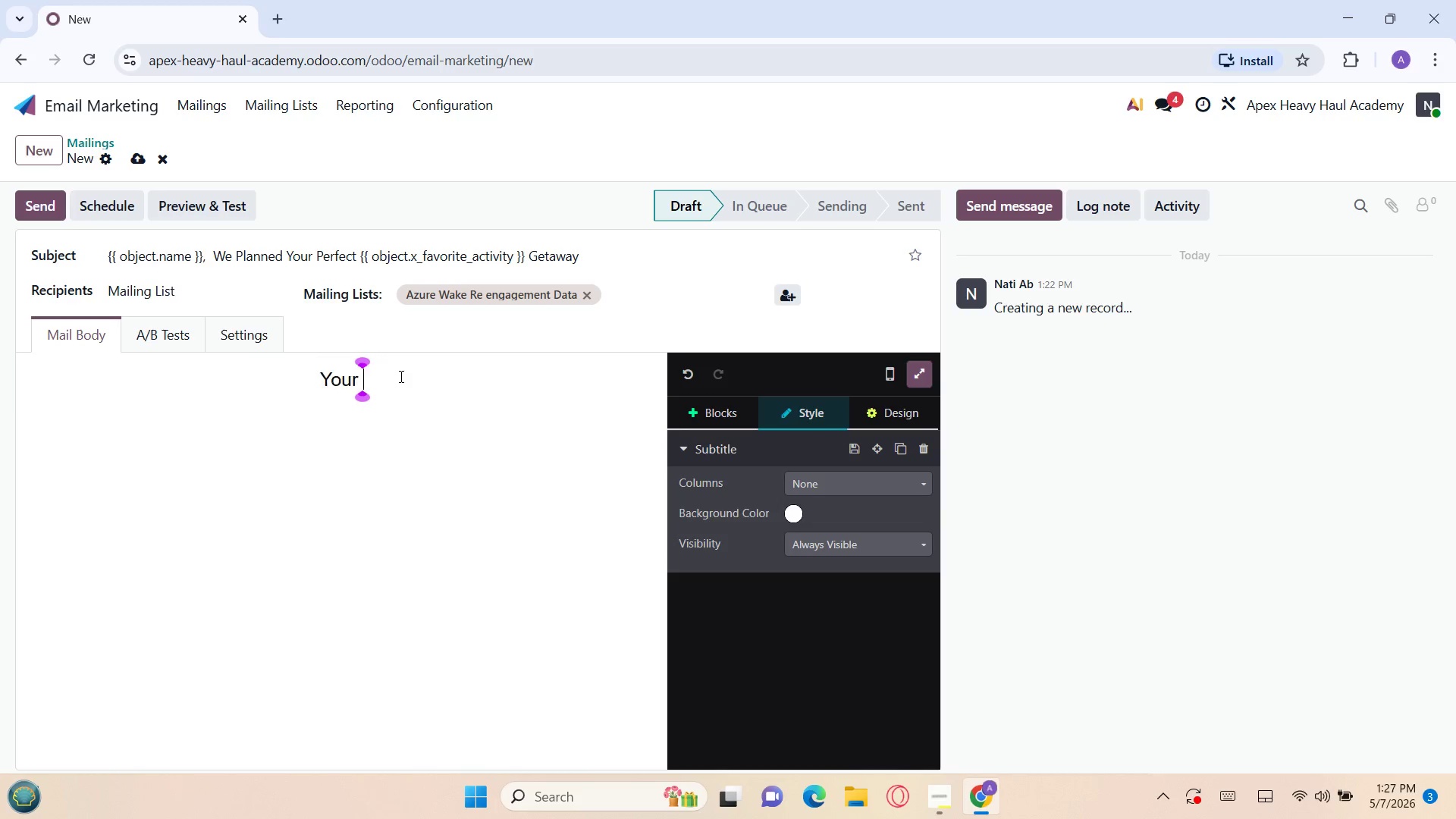 
key(Backspace)
 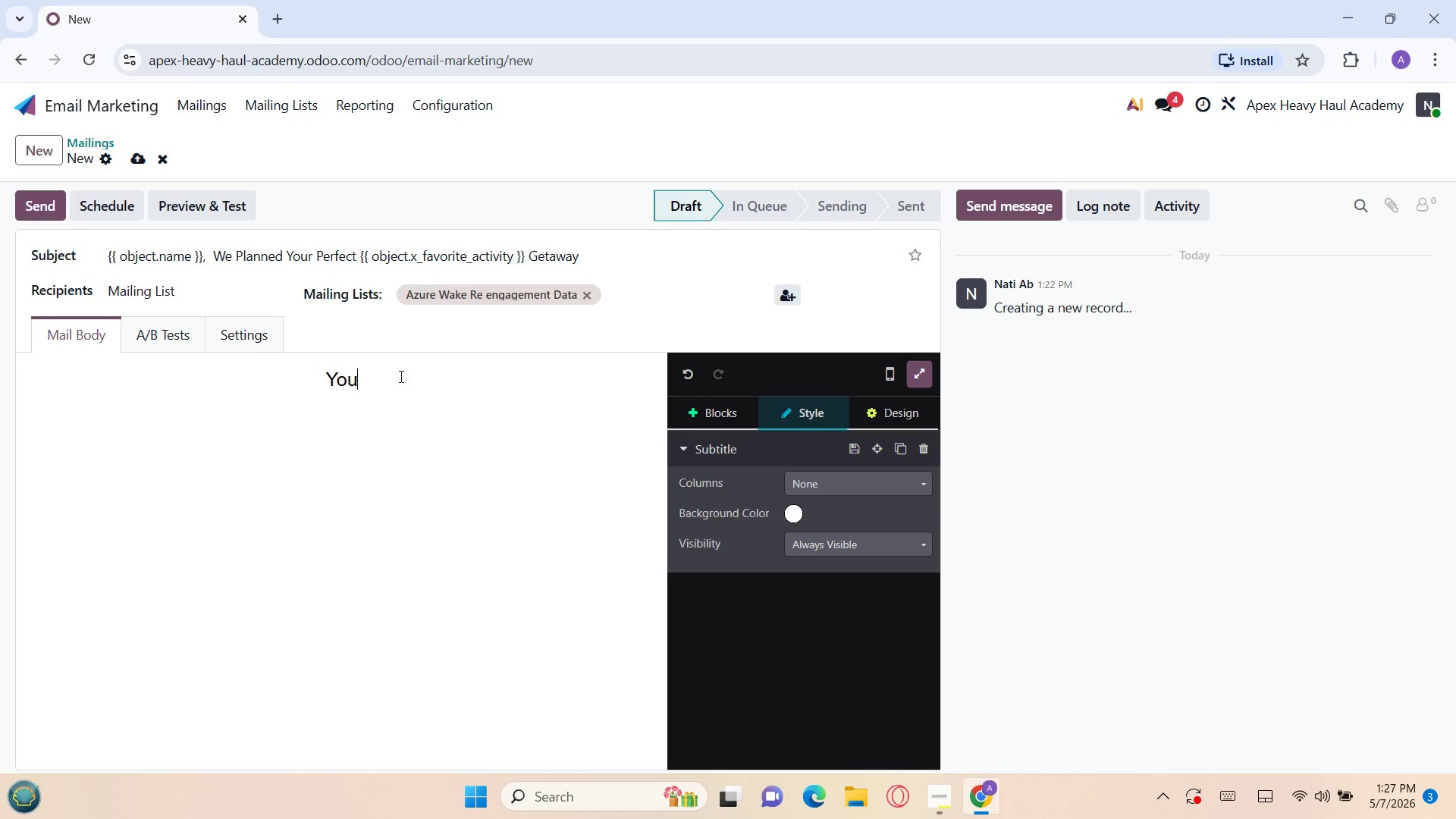 
key(Backspace)
 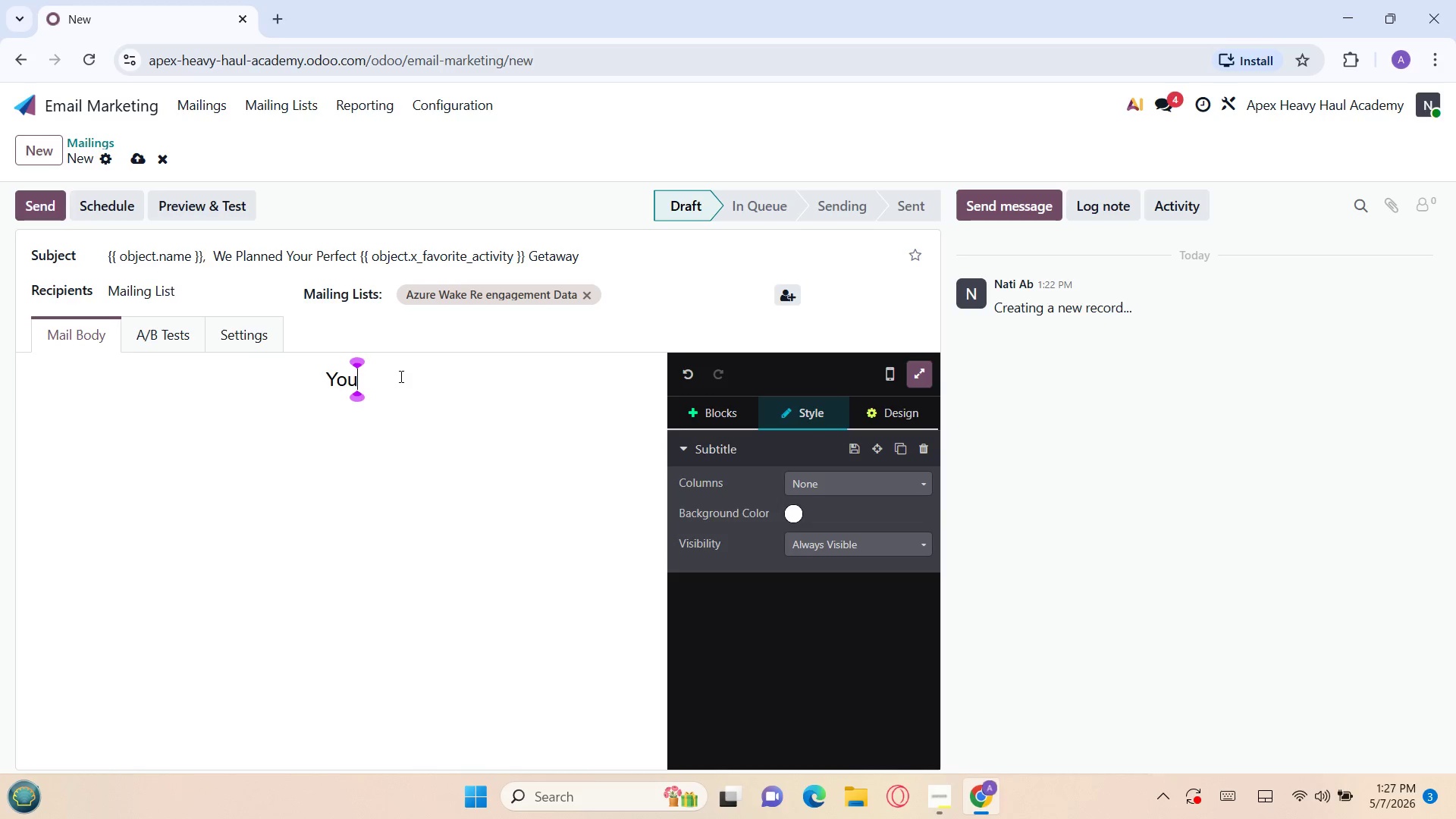 
key(Backspace)
 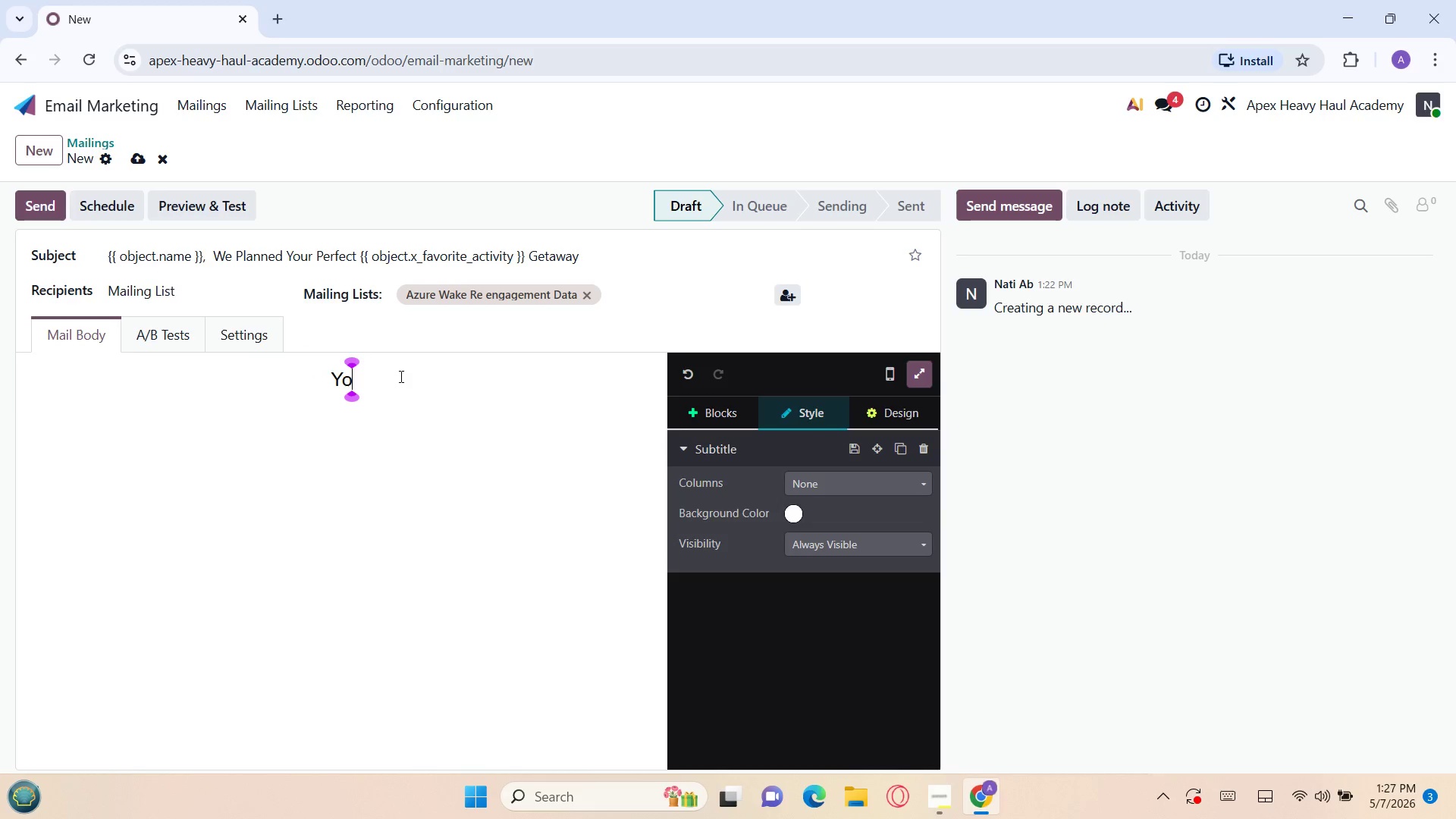 
key(Backspace)
 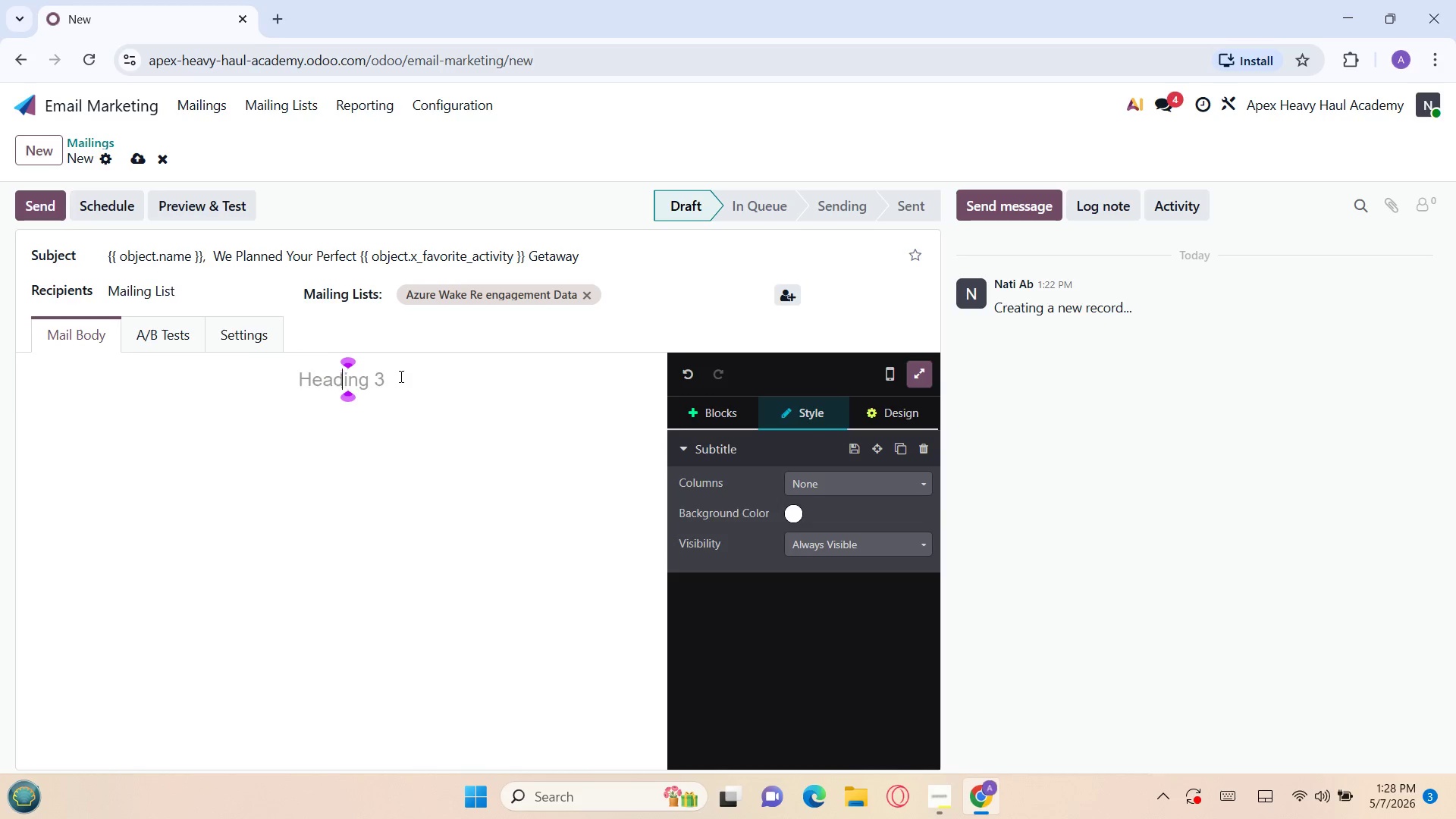 
key(Backspace)
 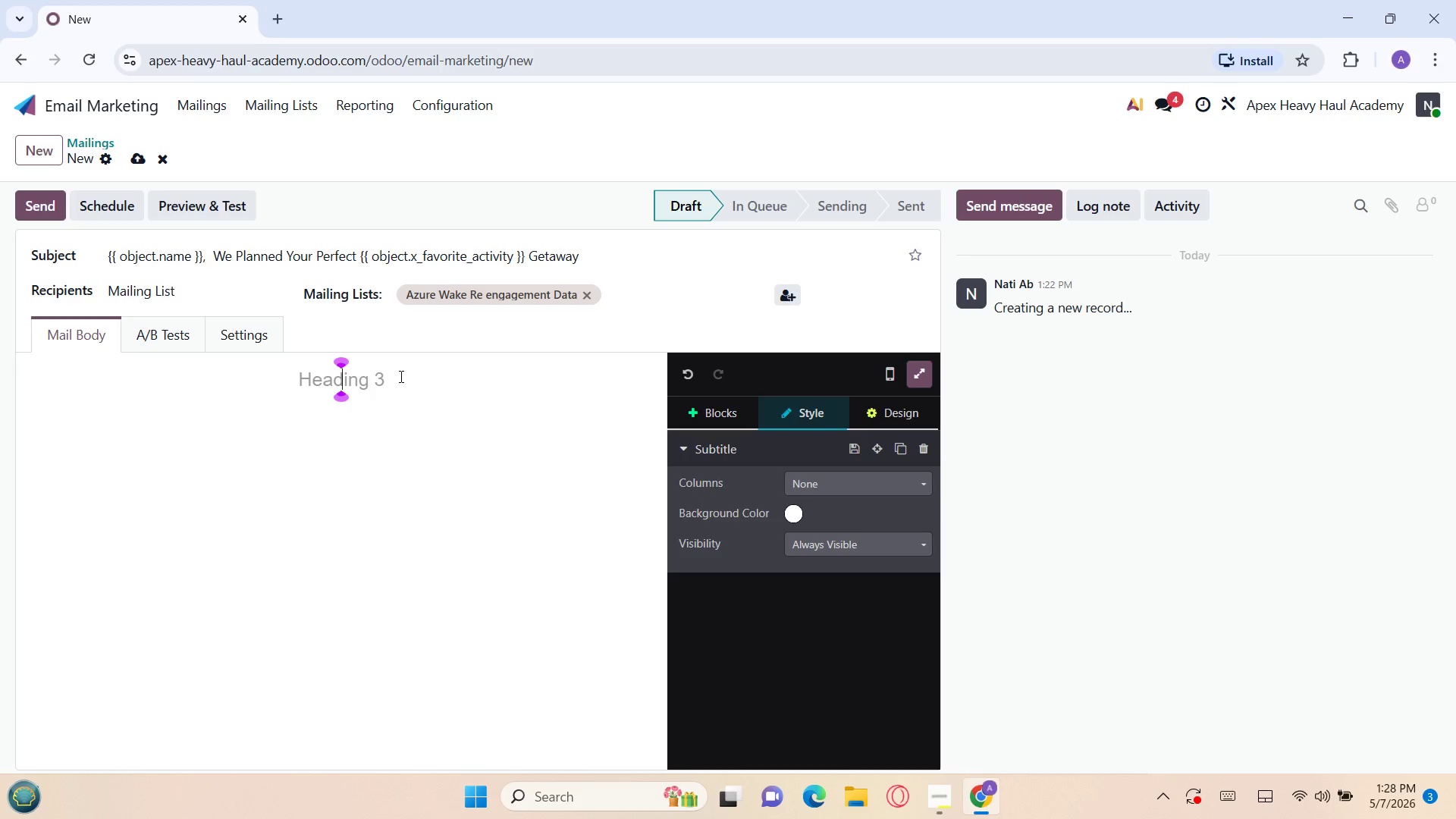 
wait(10.64)
 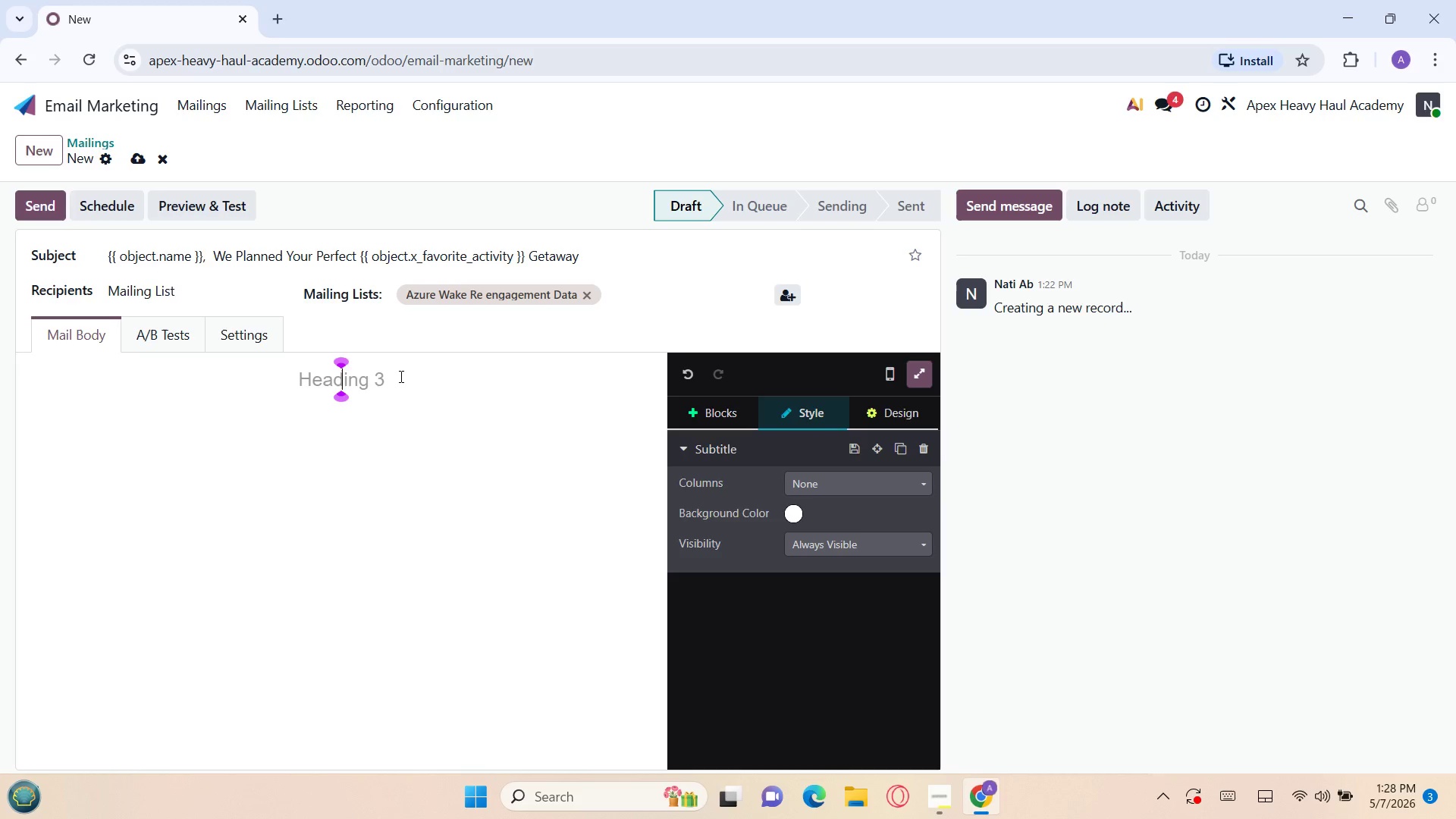 
type(Your Personalized Exper)
 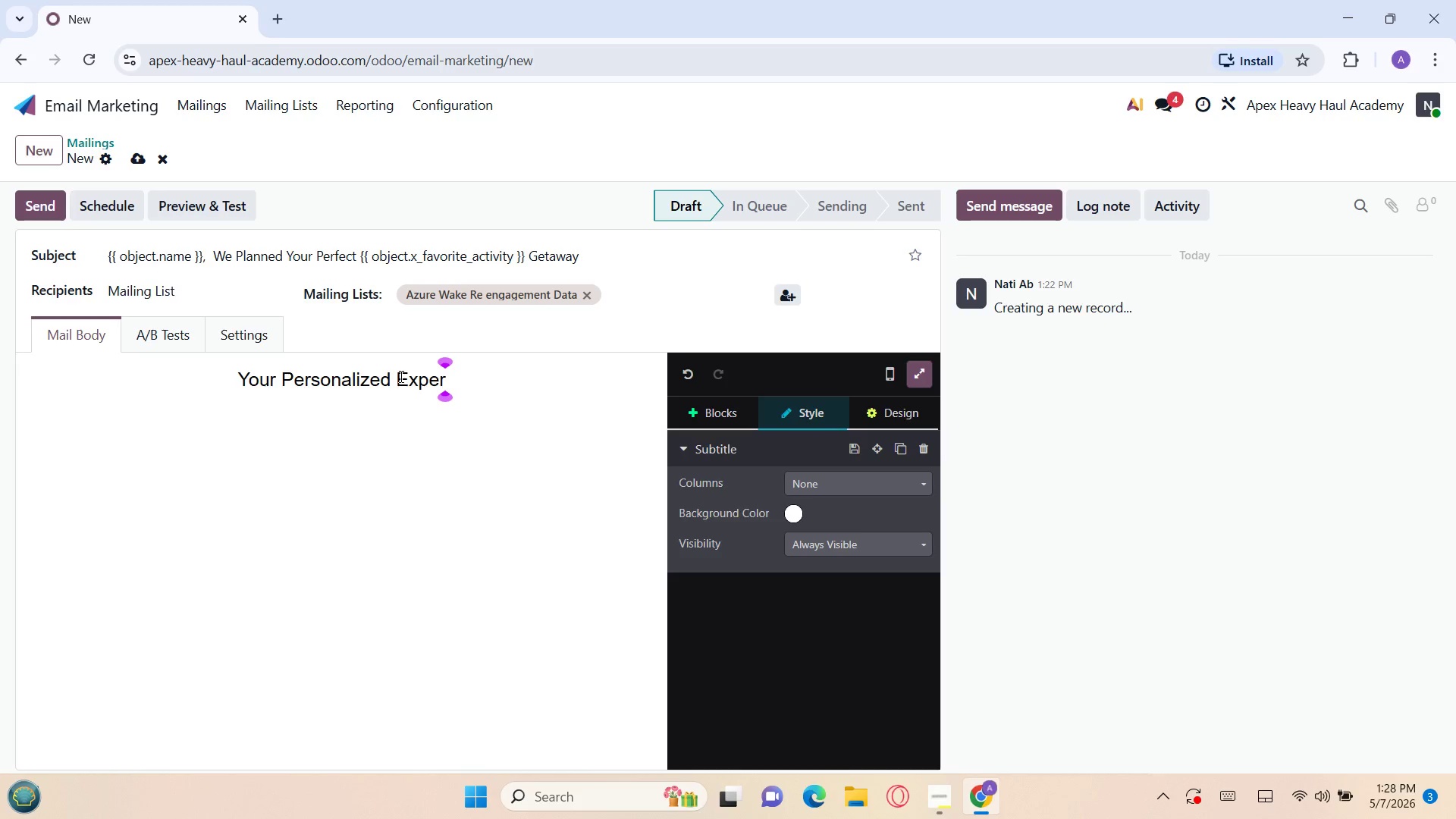 
type(ies)
 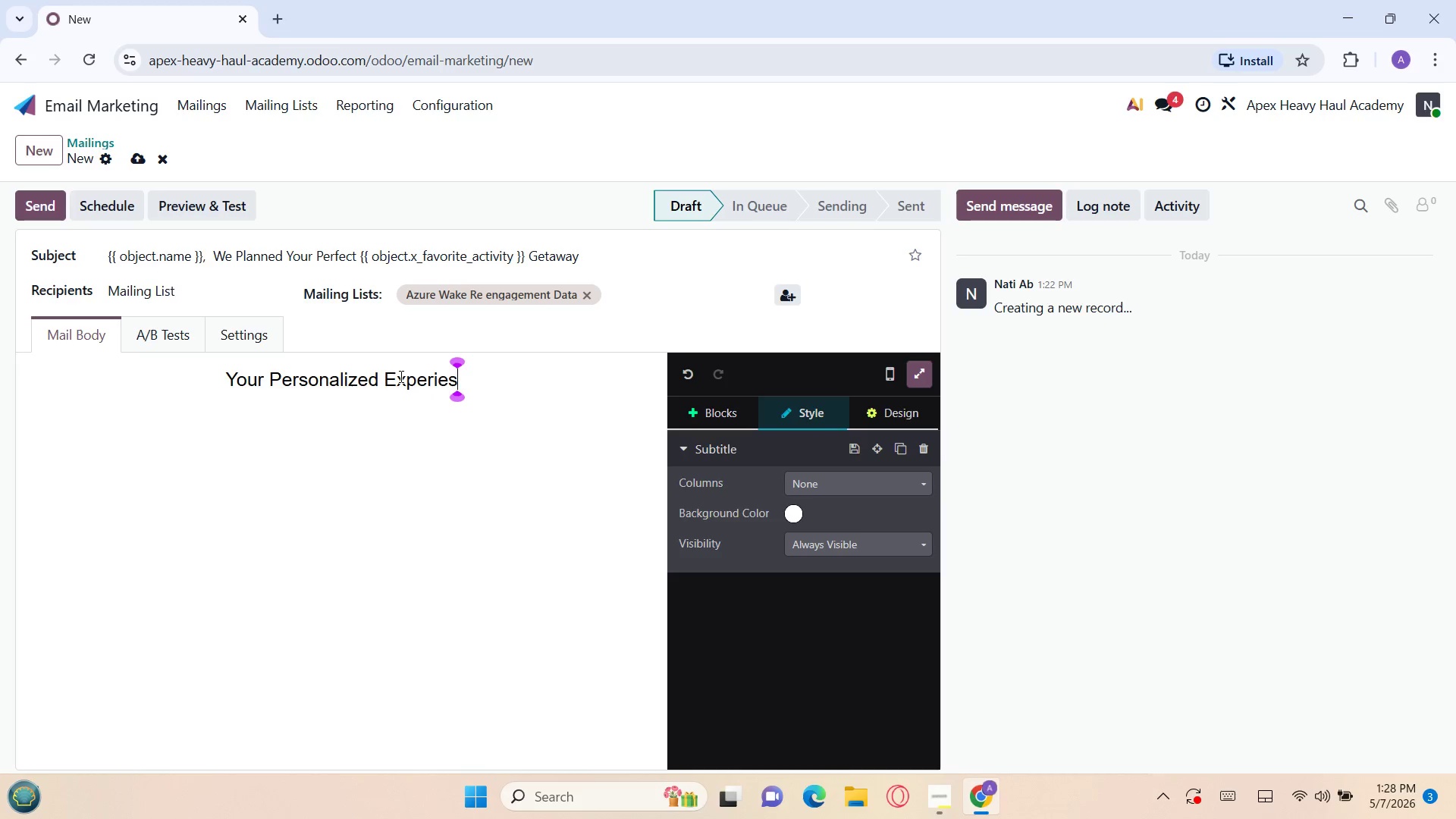 
key(Backspace)
type(nces)
 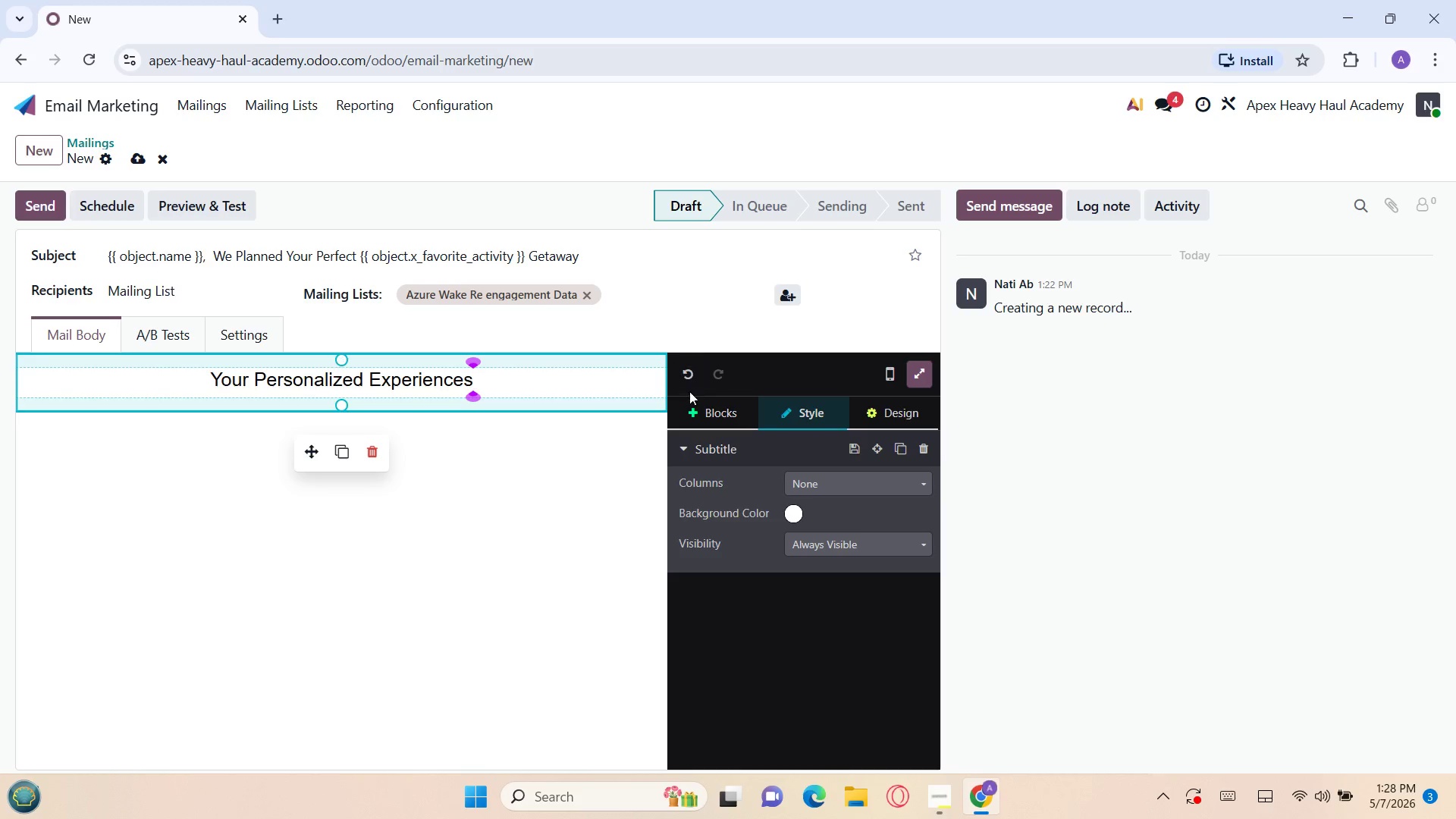 
left_click([705, 404])
 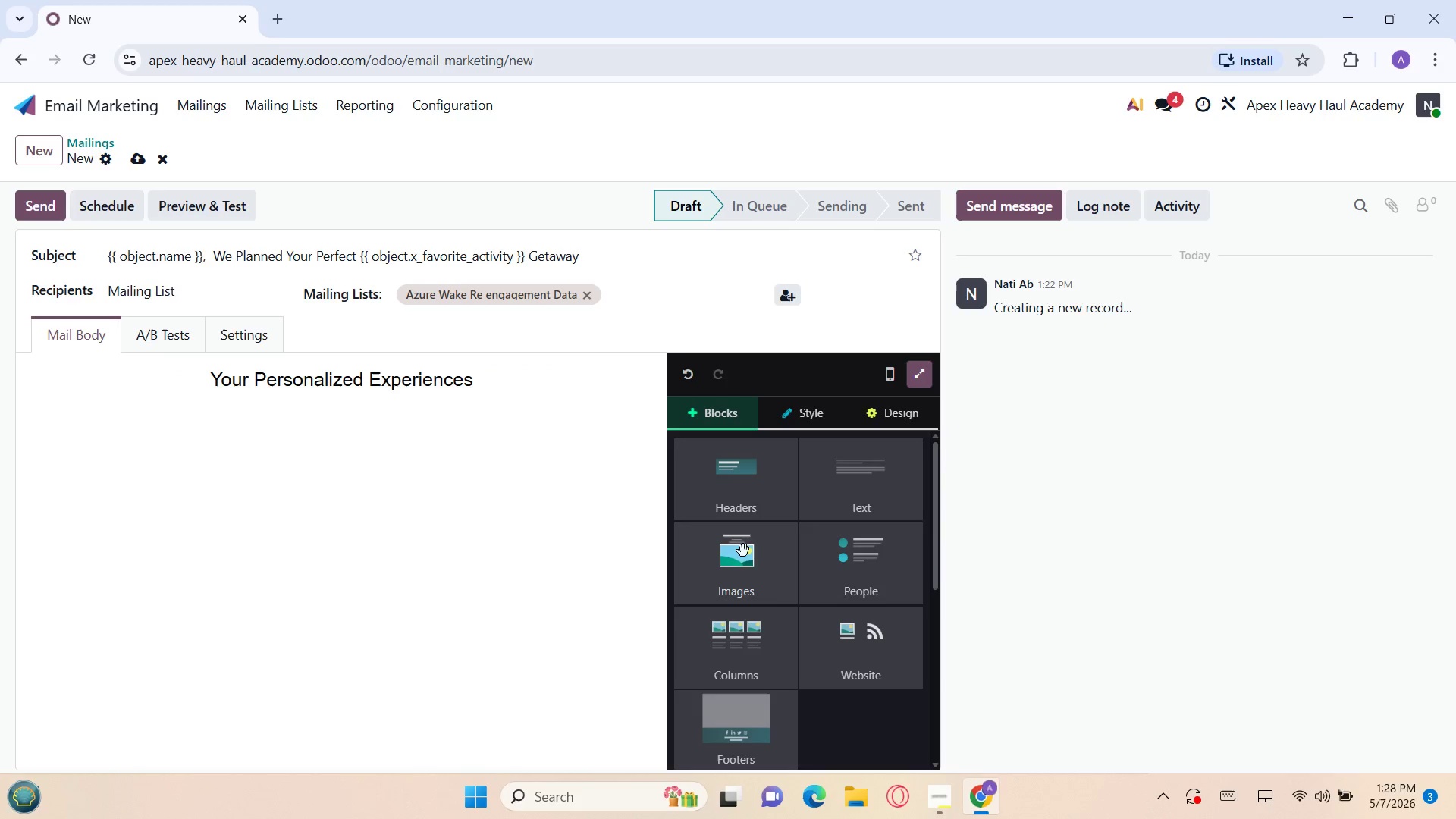 
left_click([749, 564])
 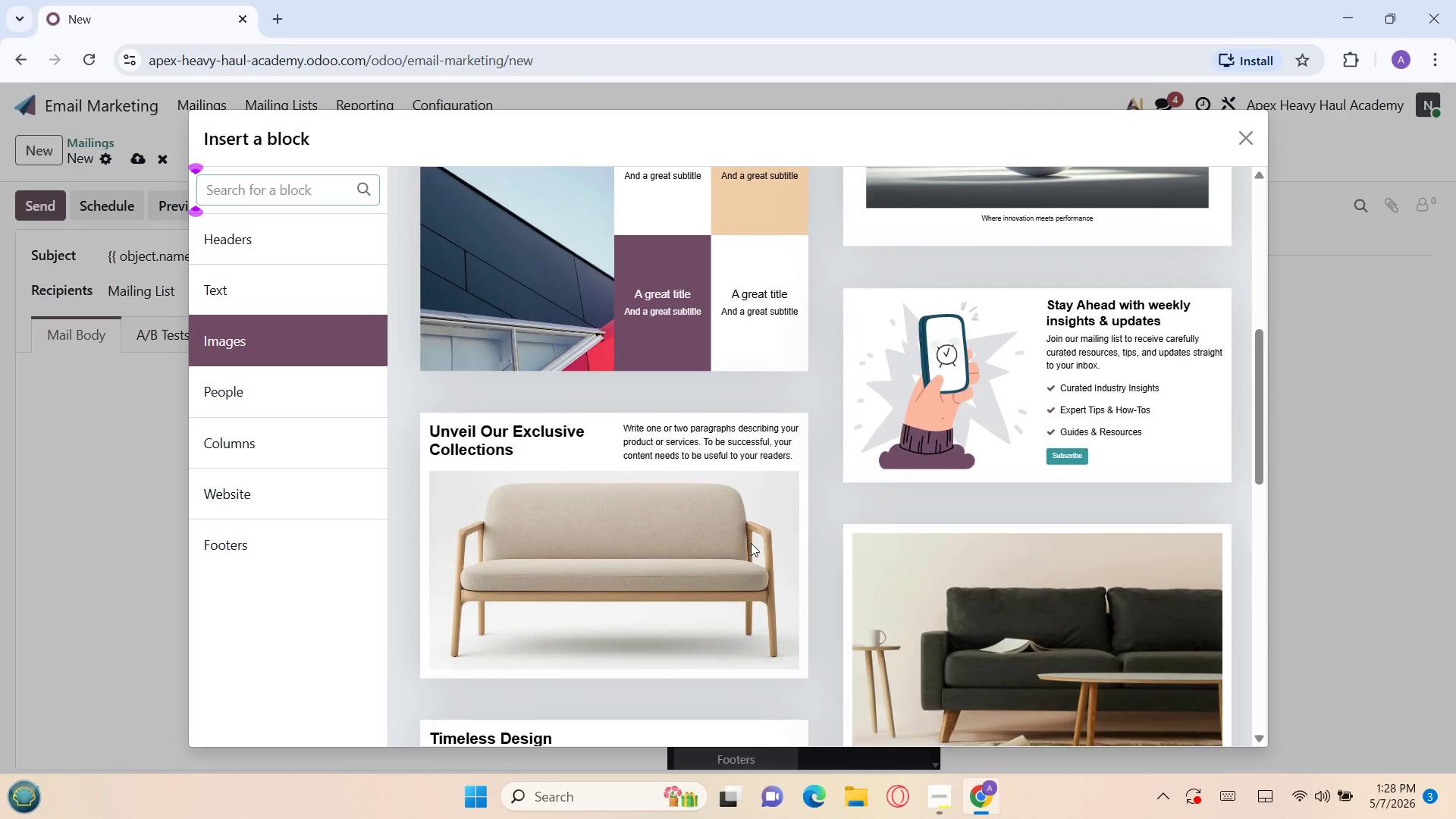 
left_click([890, 510])
 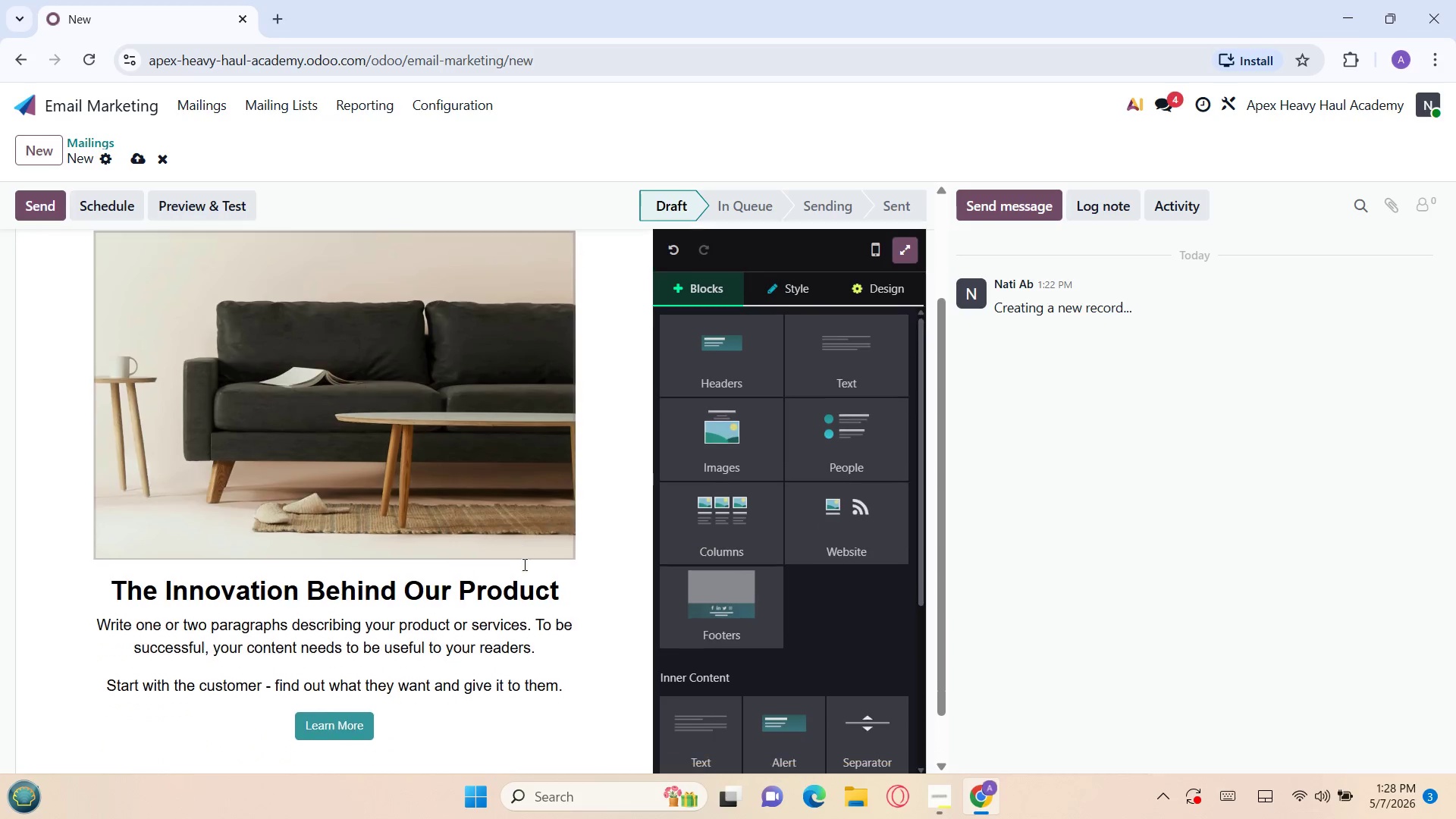 
left_click([506, 586])
 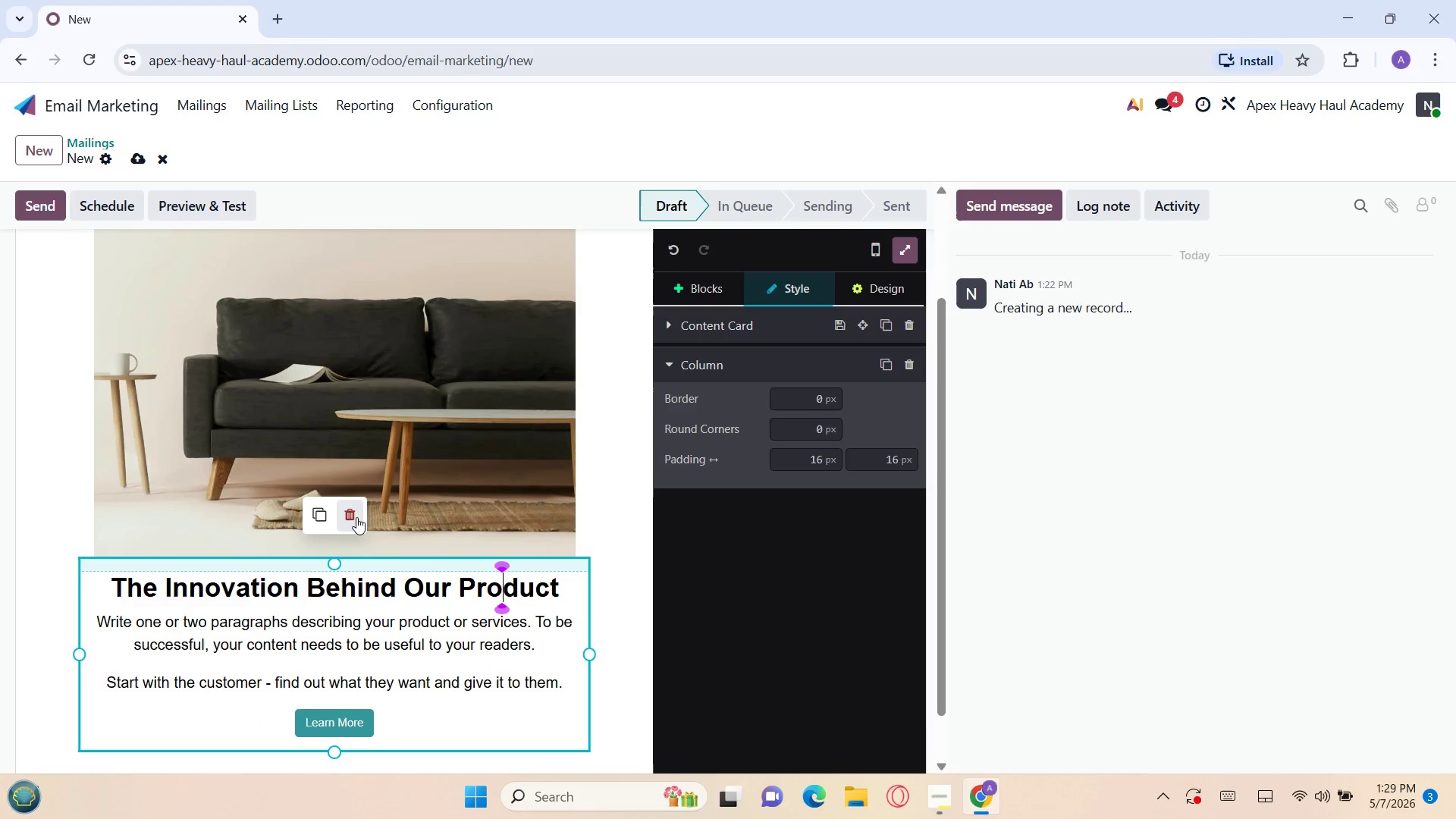 
left_click([354, 517])
 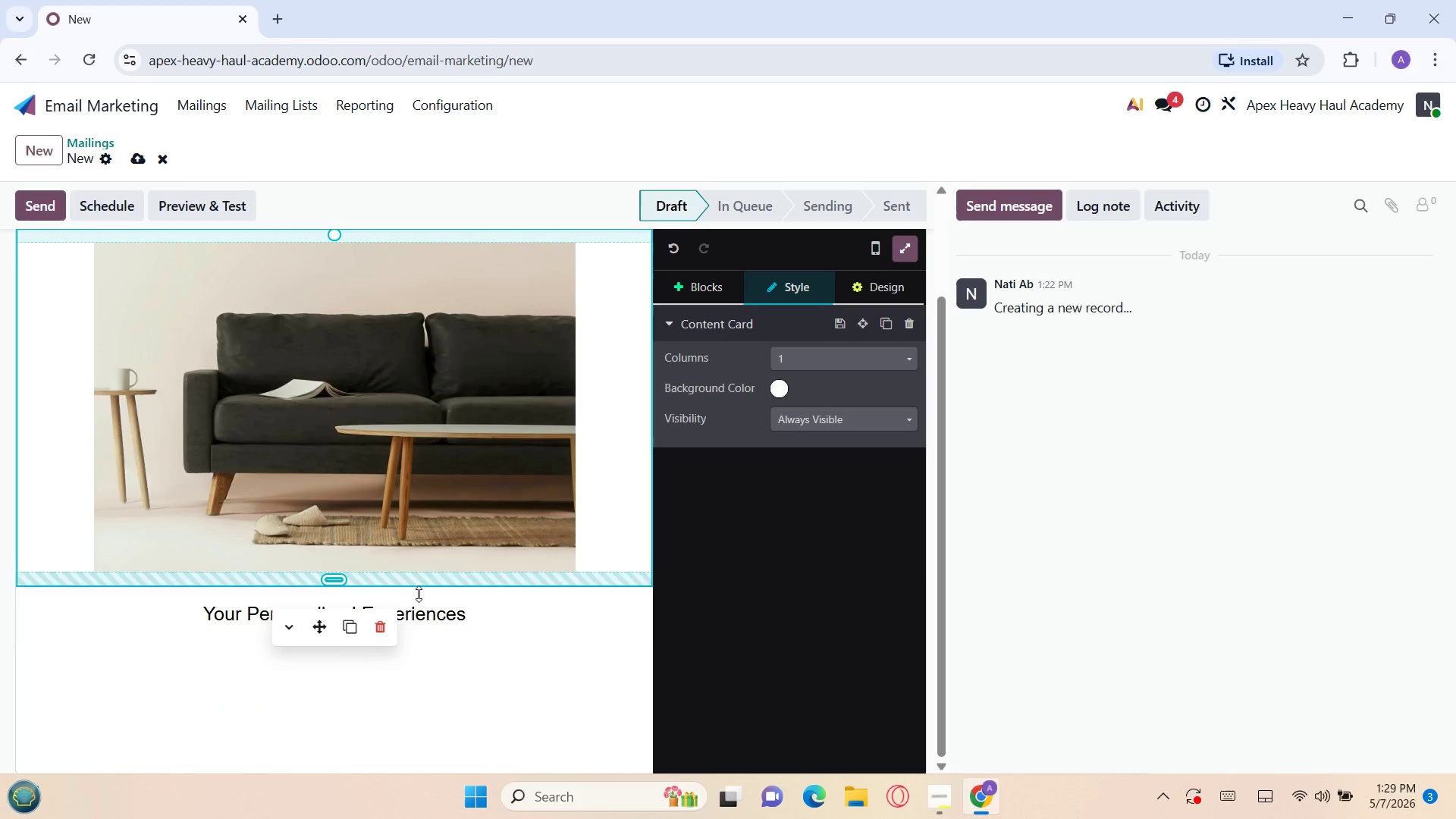 
left_click([435, 602])
 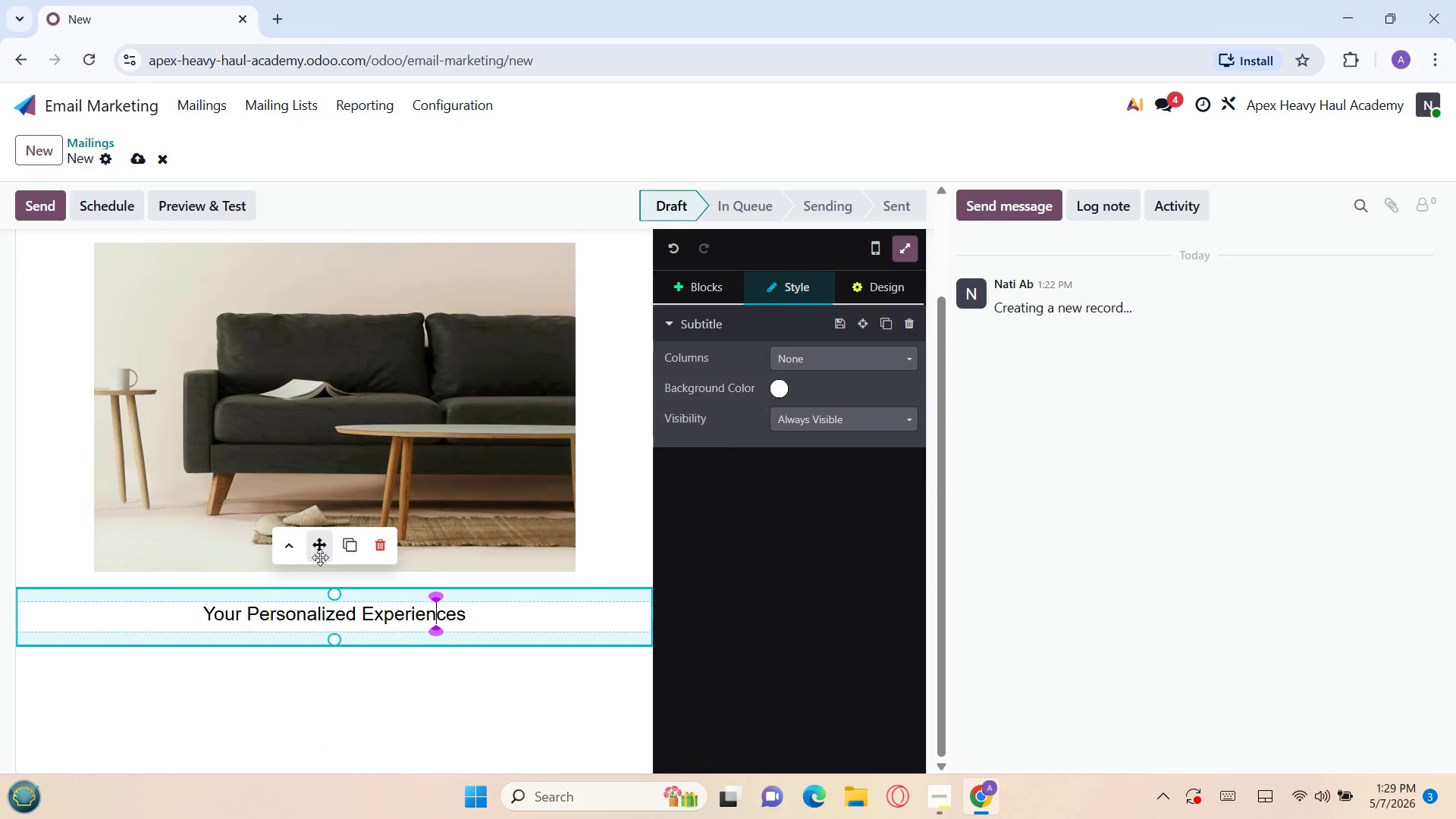 
left_click_drag(start_coordinate=[319, 551], to_coordinate=[322, 341])
 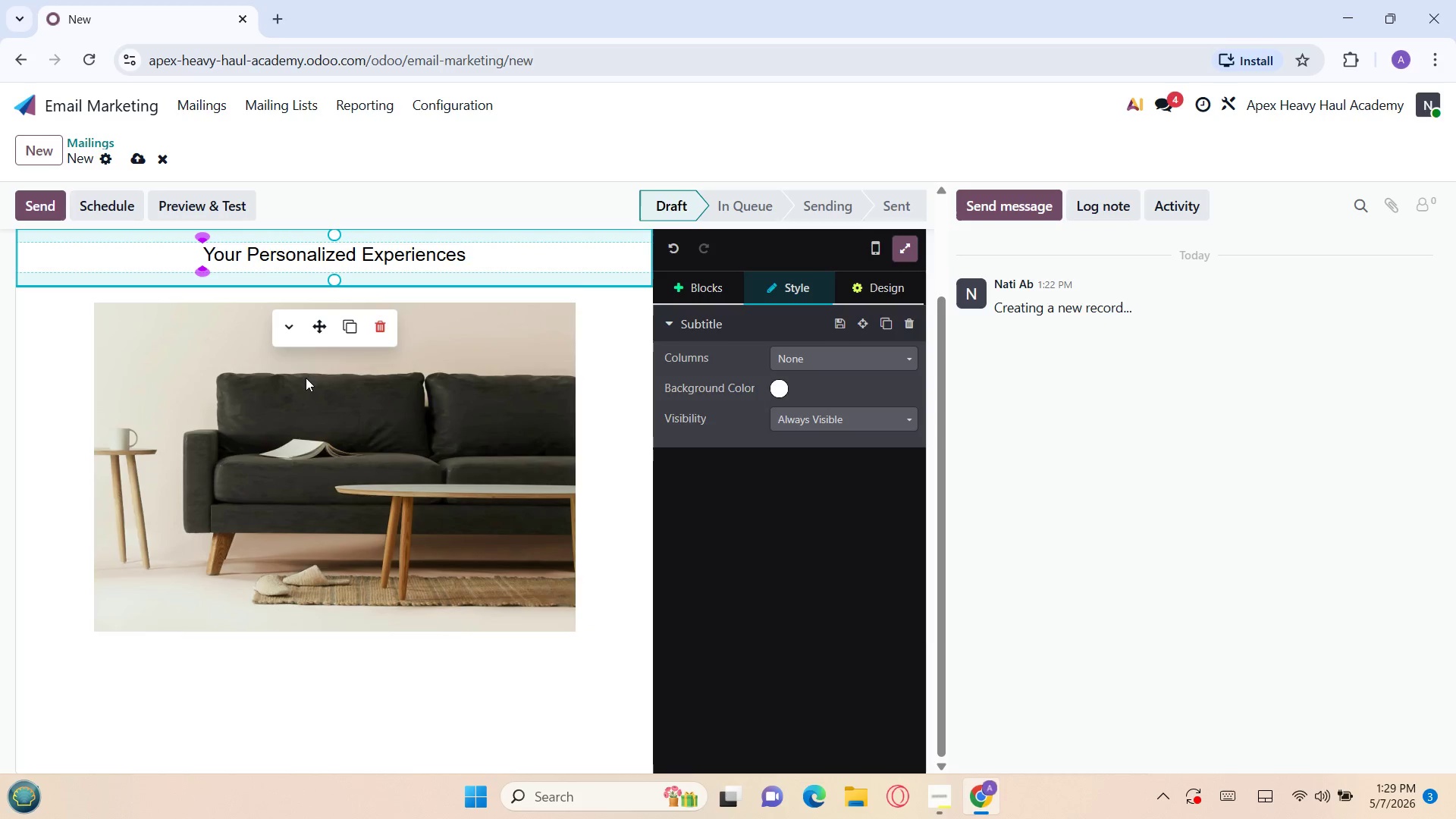 
left_click([303, 384])
 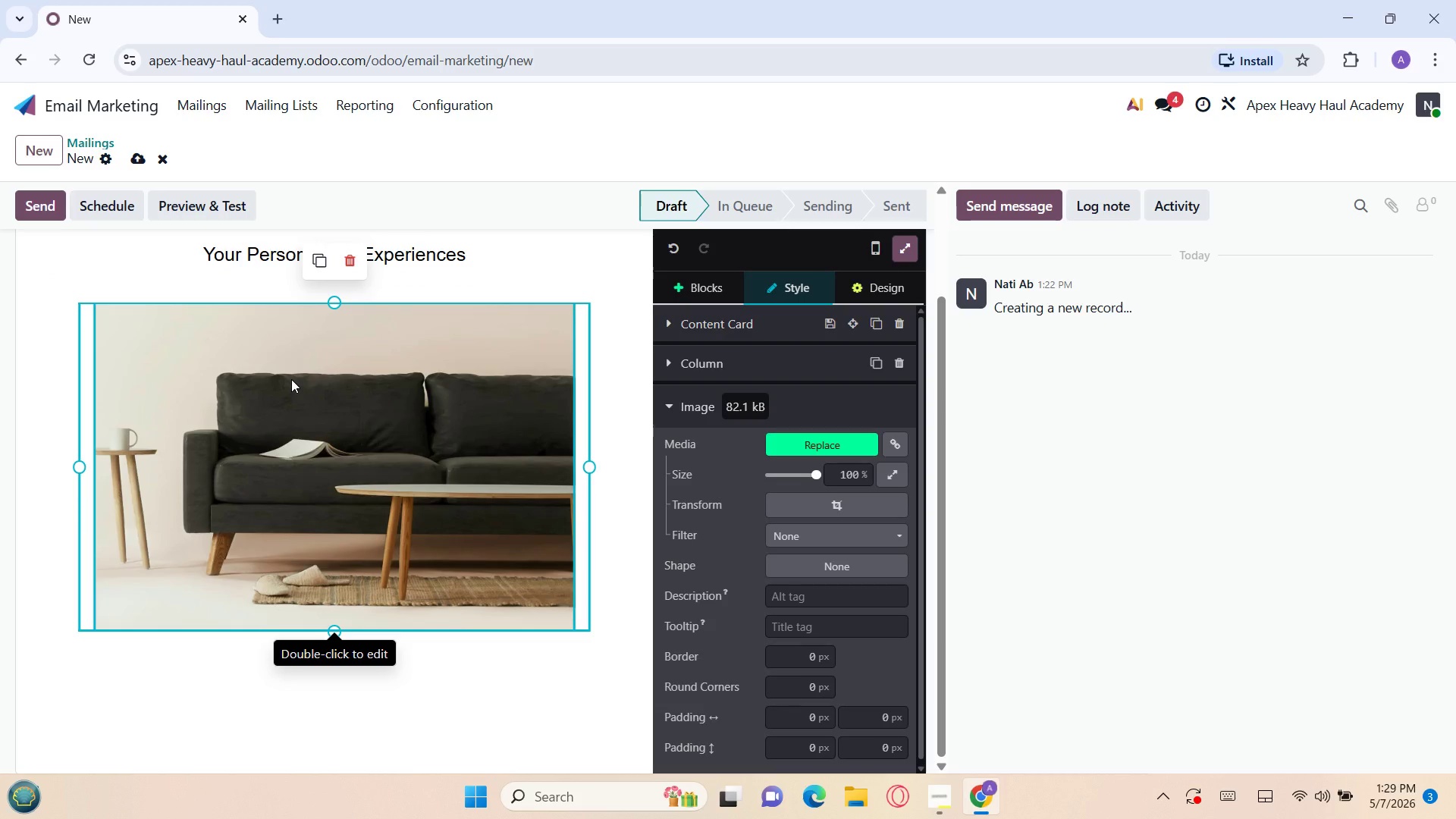 
double_click([291, 379])
 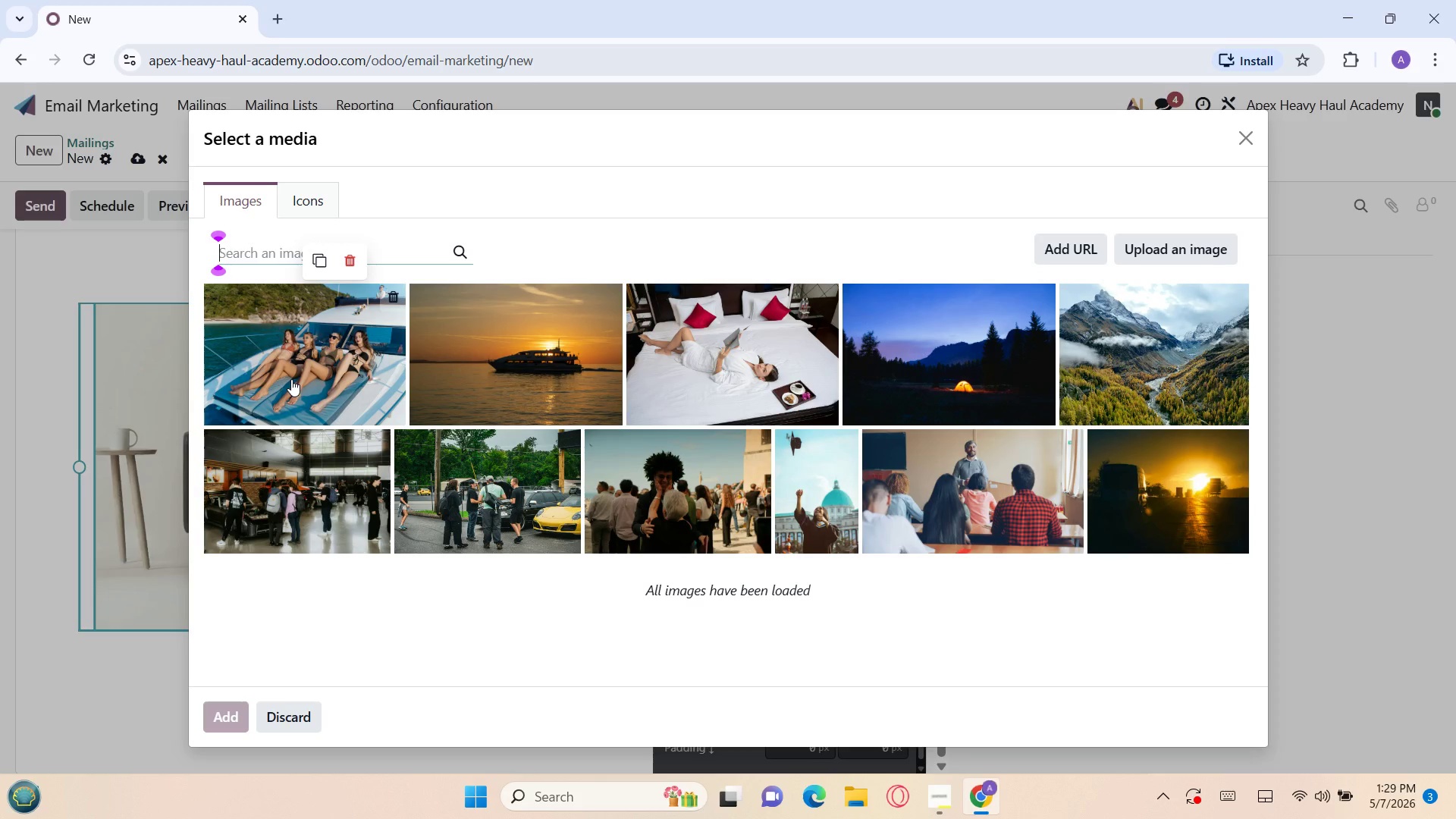 
wait(10.03)
 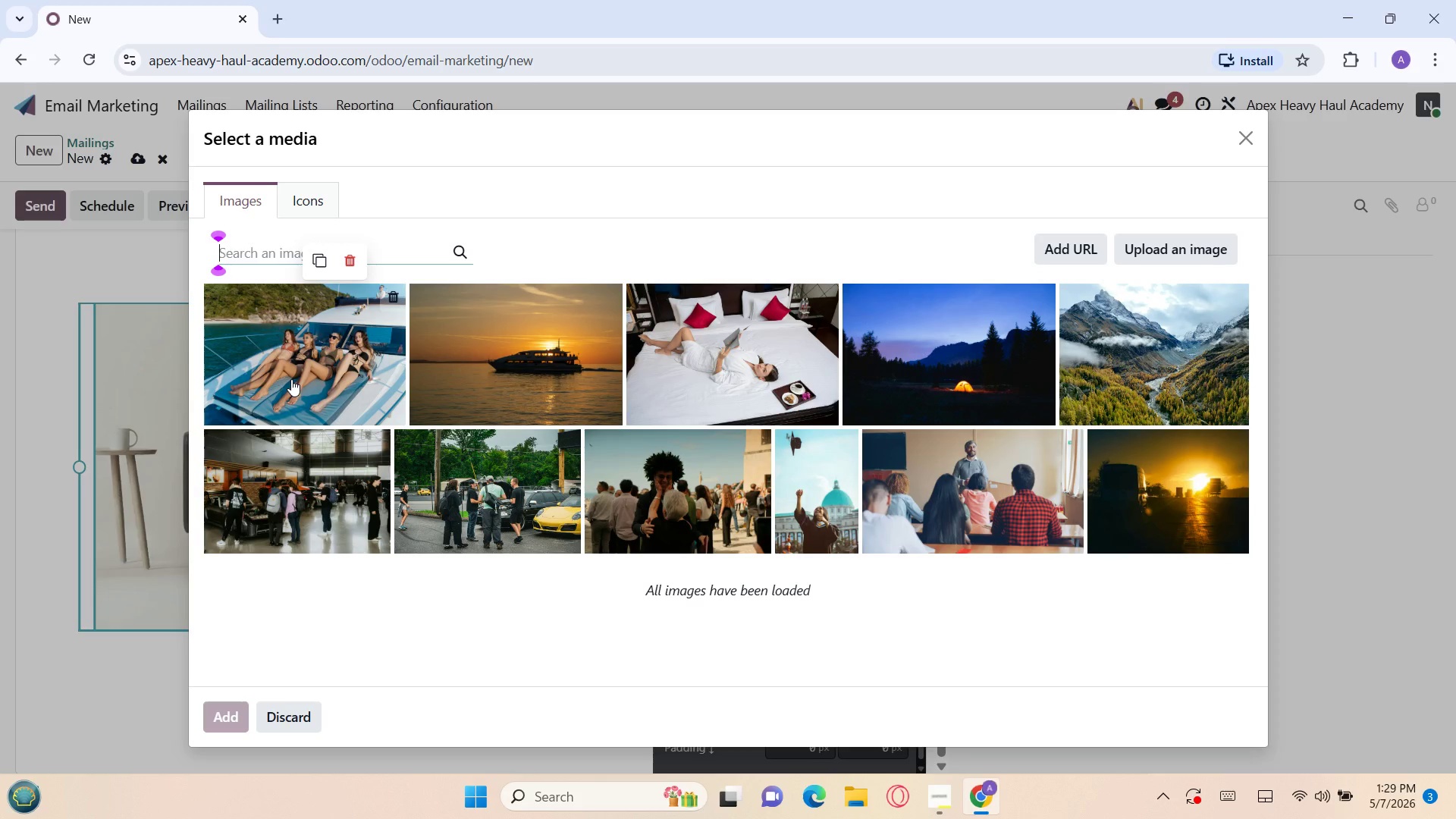 
type(custom iti)
 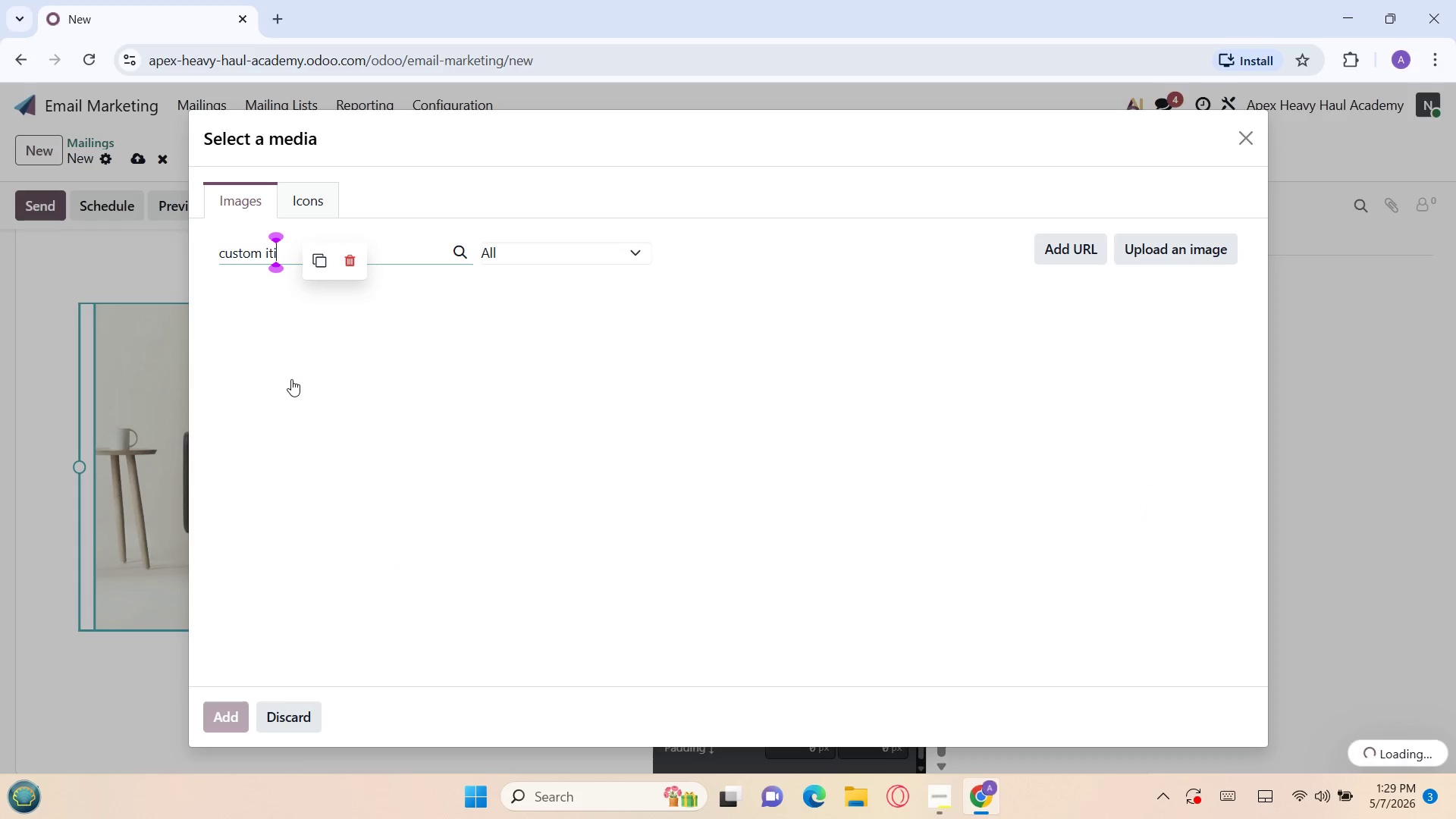 
type(ner)
 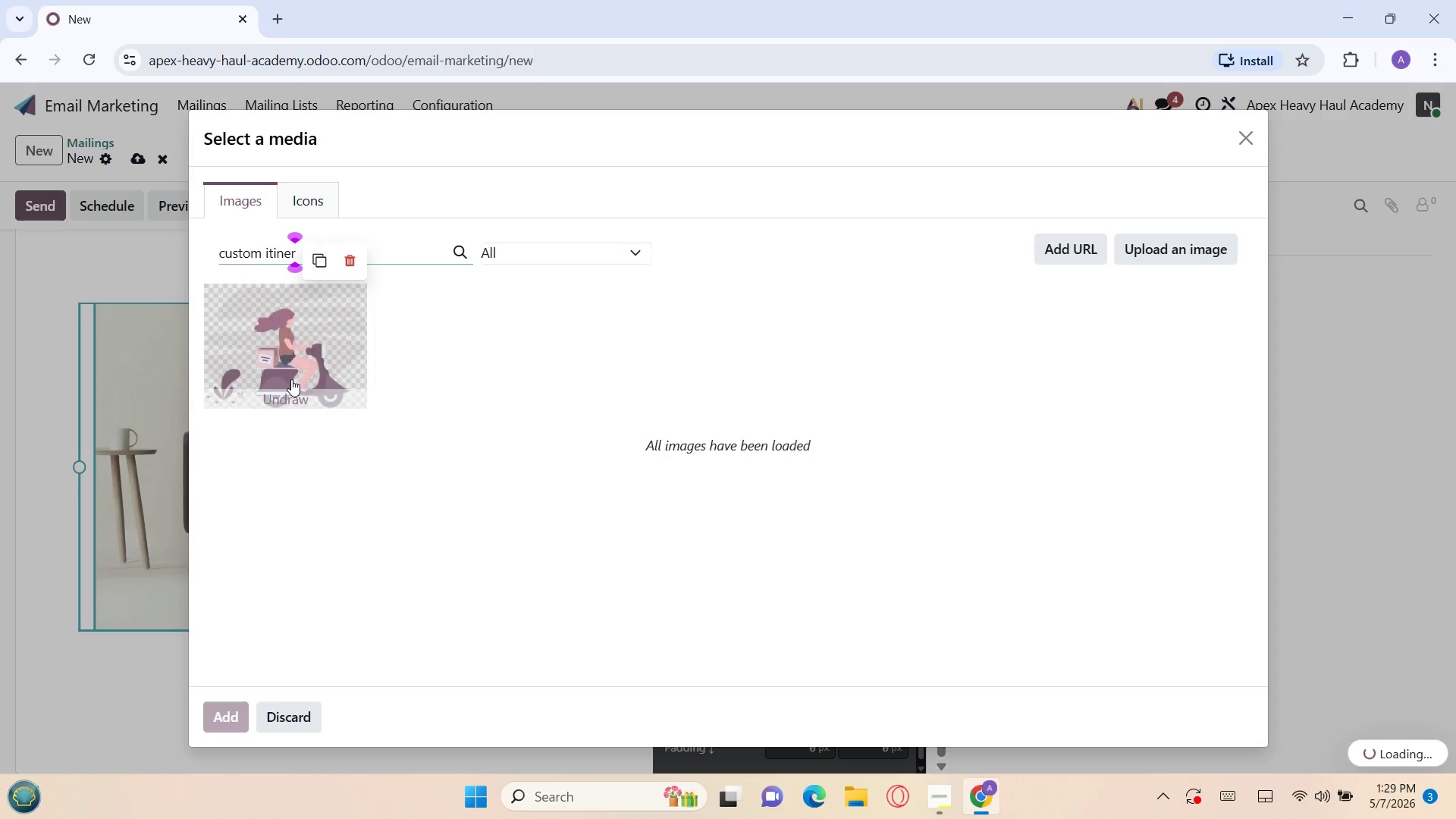 
type(ar)
 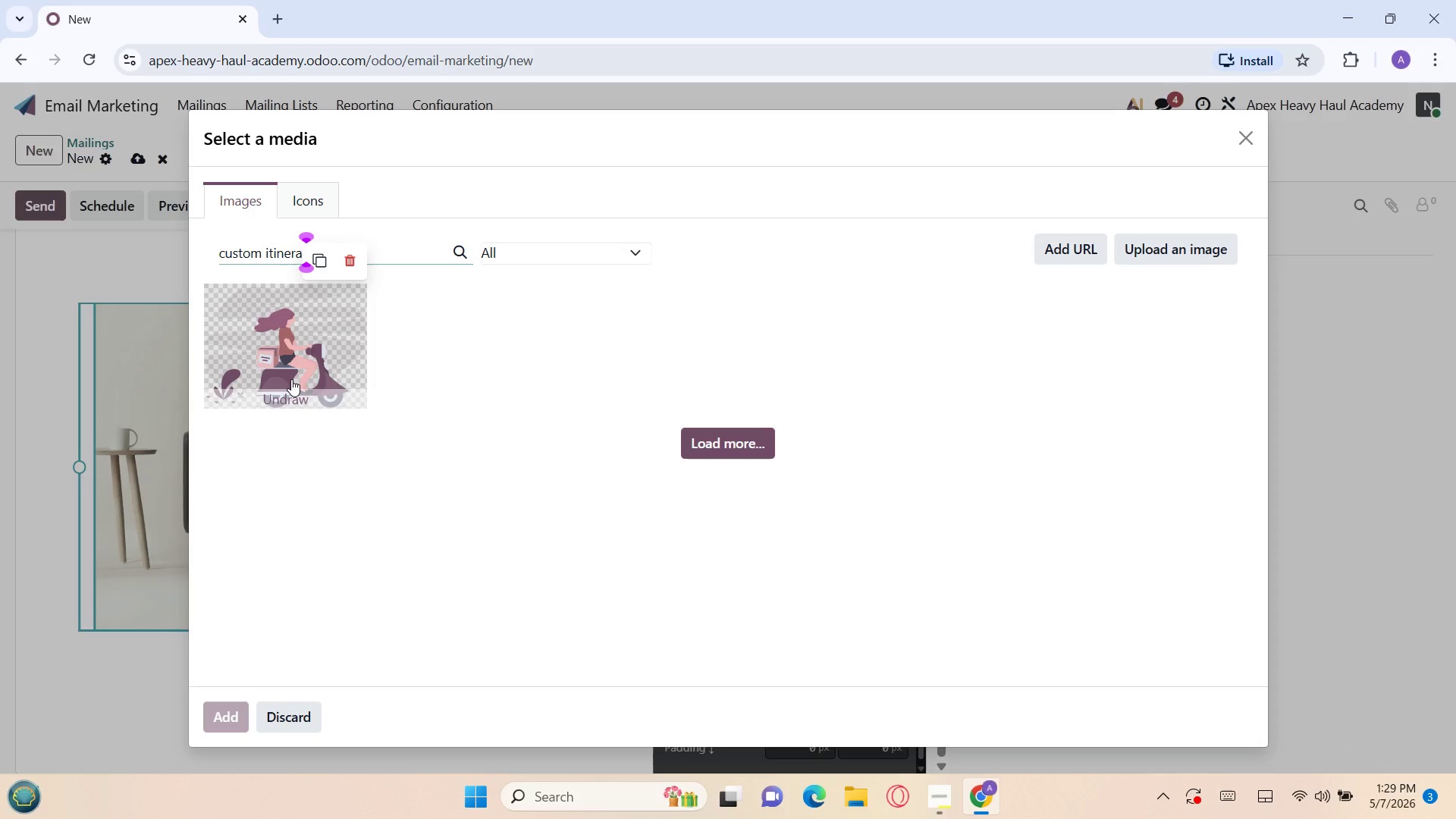 
wait(10.91)
 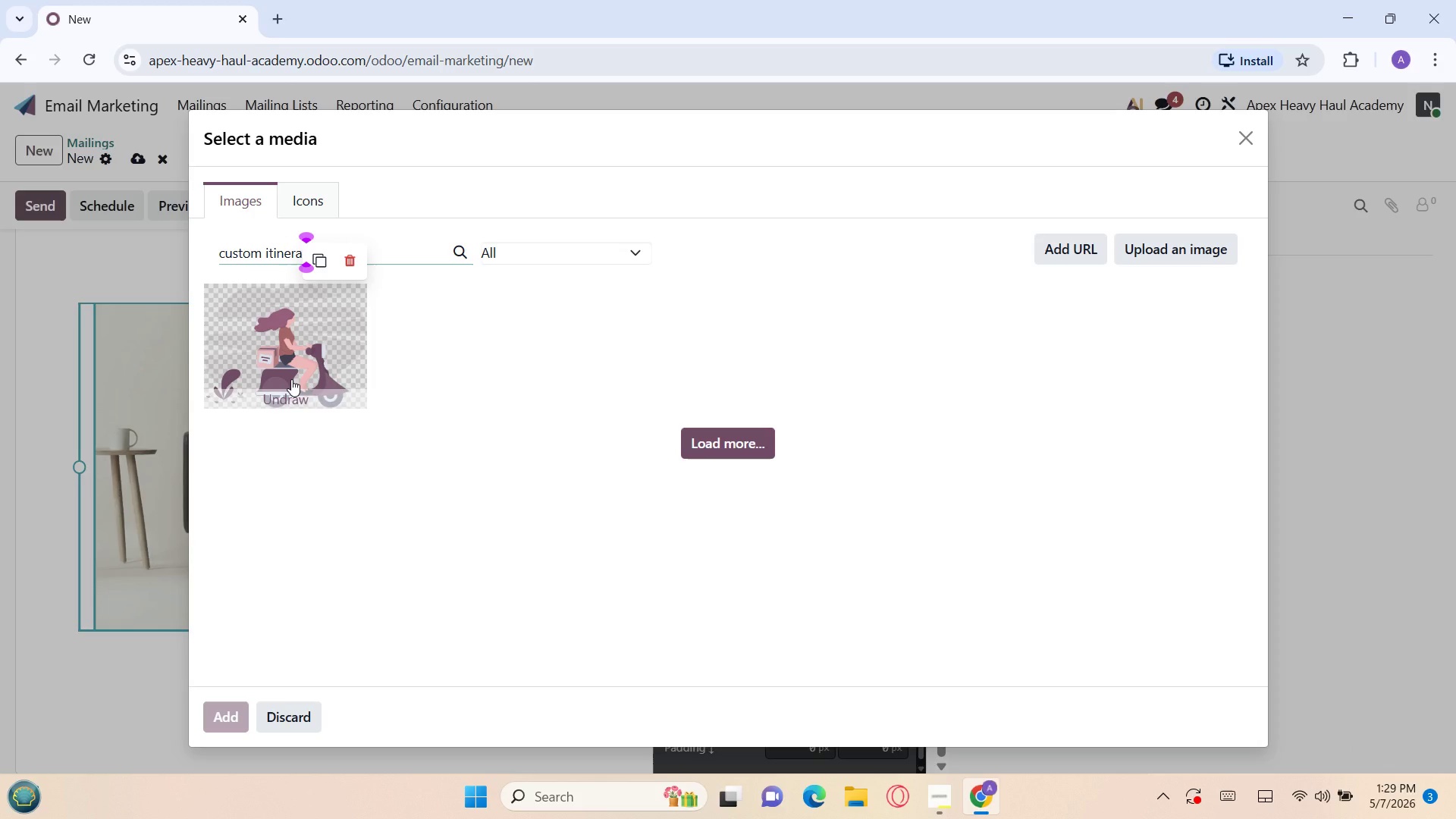 
key(Y)
 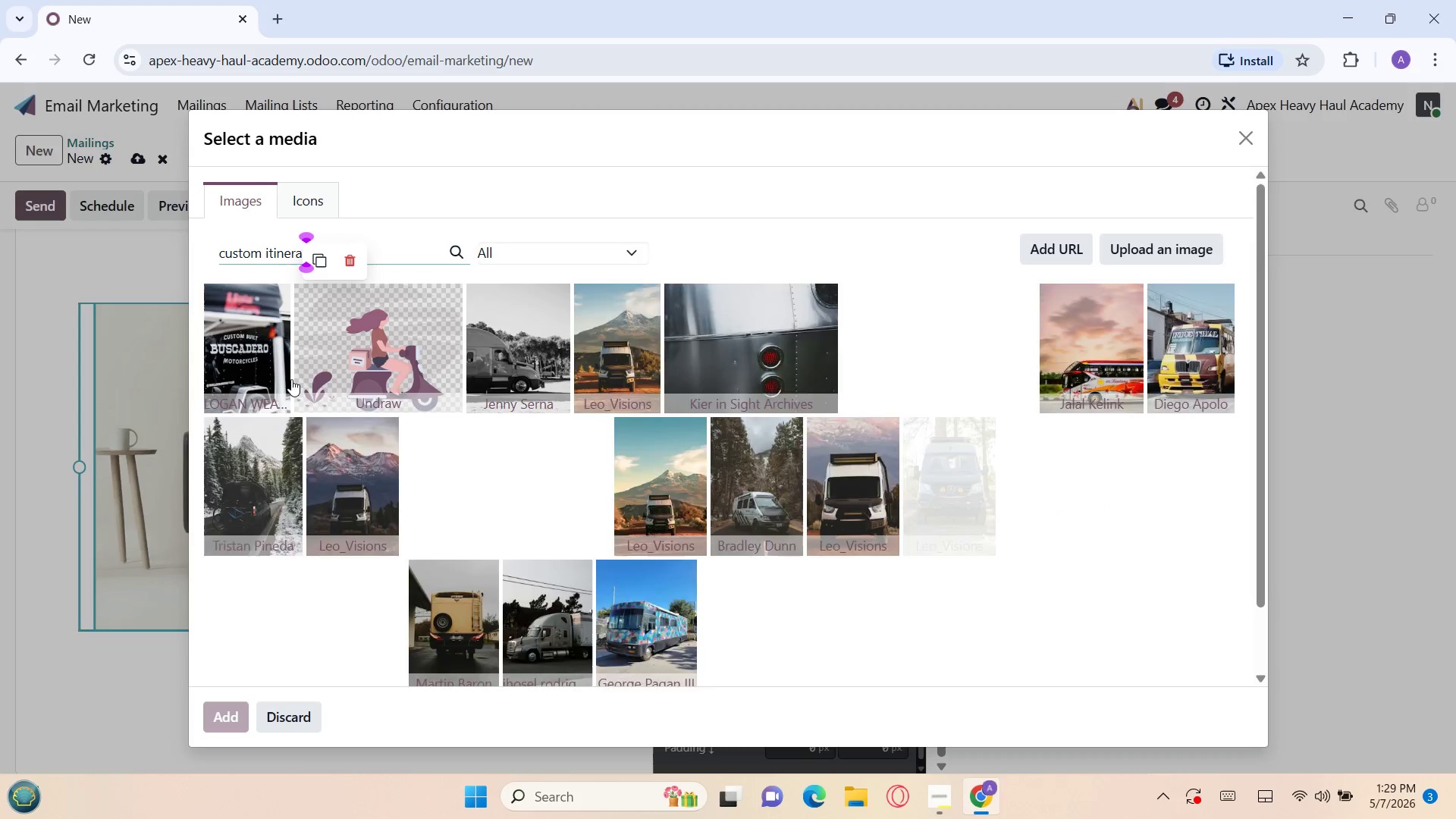 
key(Space)
 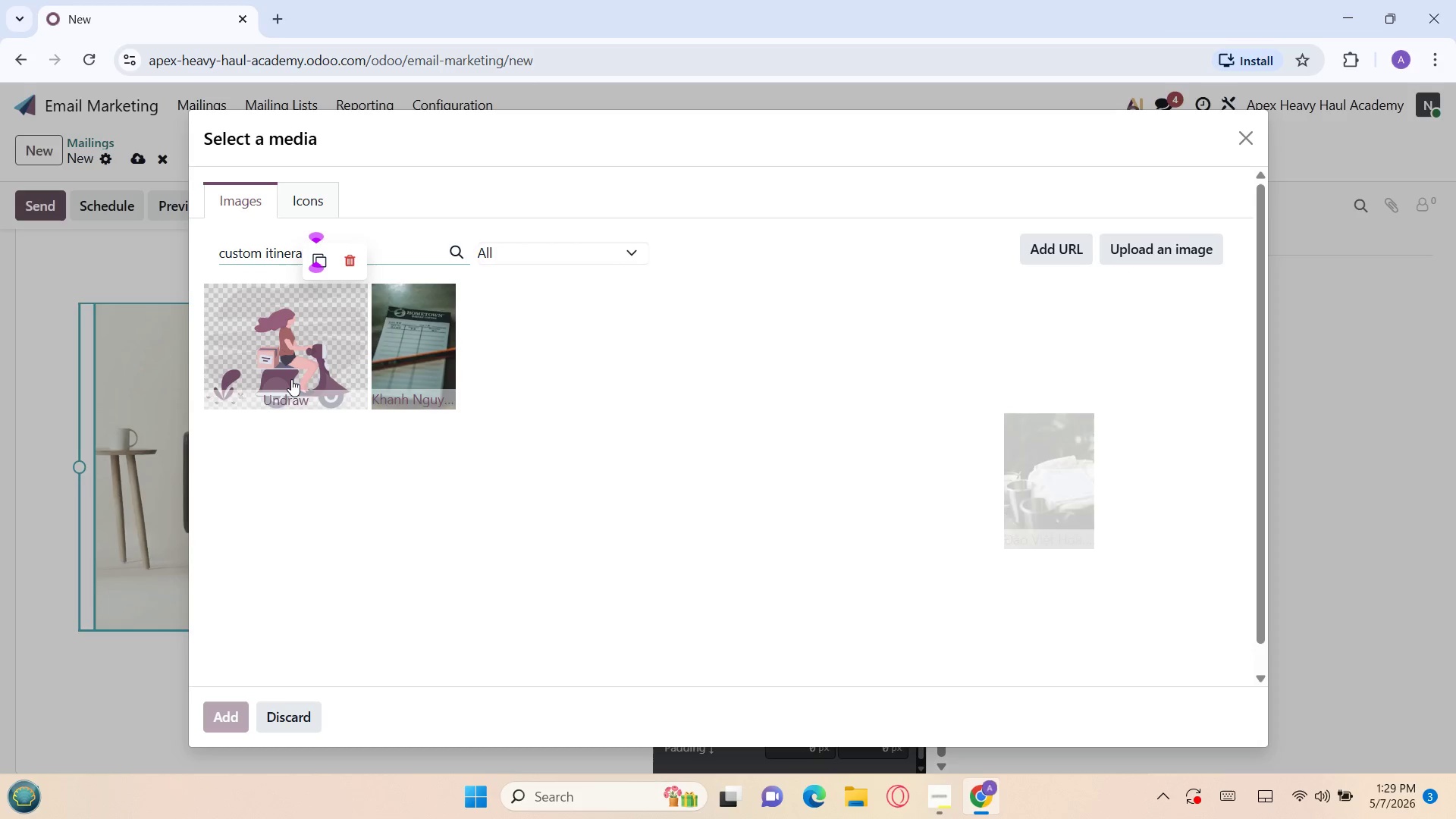 
wait(5.97)
 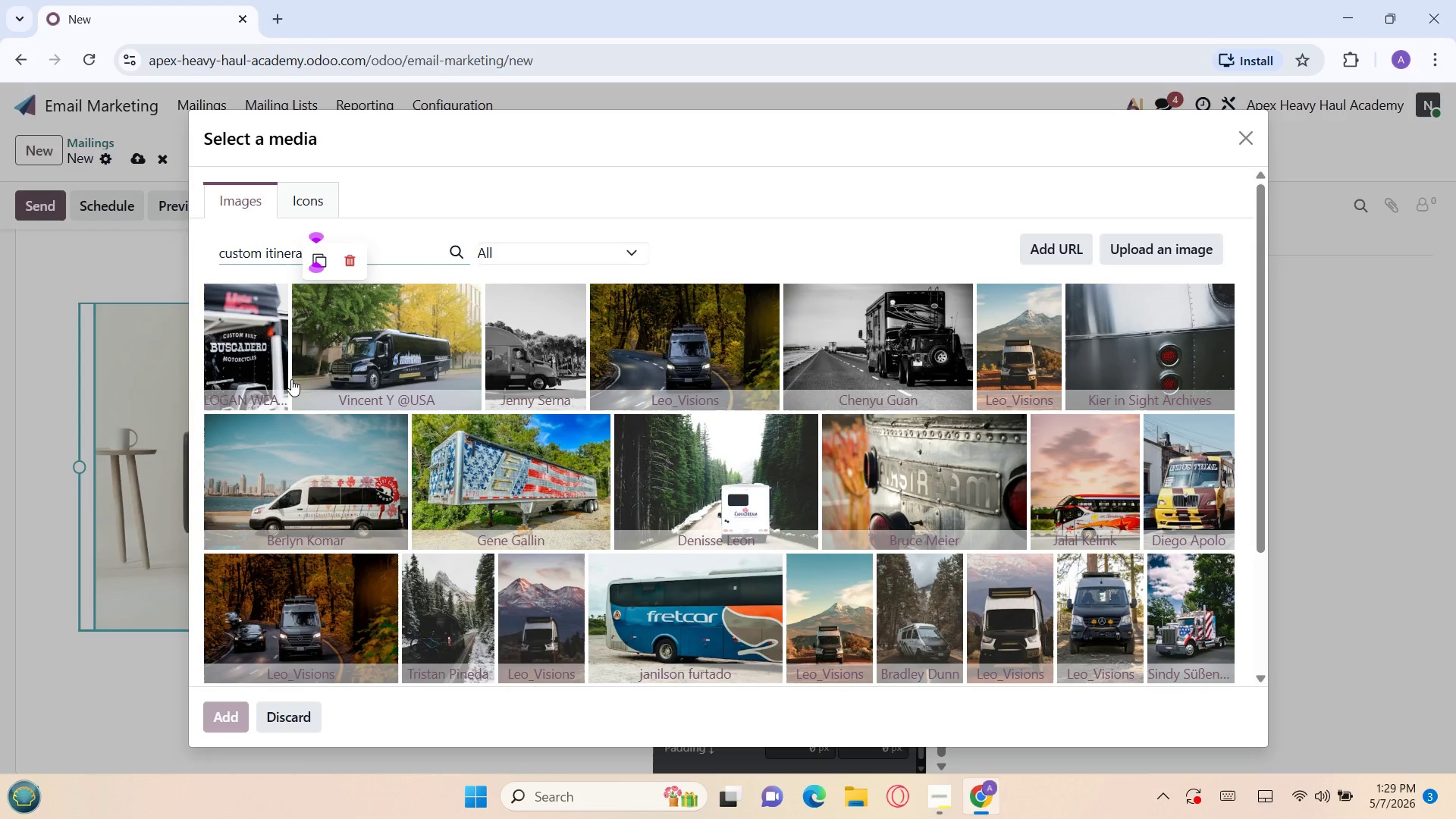 
type(ocean )
 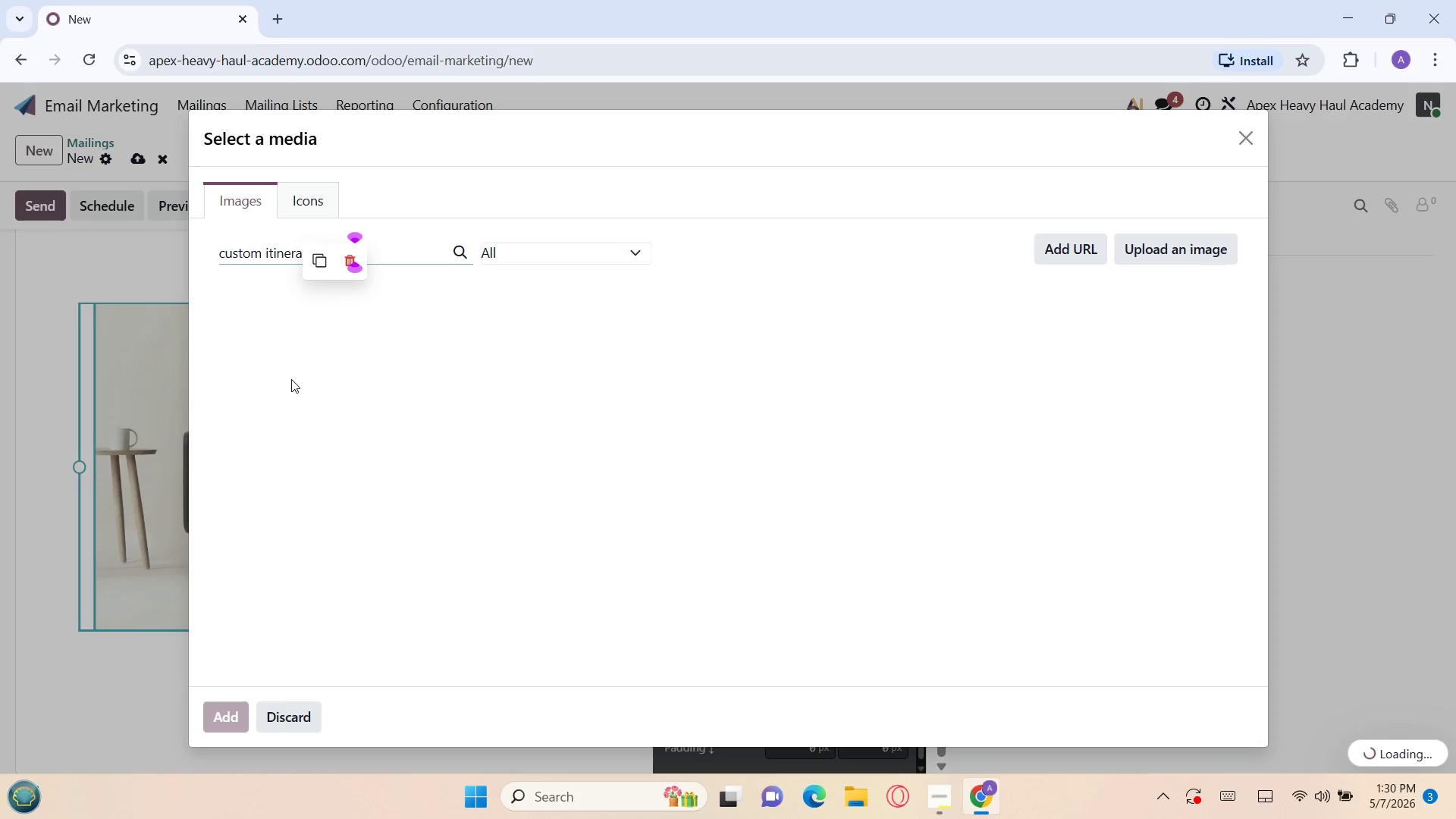 
type(adventure)
 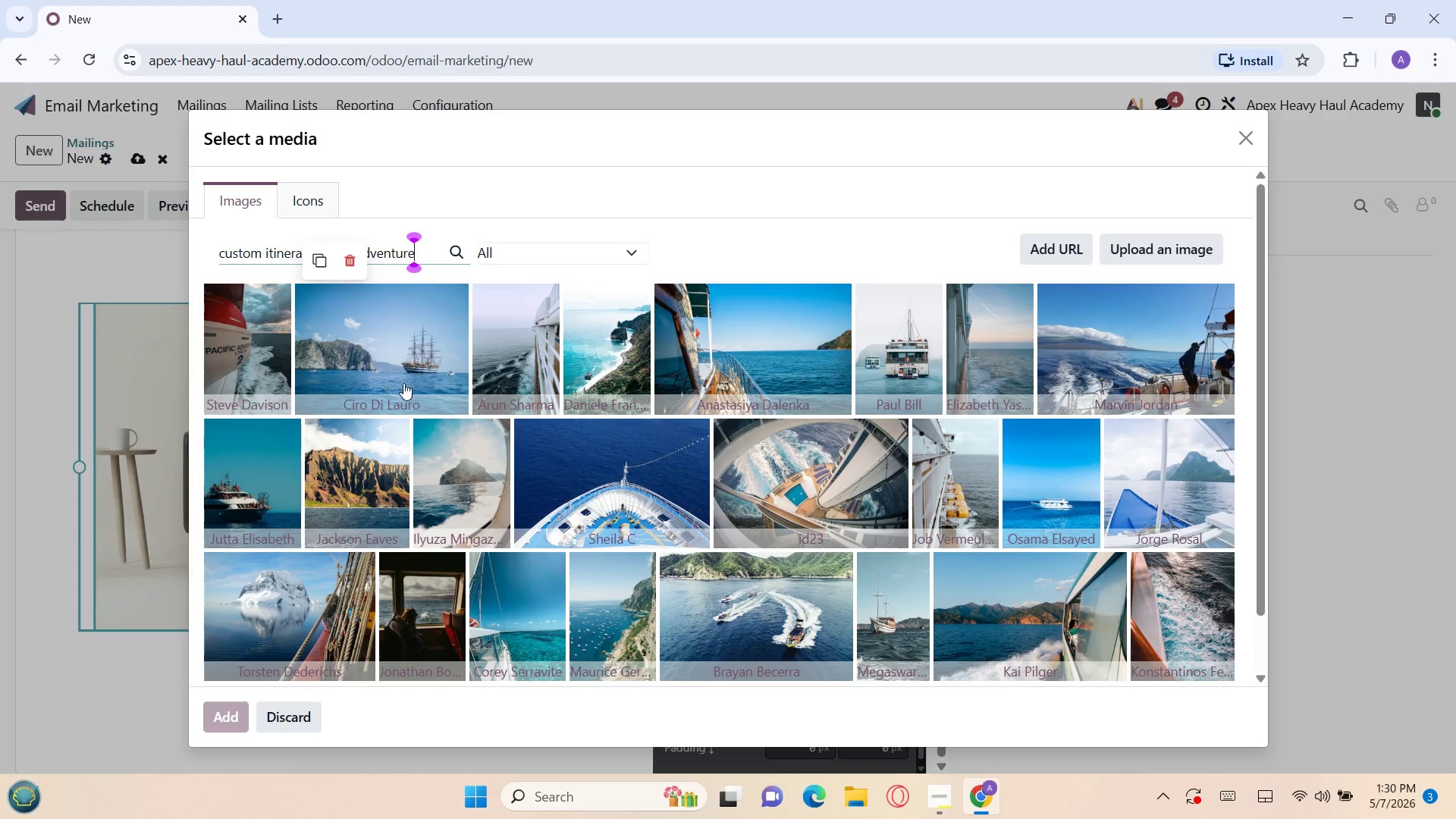 
wait(13.69)
 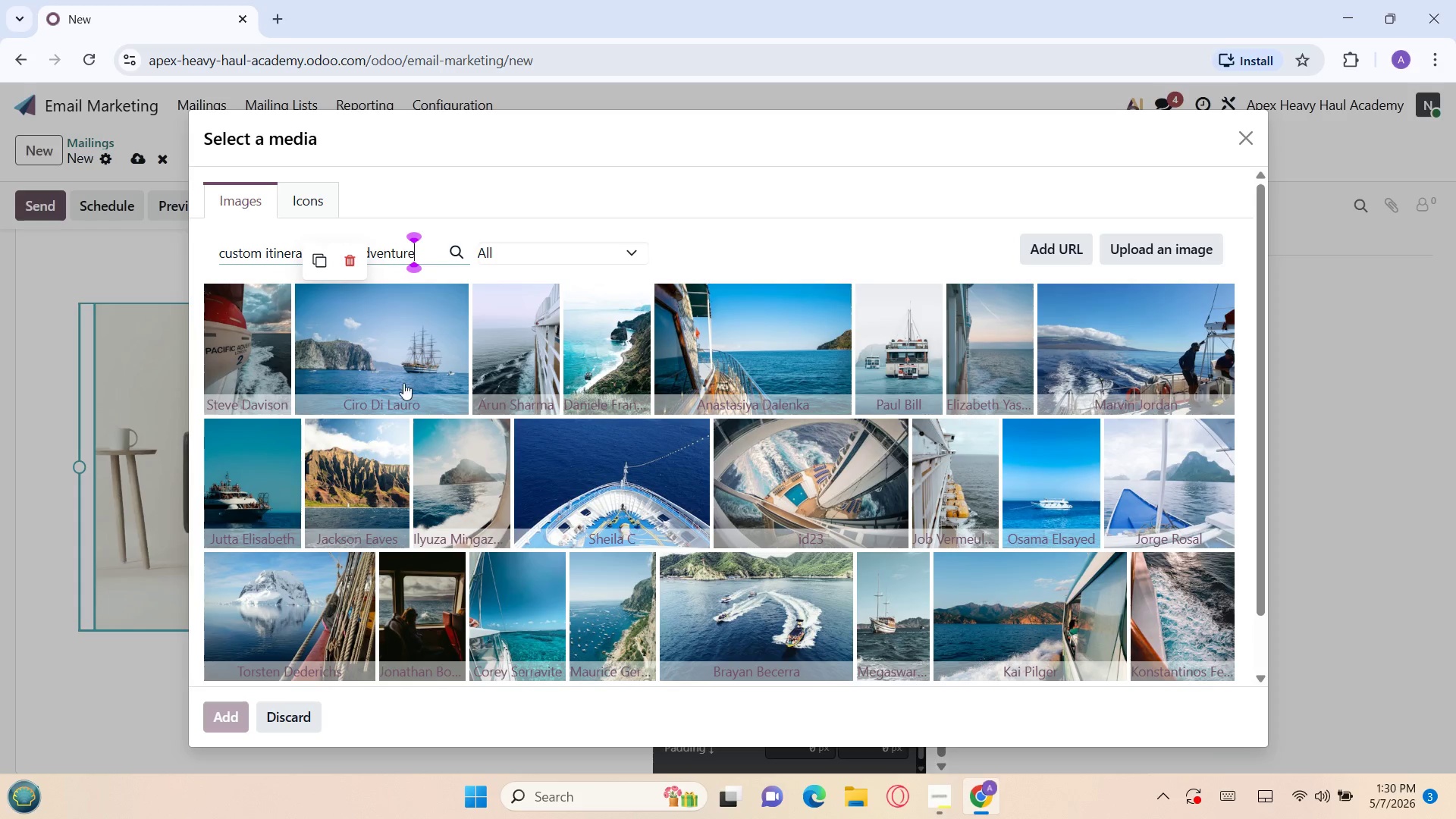 
left_click([719, 585])
 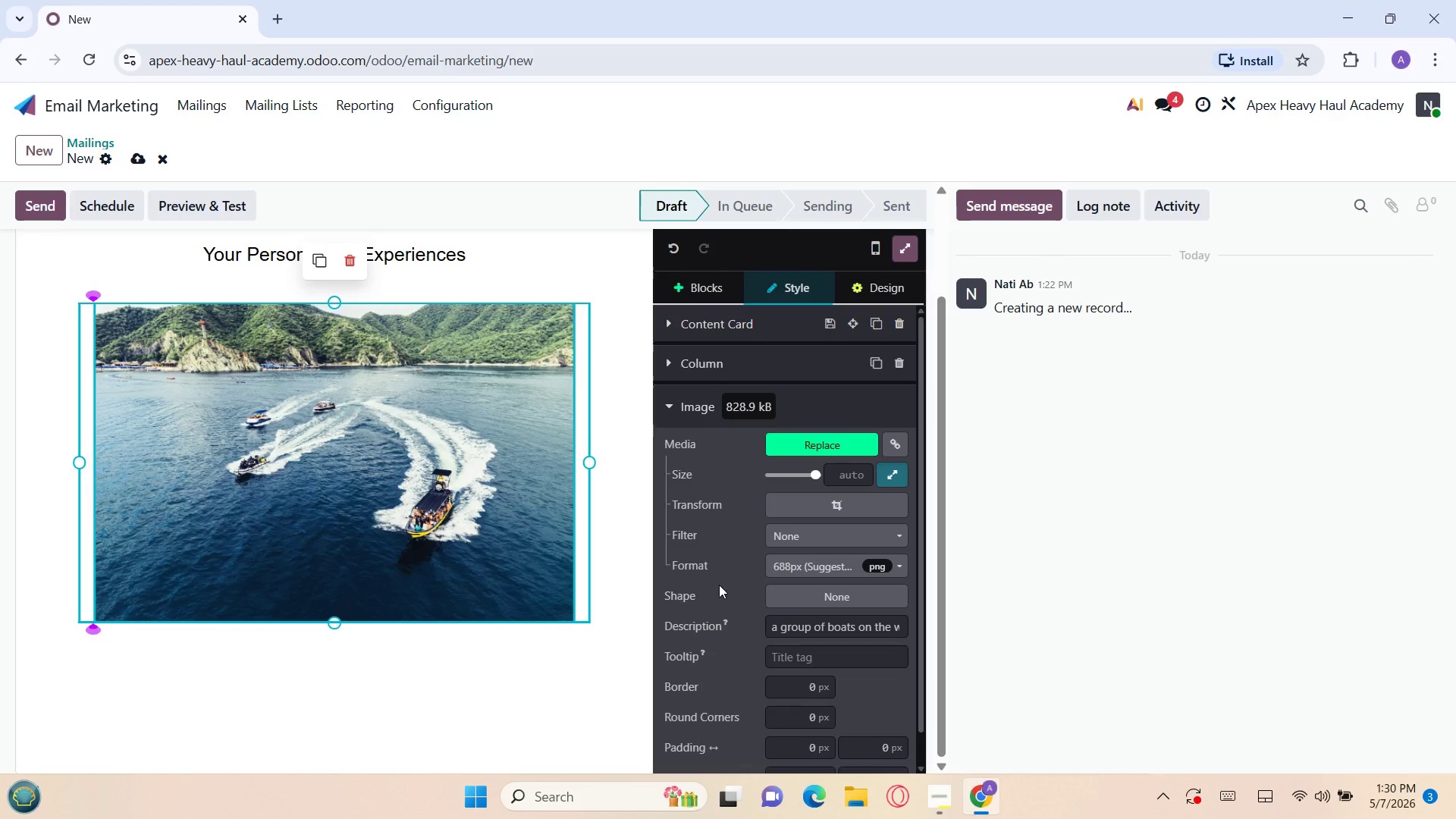 
wait(16.86)
 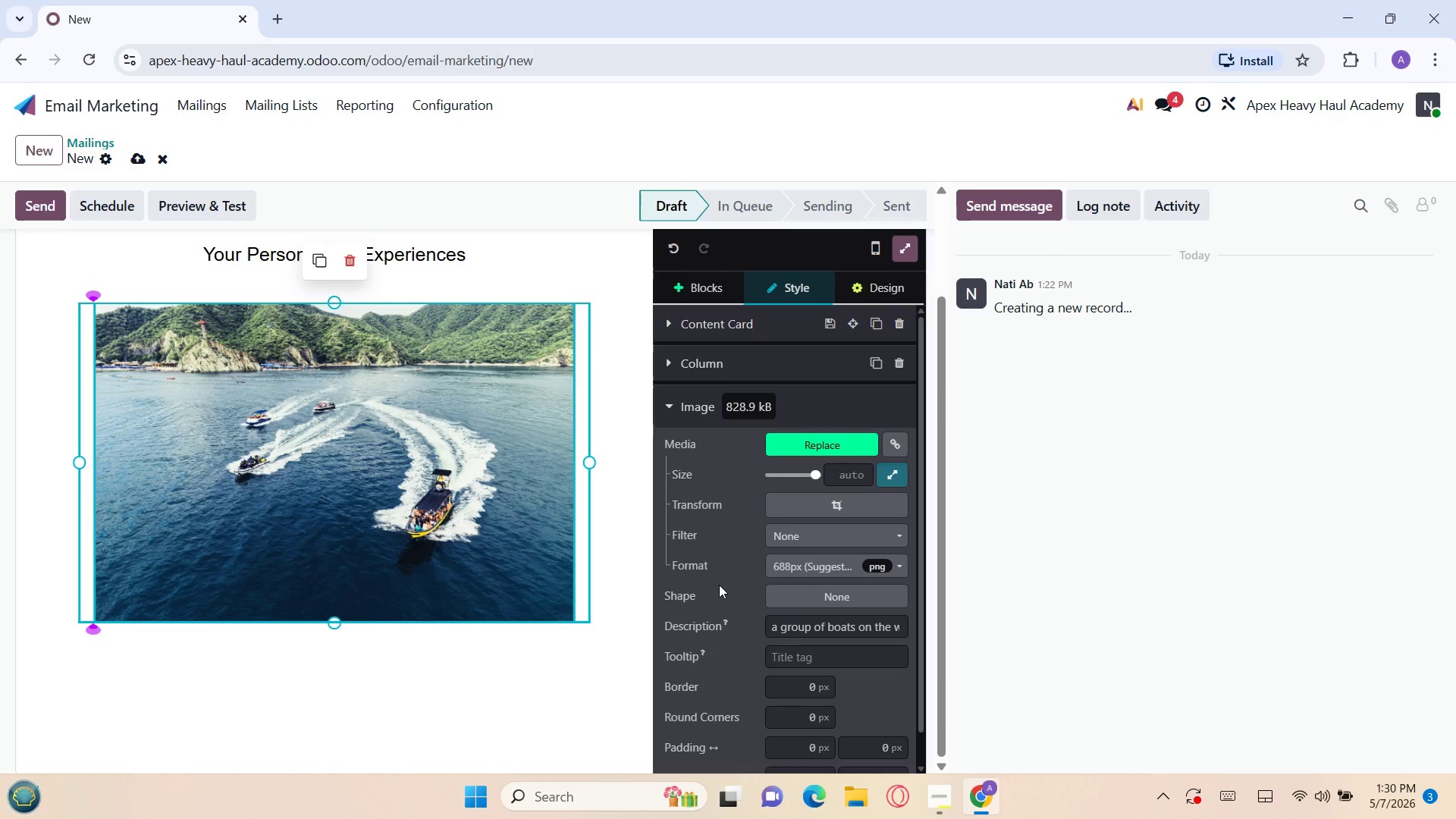 
left_click([829, 500])
 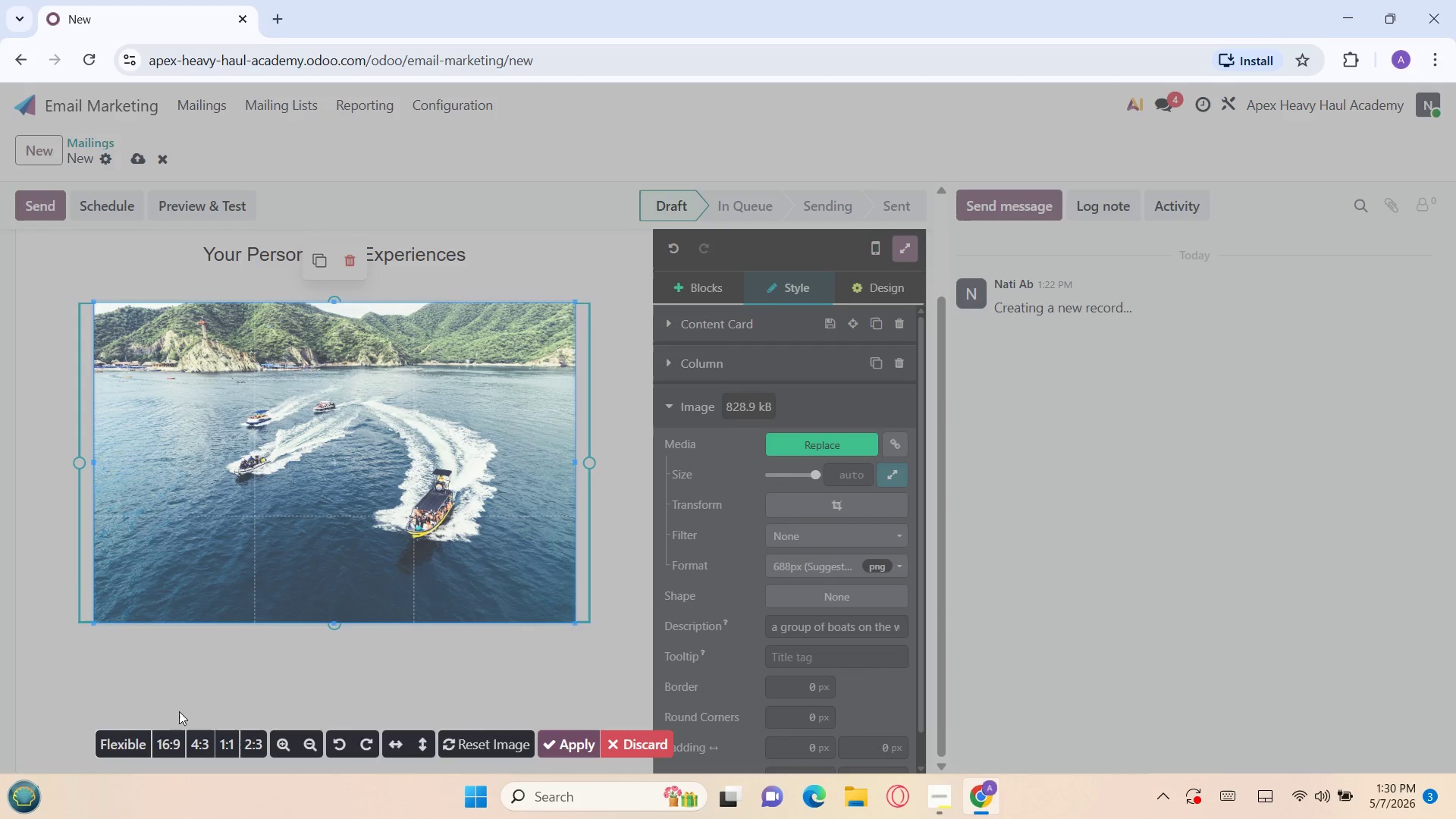 
left_click([158, 736])
 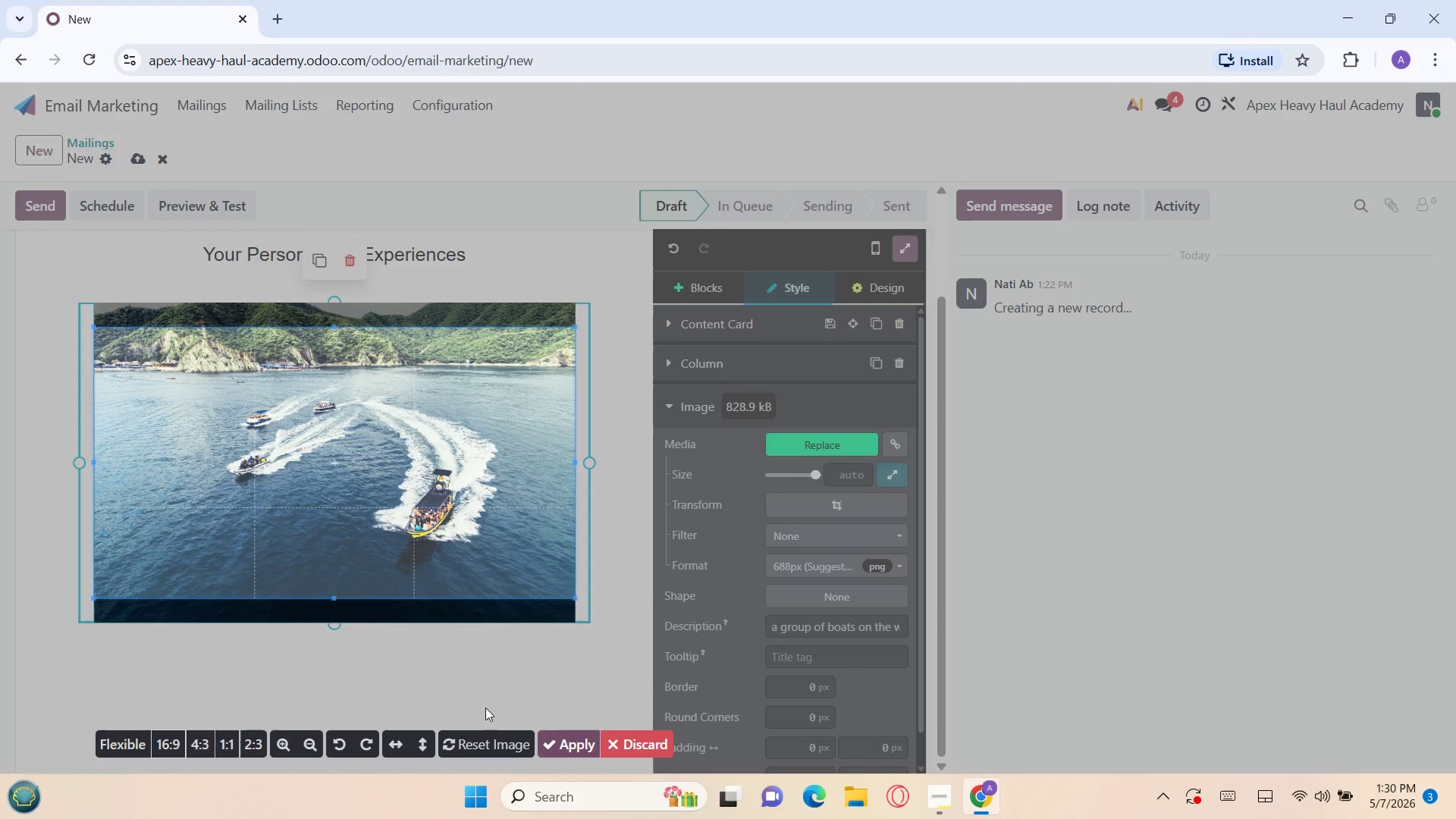 
left_click([559, 733])
 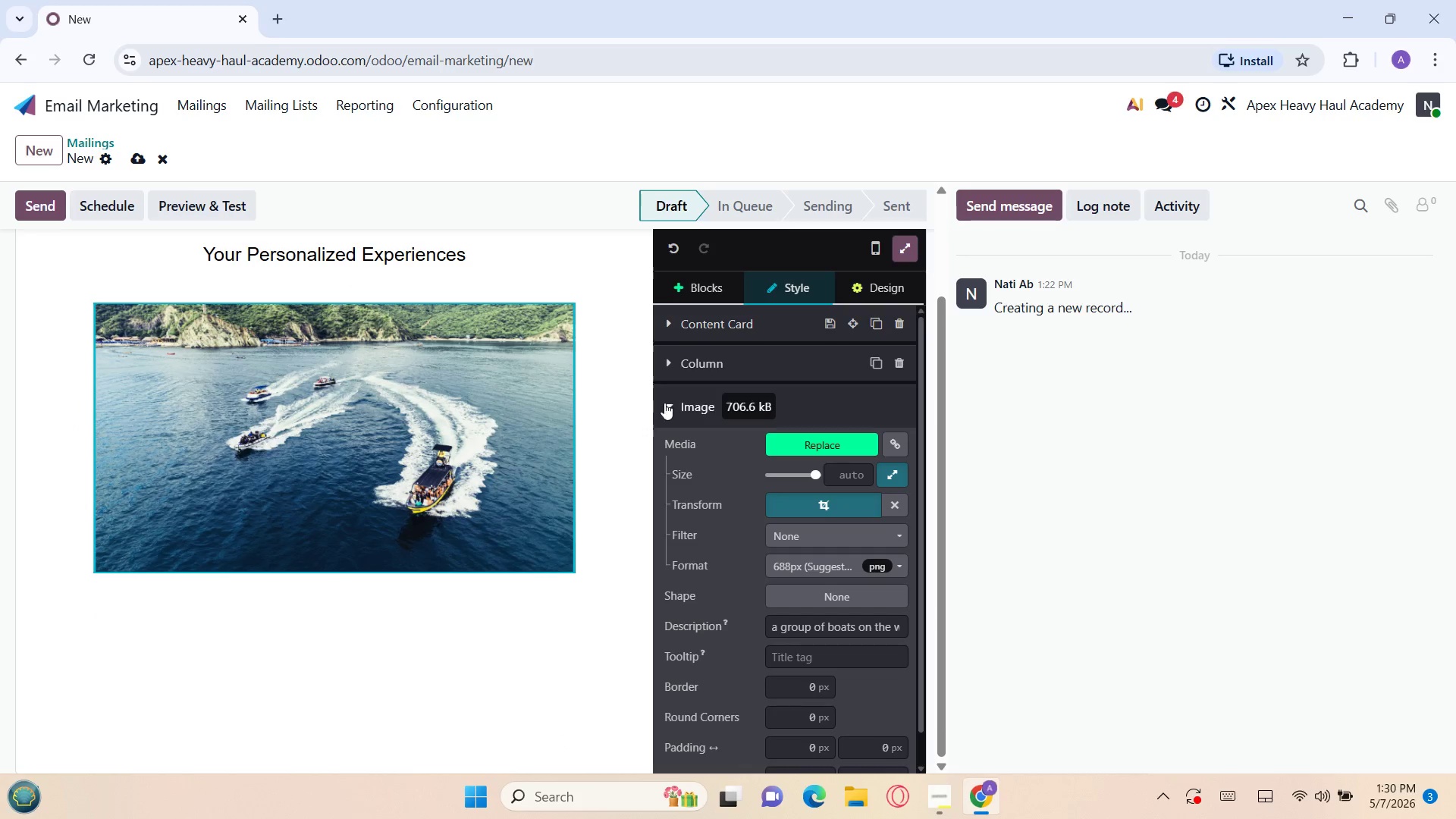 
left_click([714, 293])
 